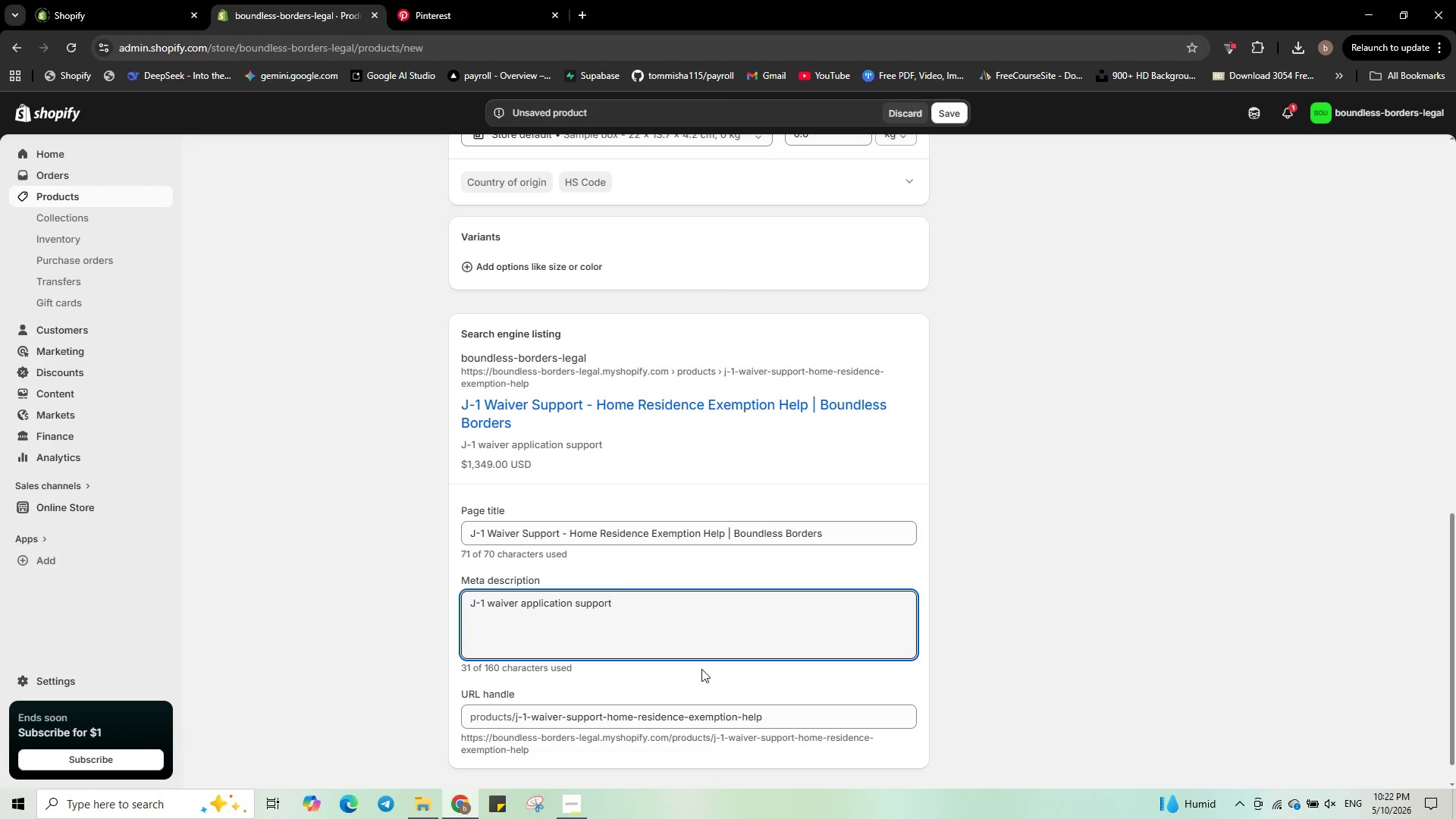 
type(for family-based )
key(Backspace)
type( cases )
key(Backspace)
type(. I-)
 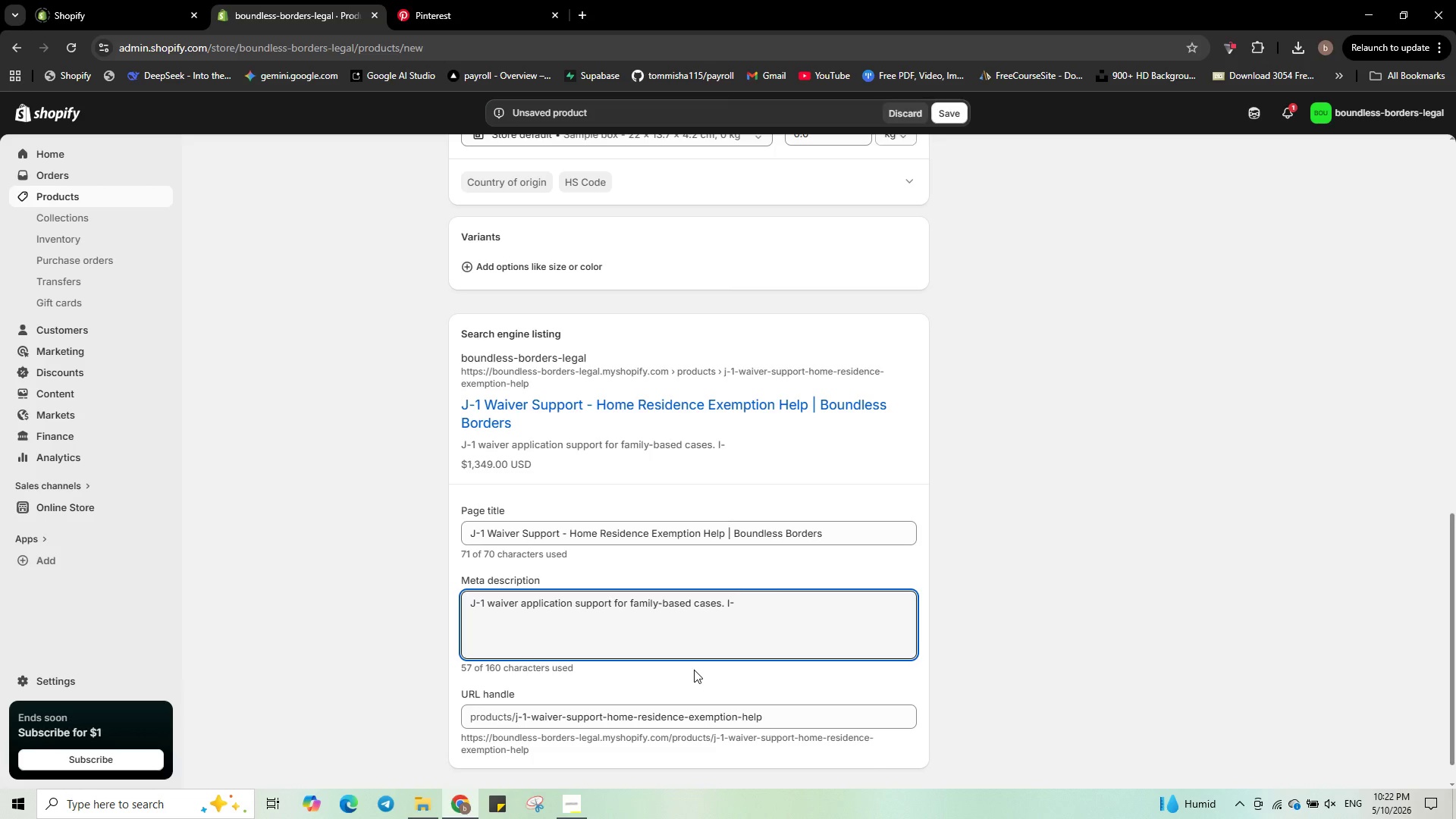 
type(612 review and )
 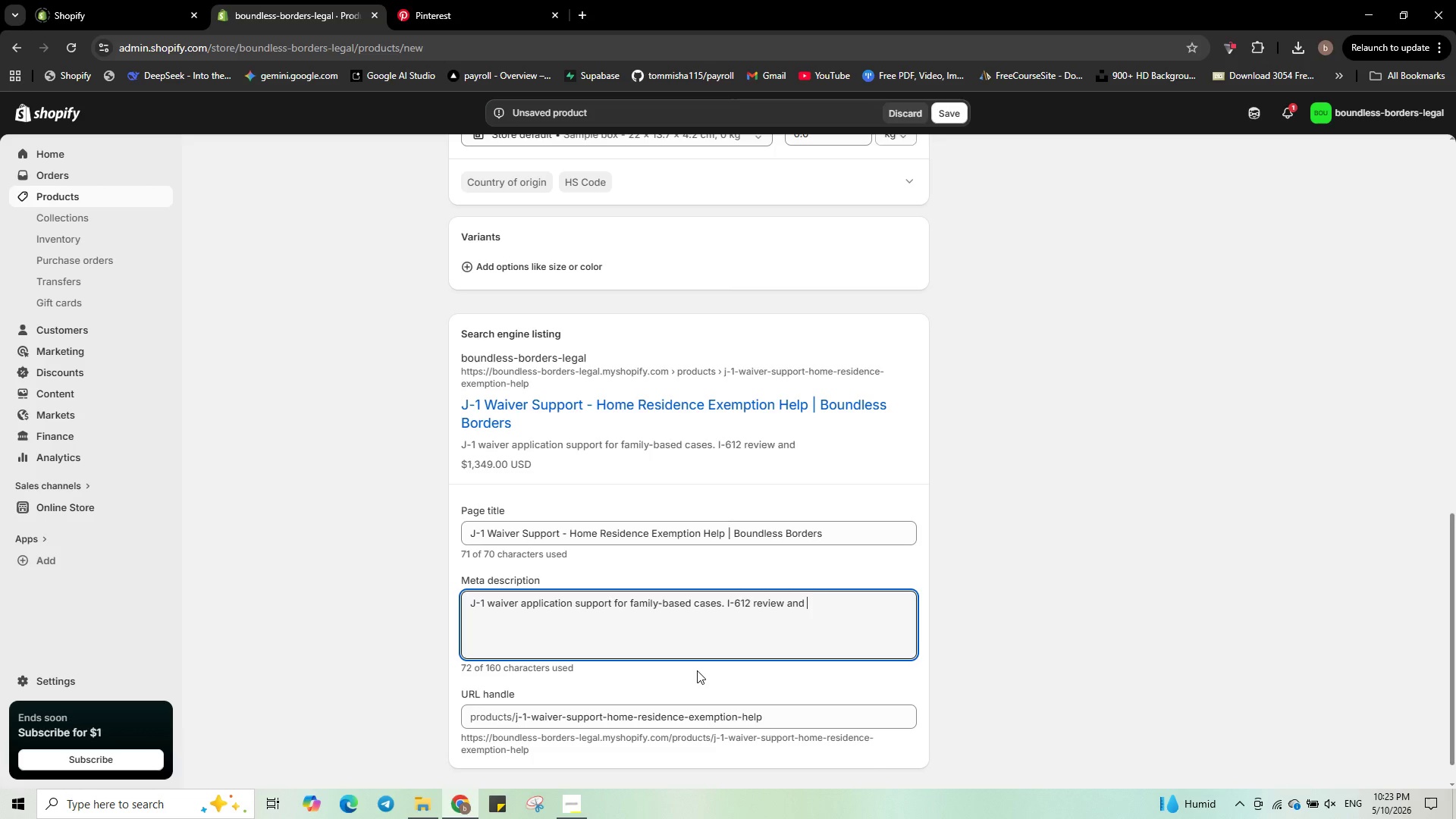 
wait(5.02)
 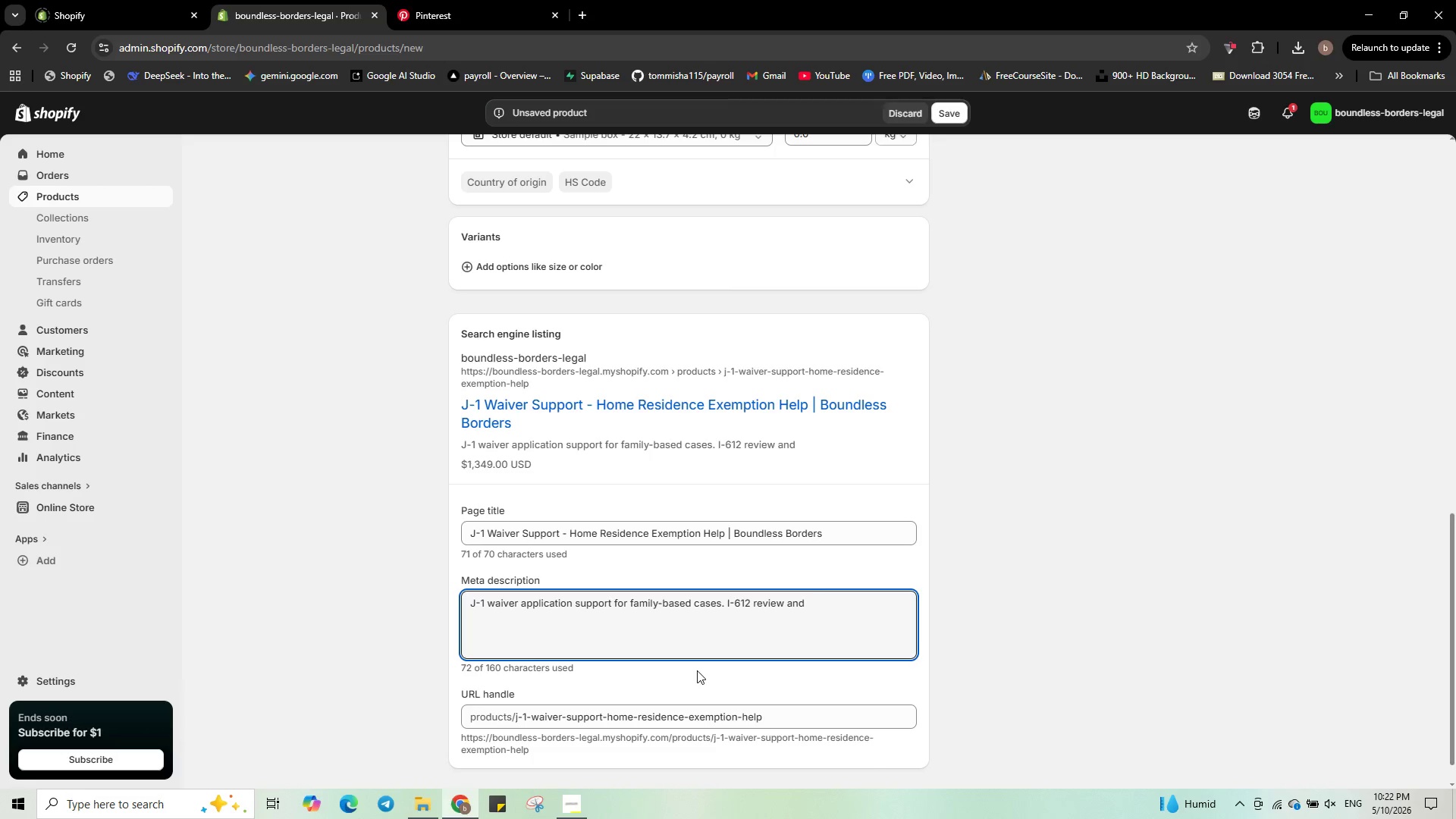 
type(personal statement. Overcome the requirement. )
 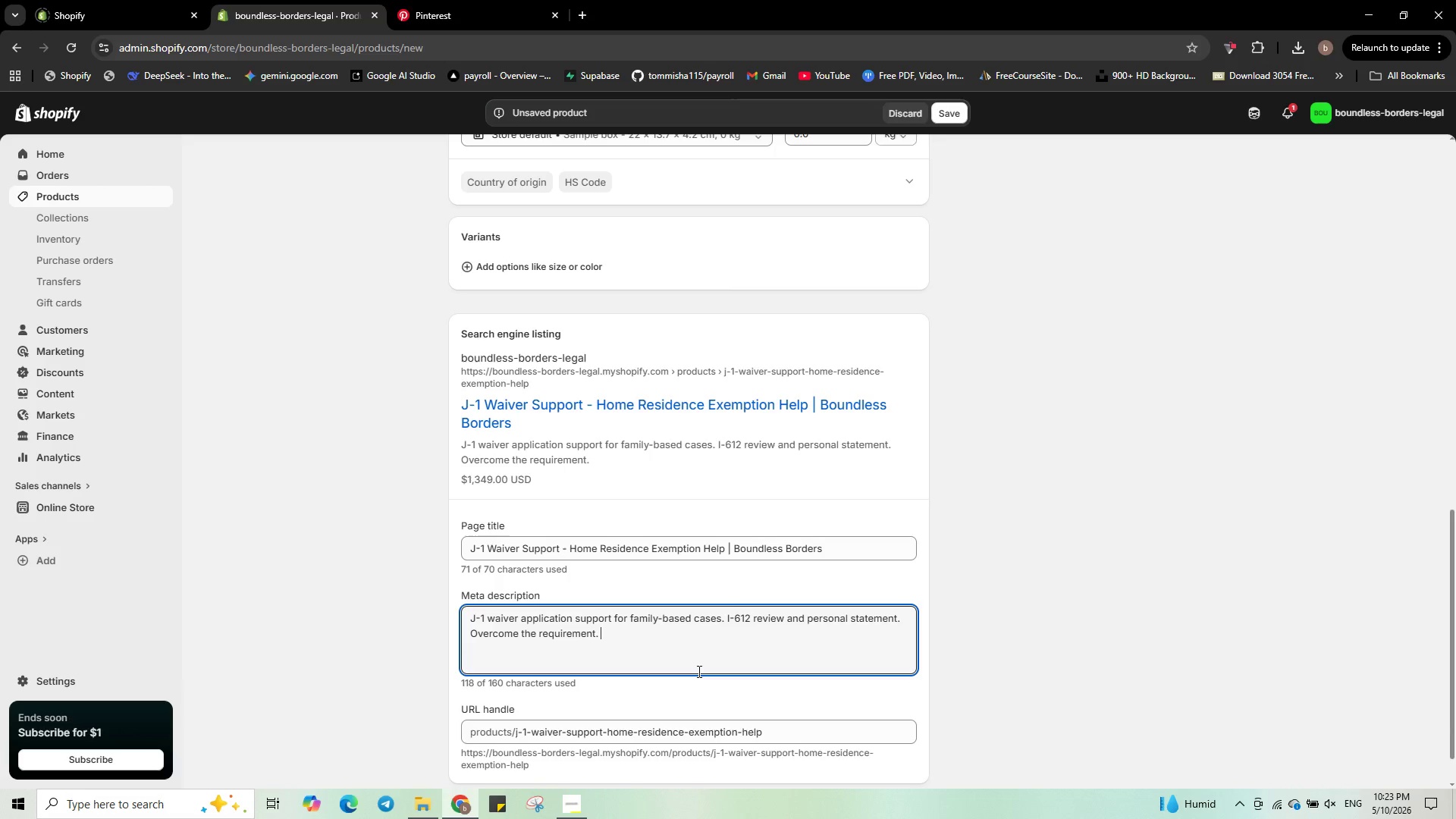 
wait(5.06)
 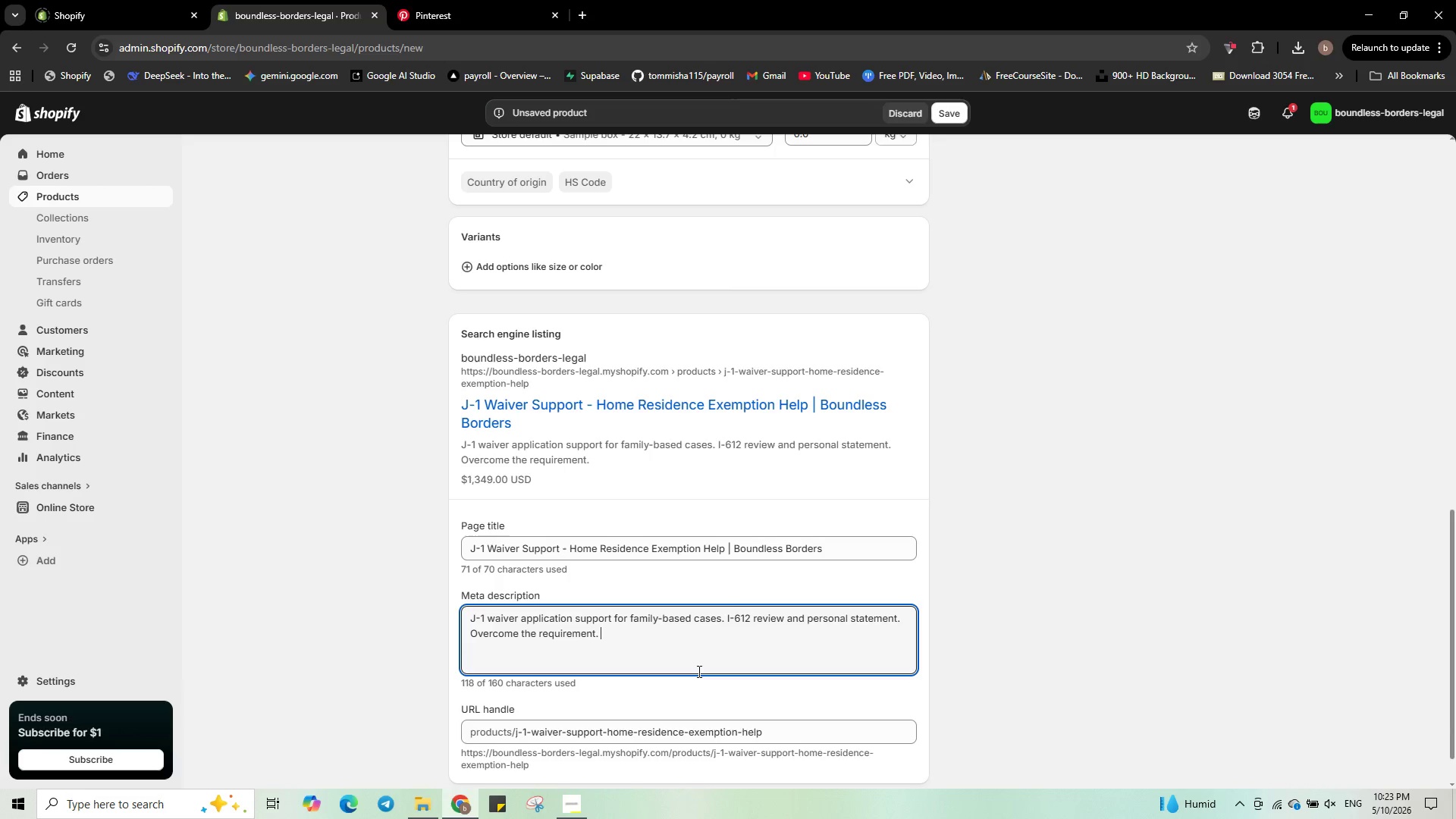 
scroll: coordinate [685, 659], scroll_direction: up, amount: 20.0
 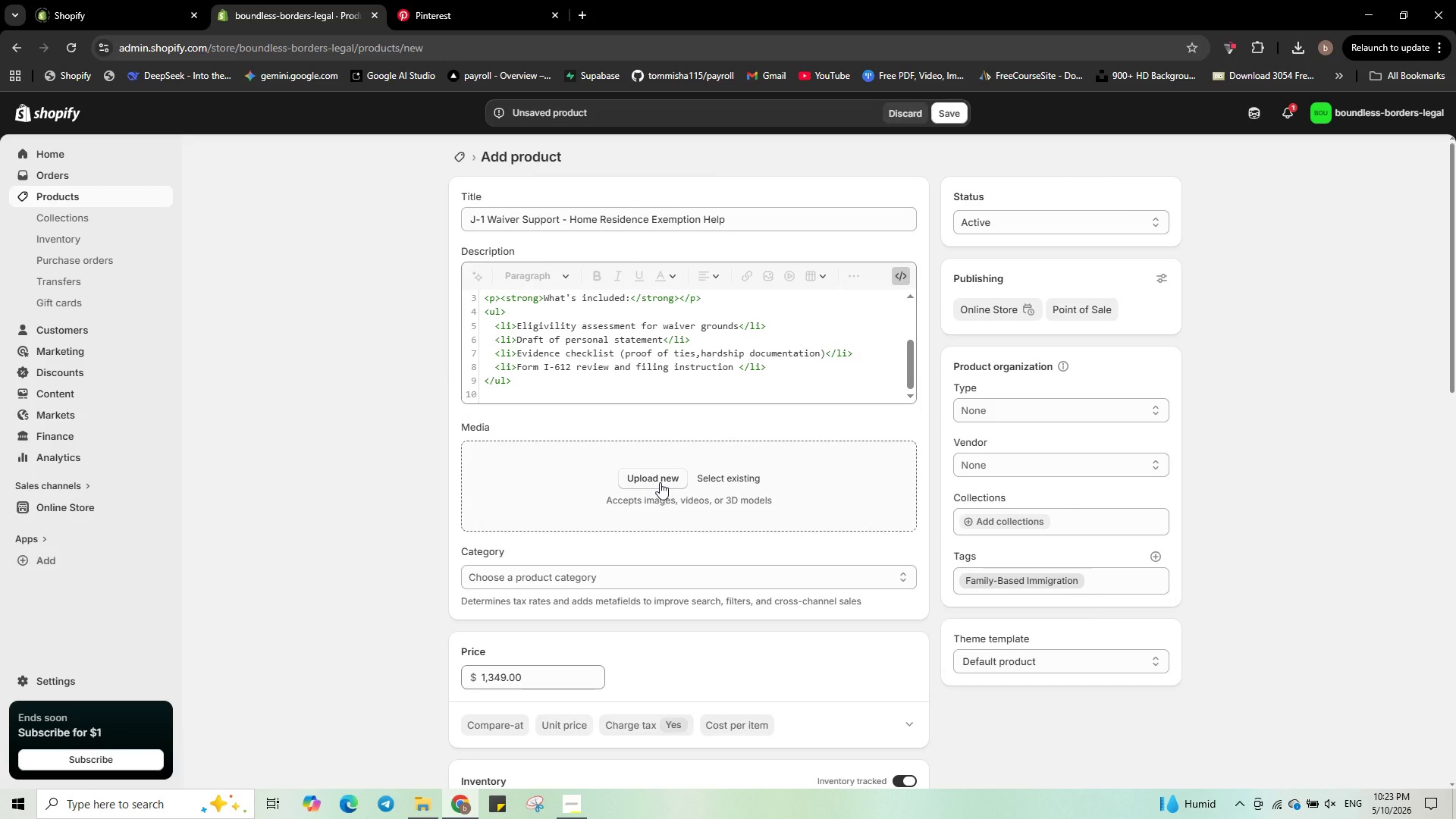 
left_click([660, 482])
 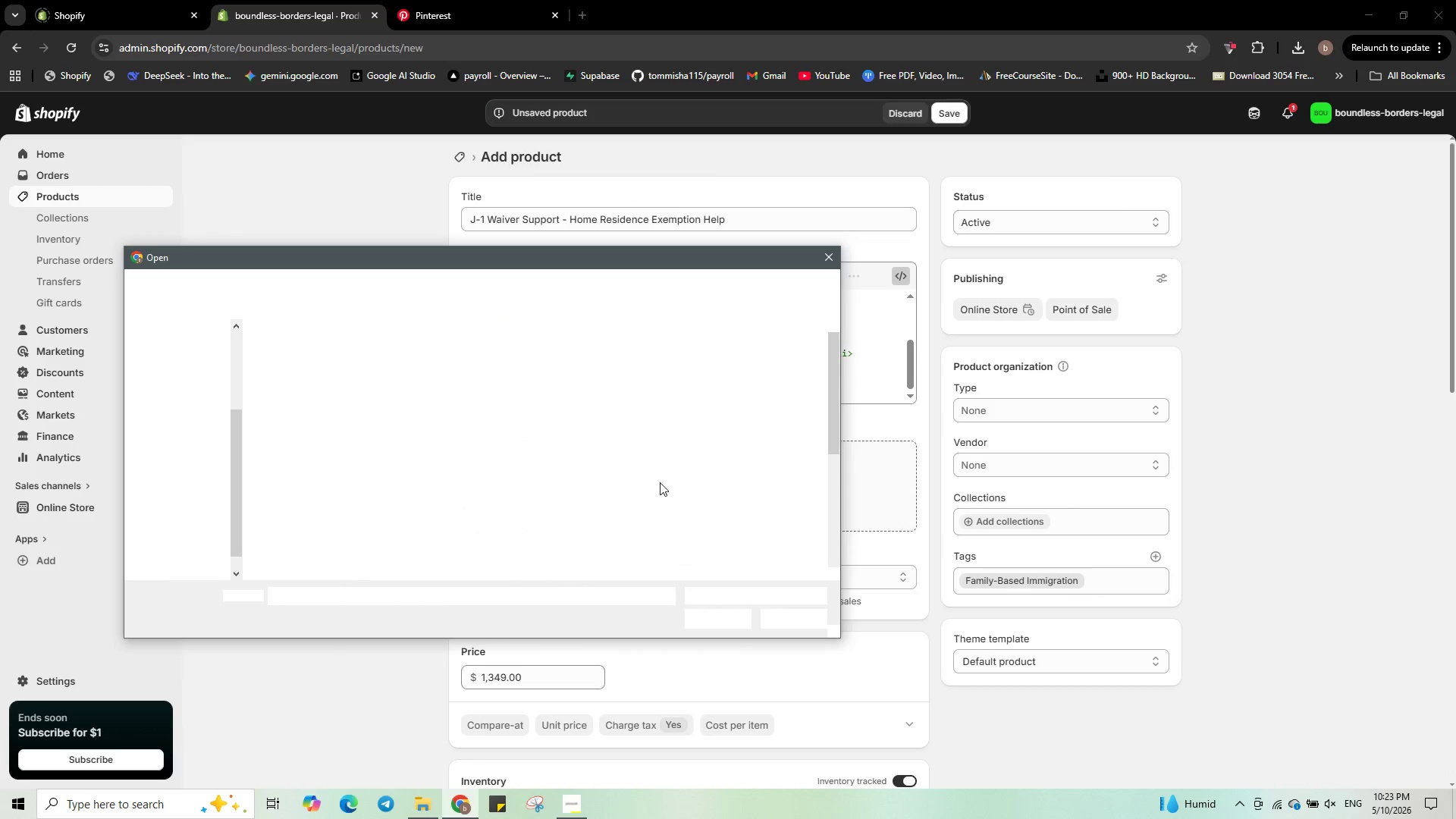 
mouse_move([588, 522])
 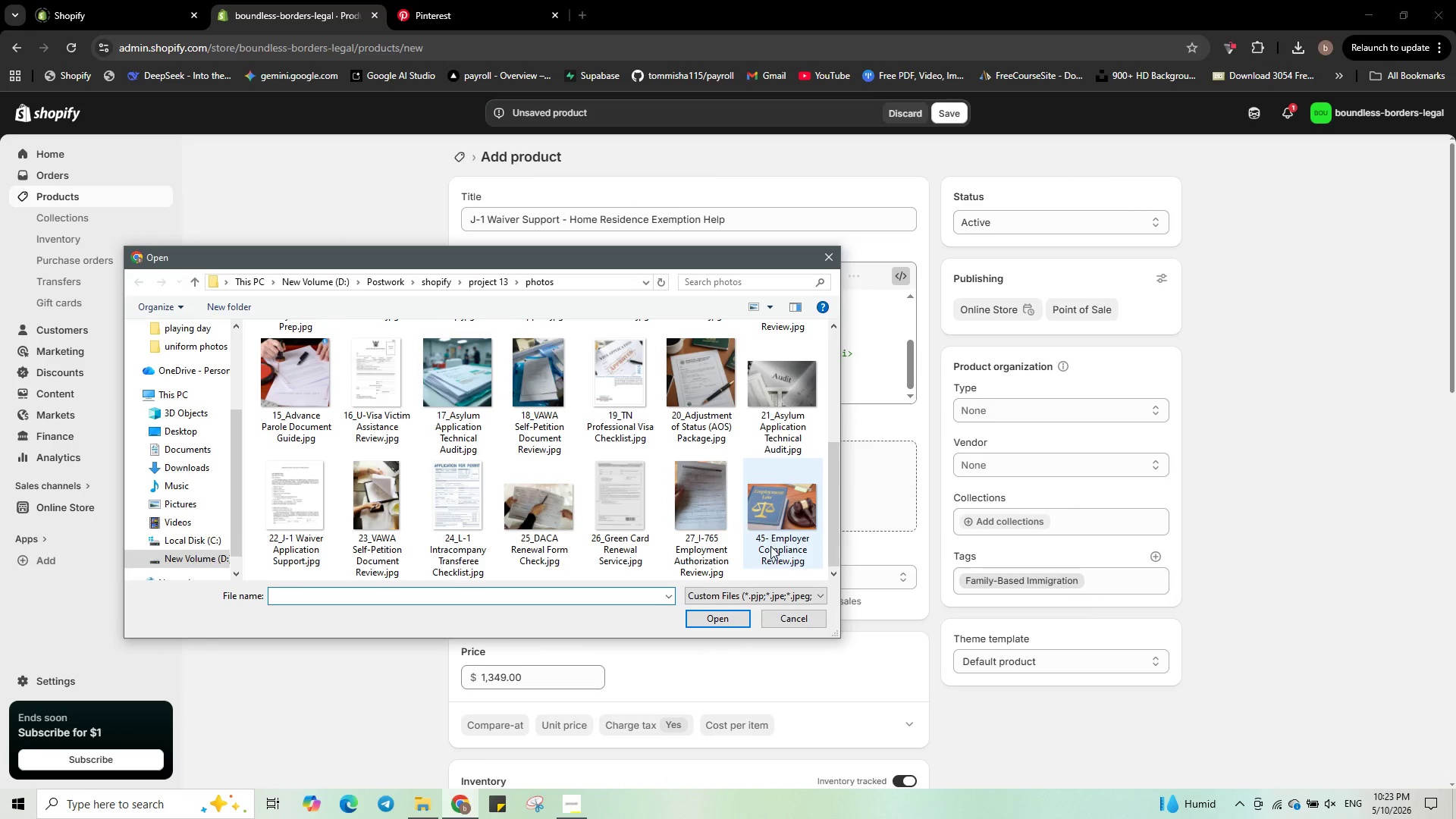 
left_click([772, 541])
 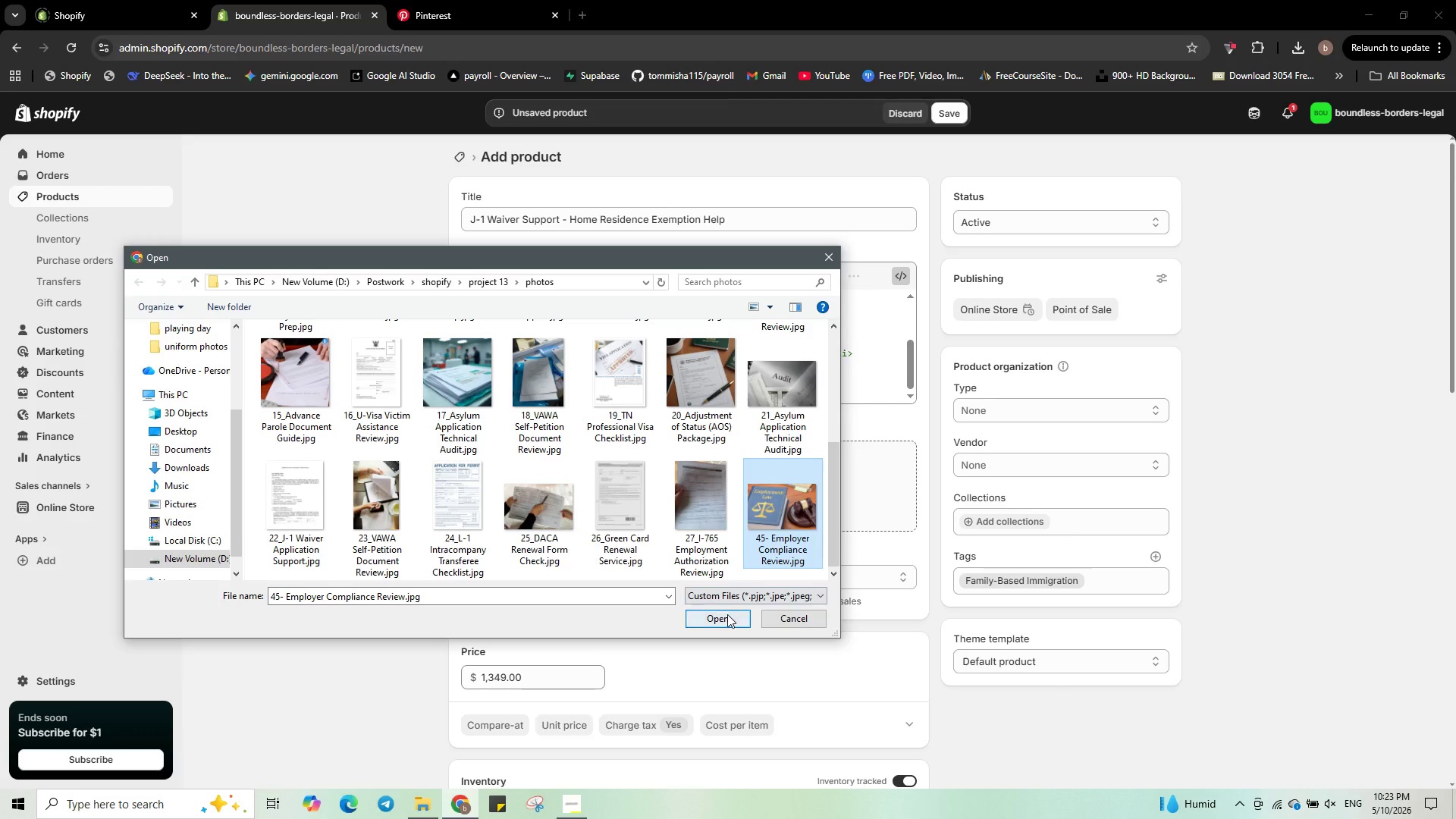 
left_click([724, 614])
 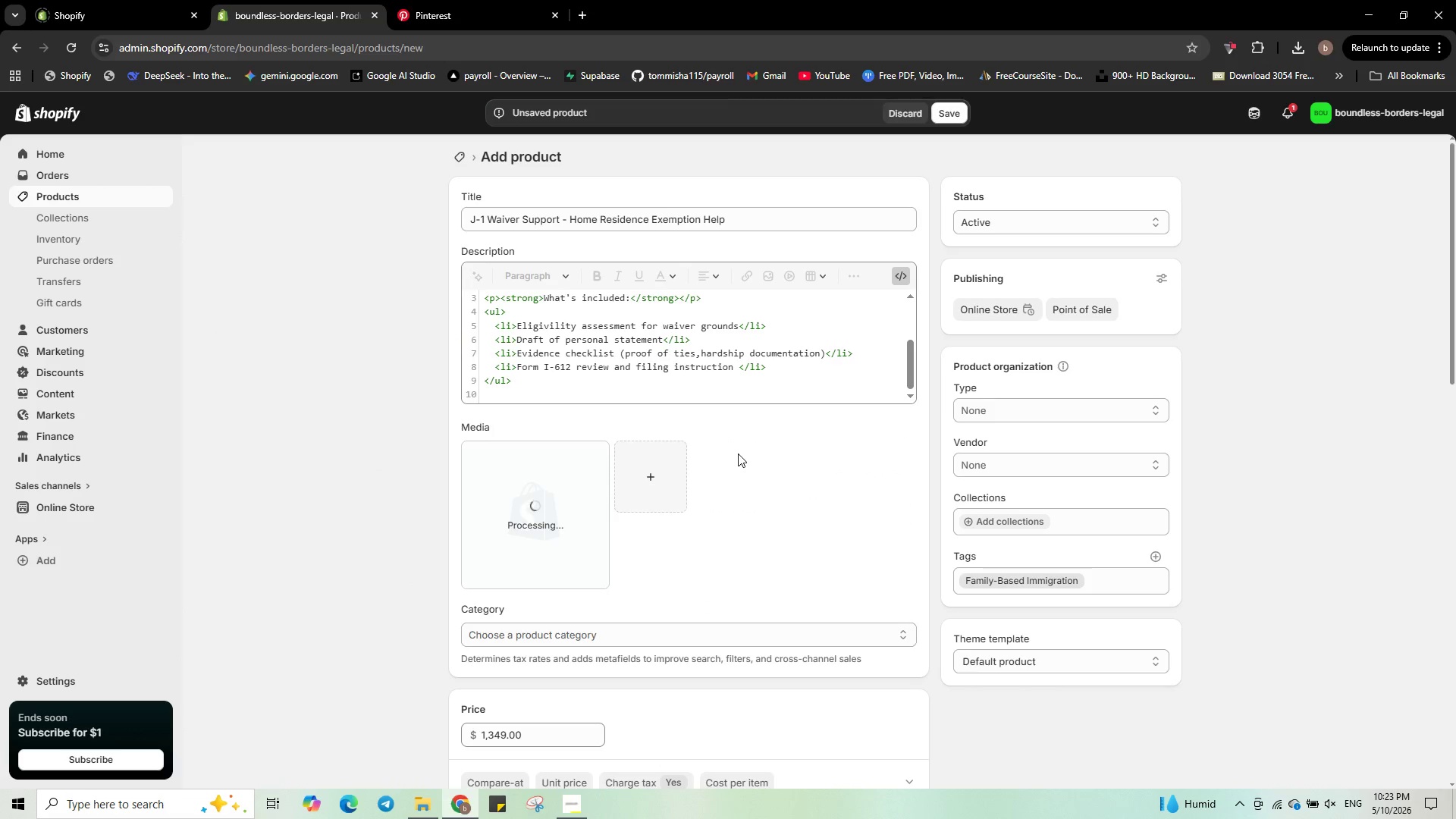 
wait(9.09)
 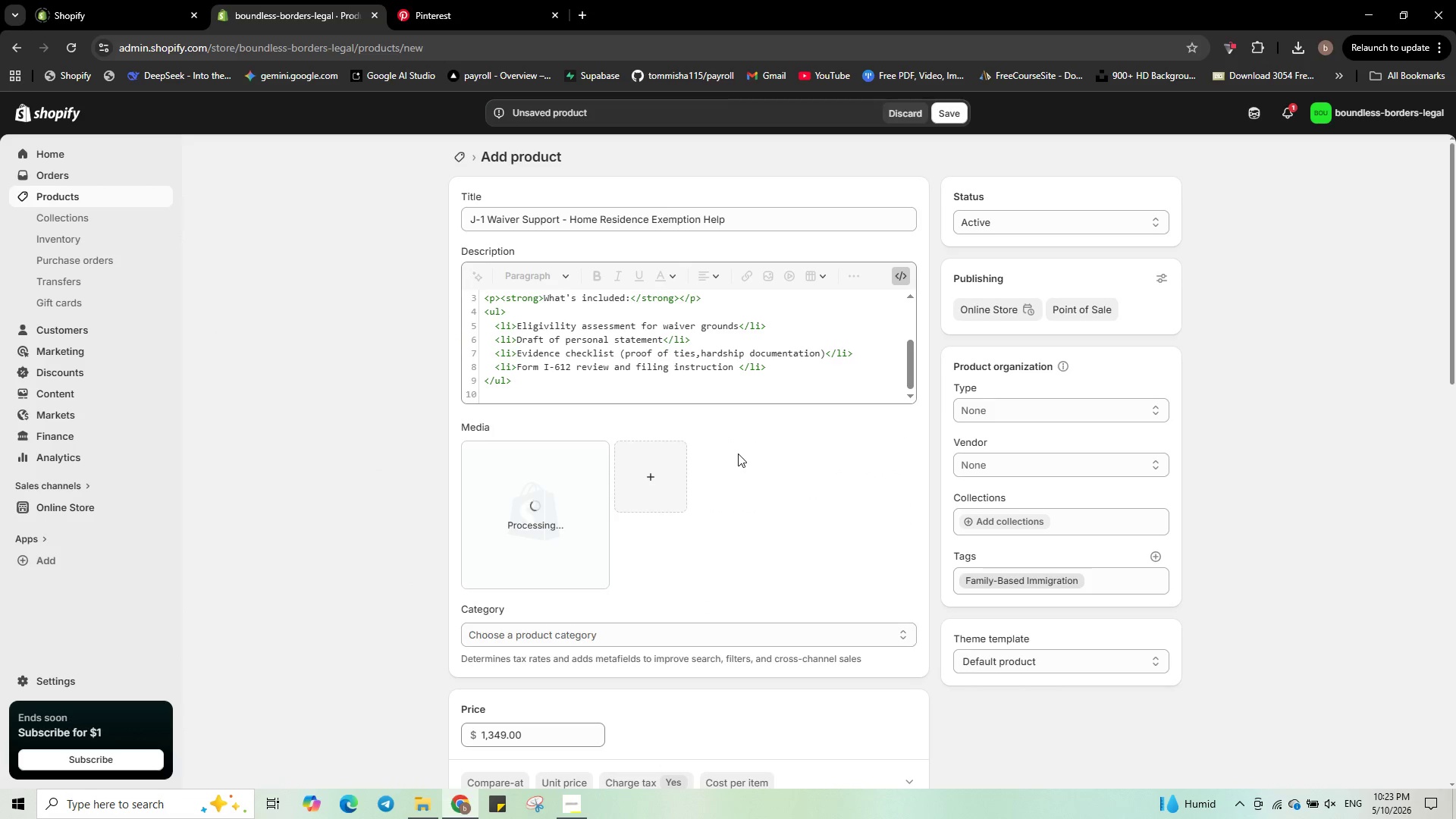 
left_click_drag(start_coordinate=[736, 218], to_coordinate=[465, 215])
 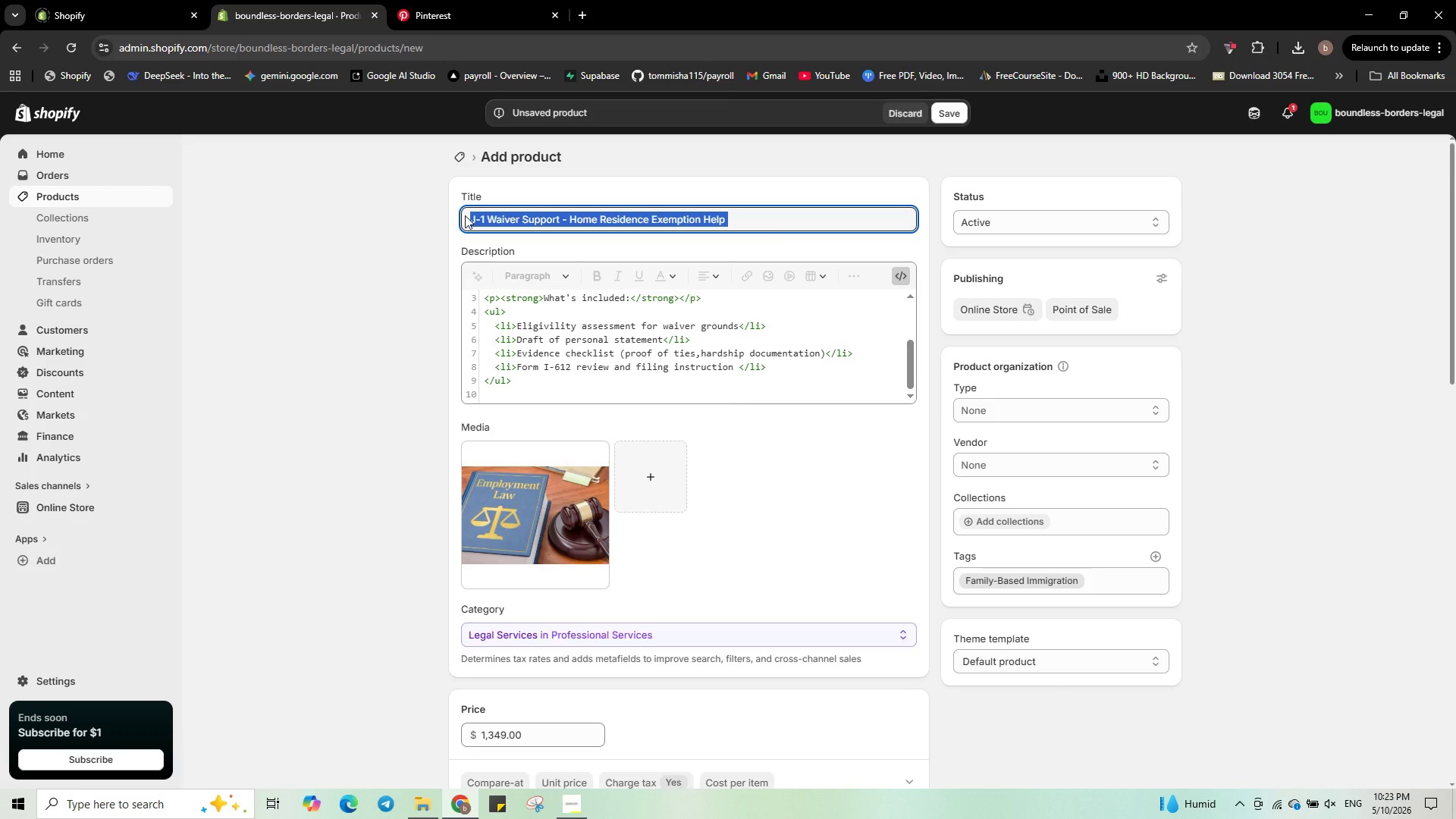 
key(Control+C)
 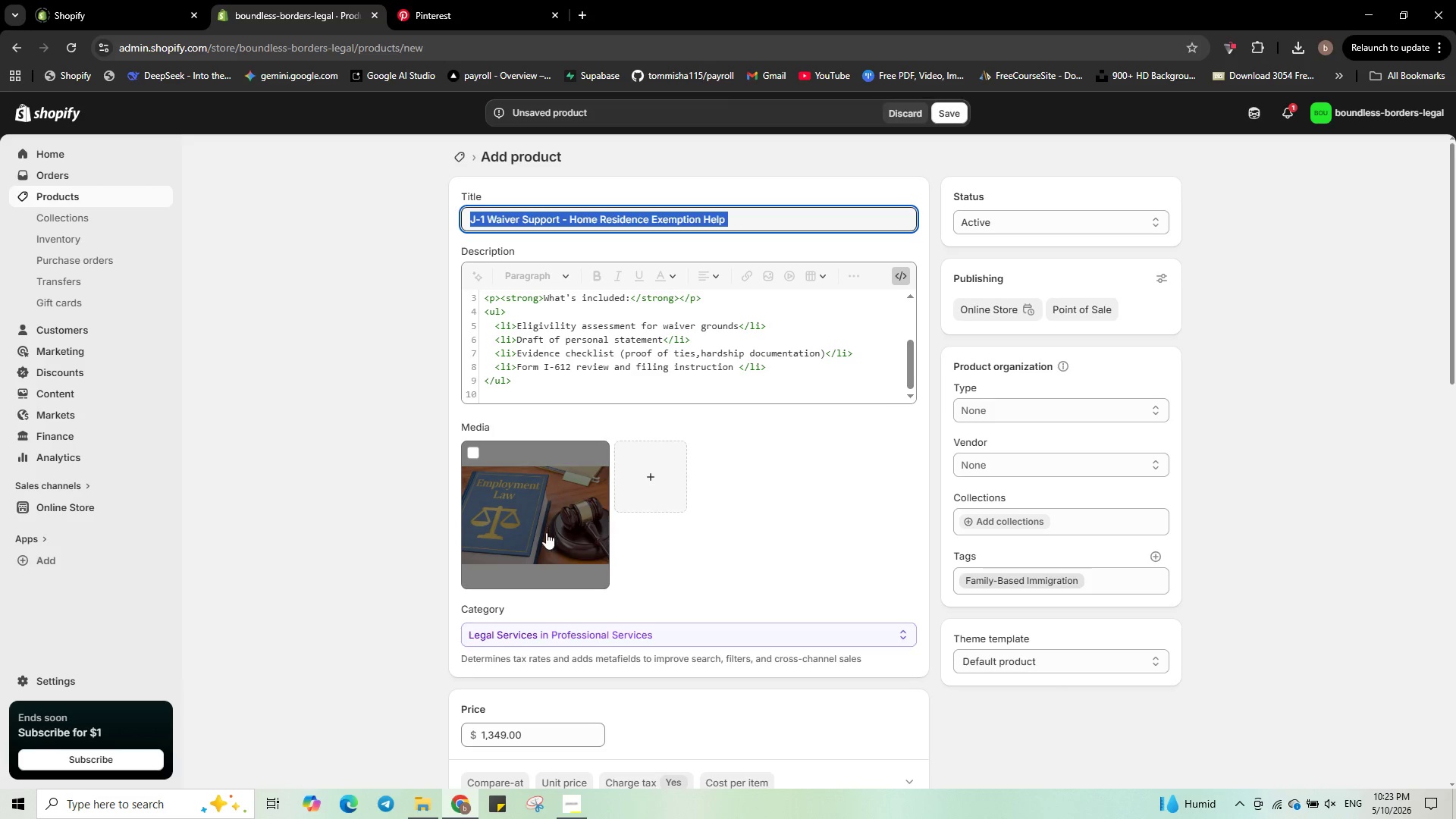 
left_click([546, 518])
 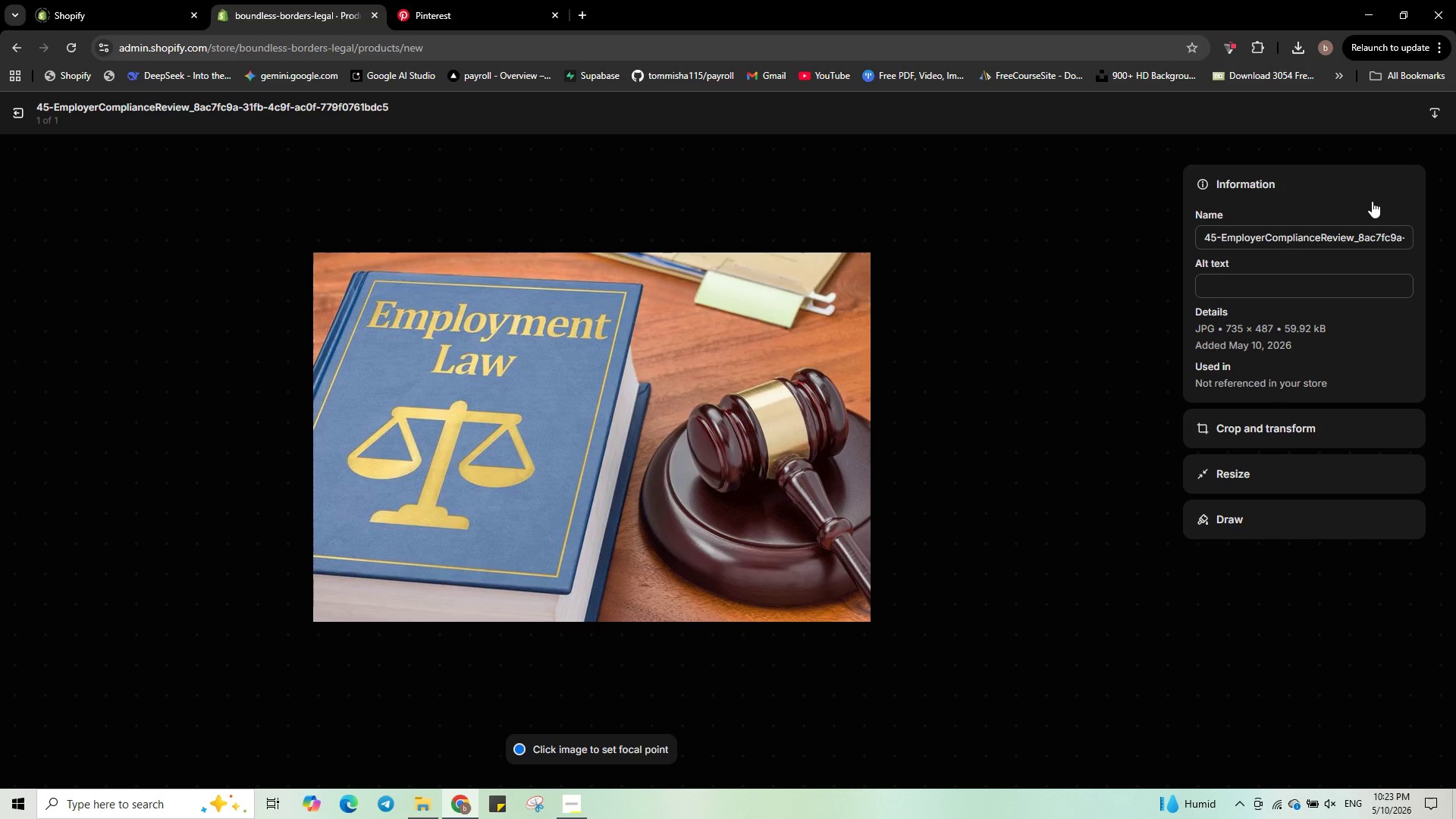 
left_click([1312, 243])
 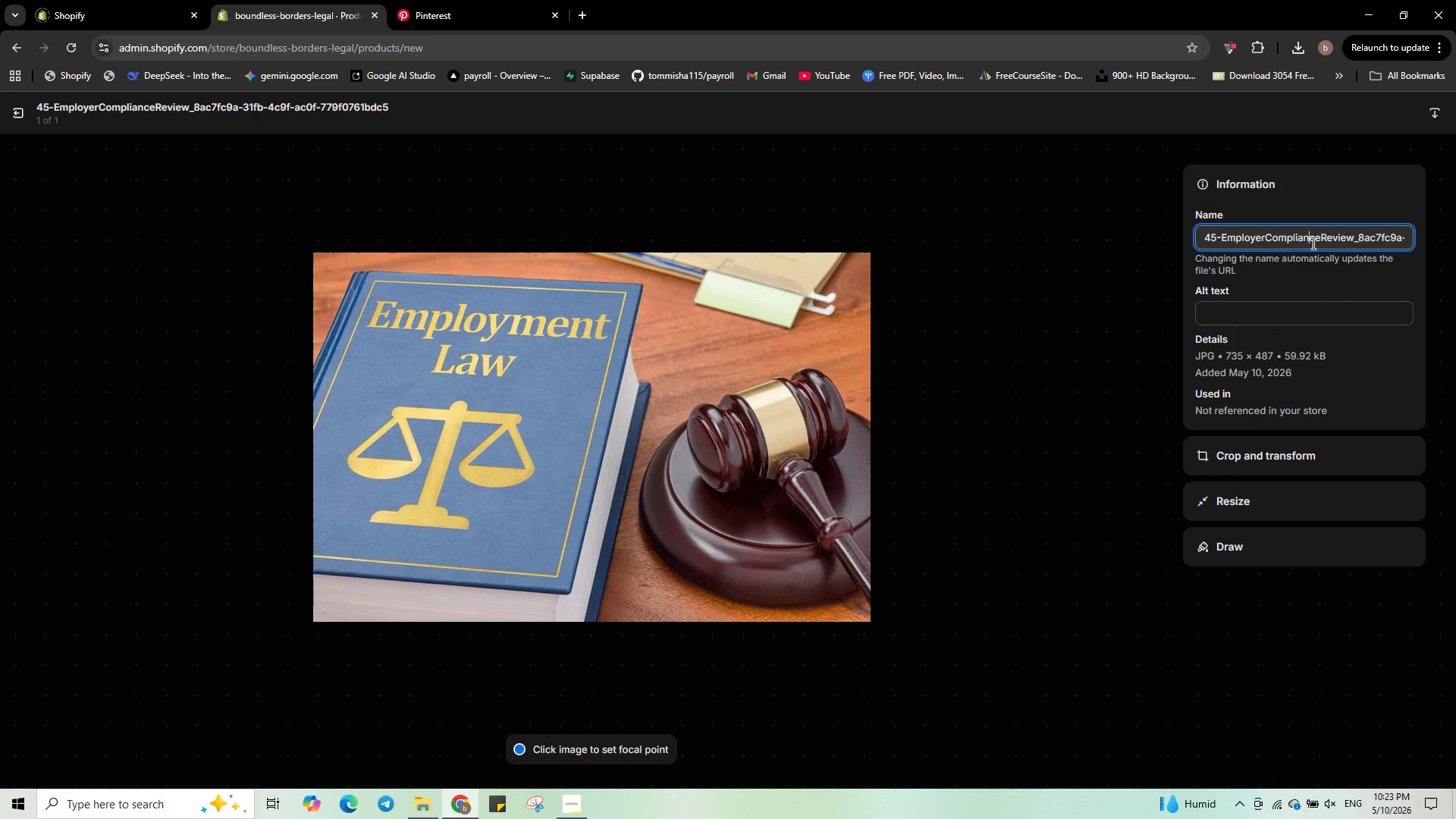 
key(Control+A)
 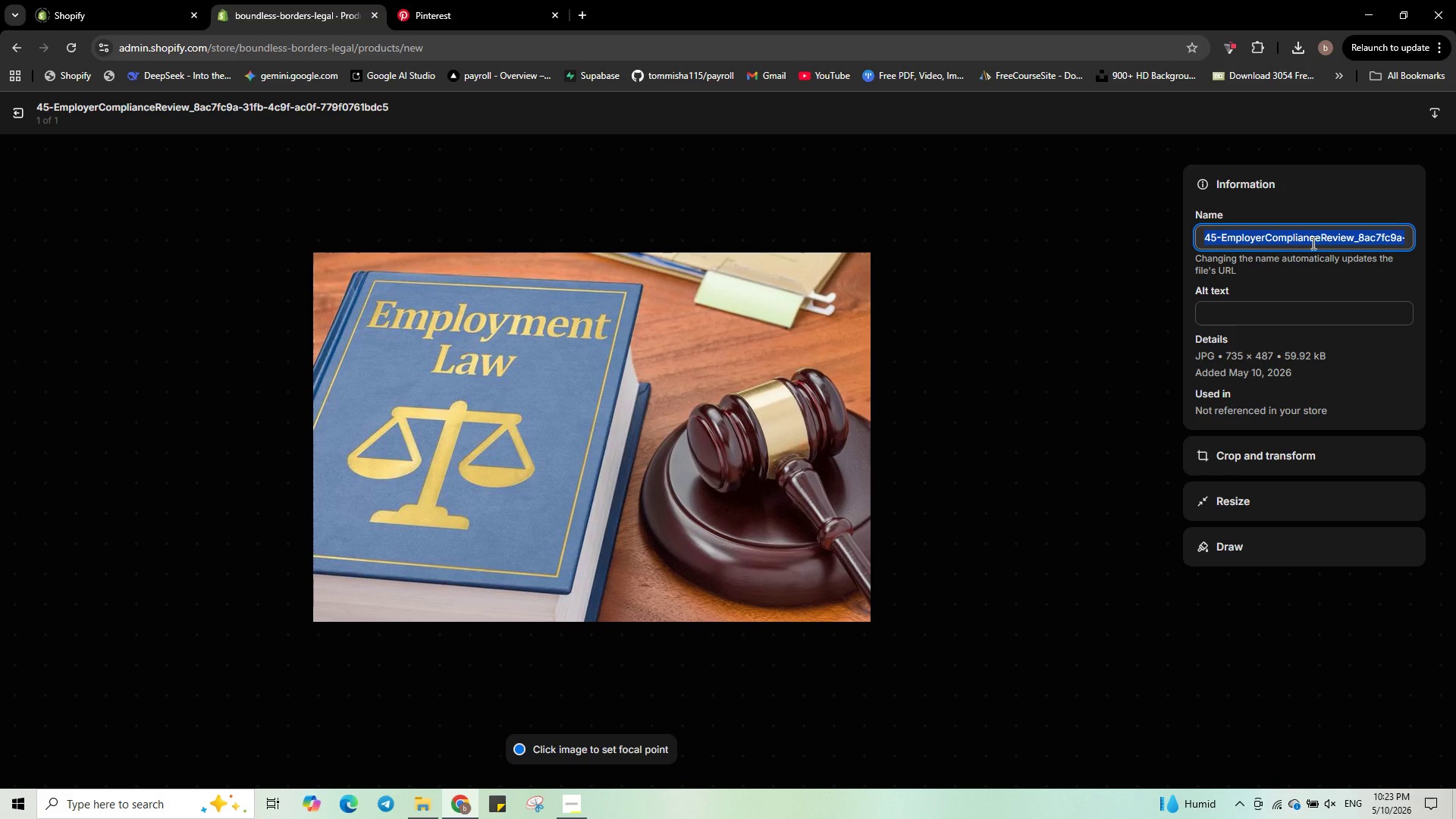 
key(Control+V)
 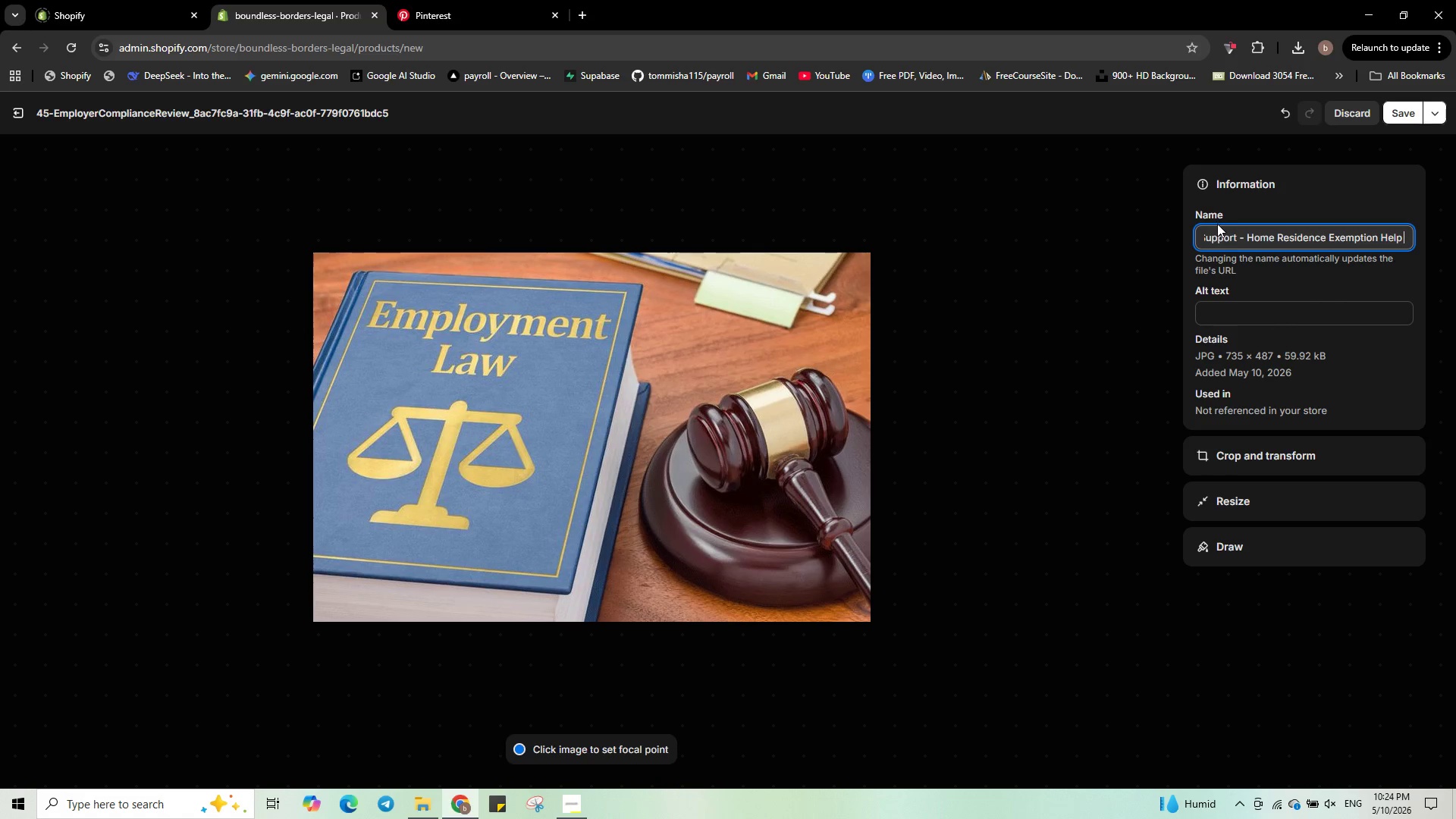 
left_click_drag(start_coordinate=[1217, 237], to_coordinate=[1109, 237])
 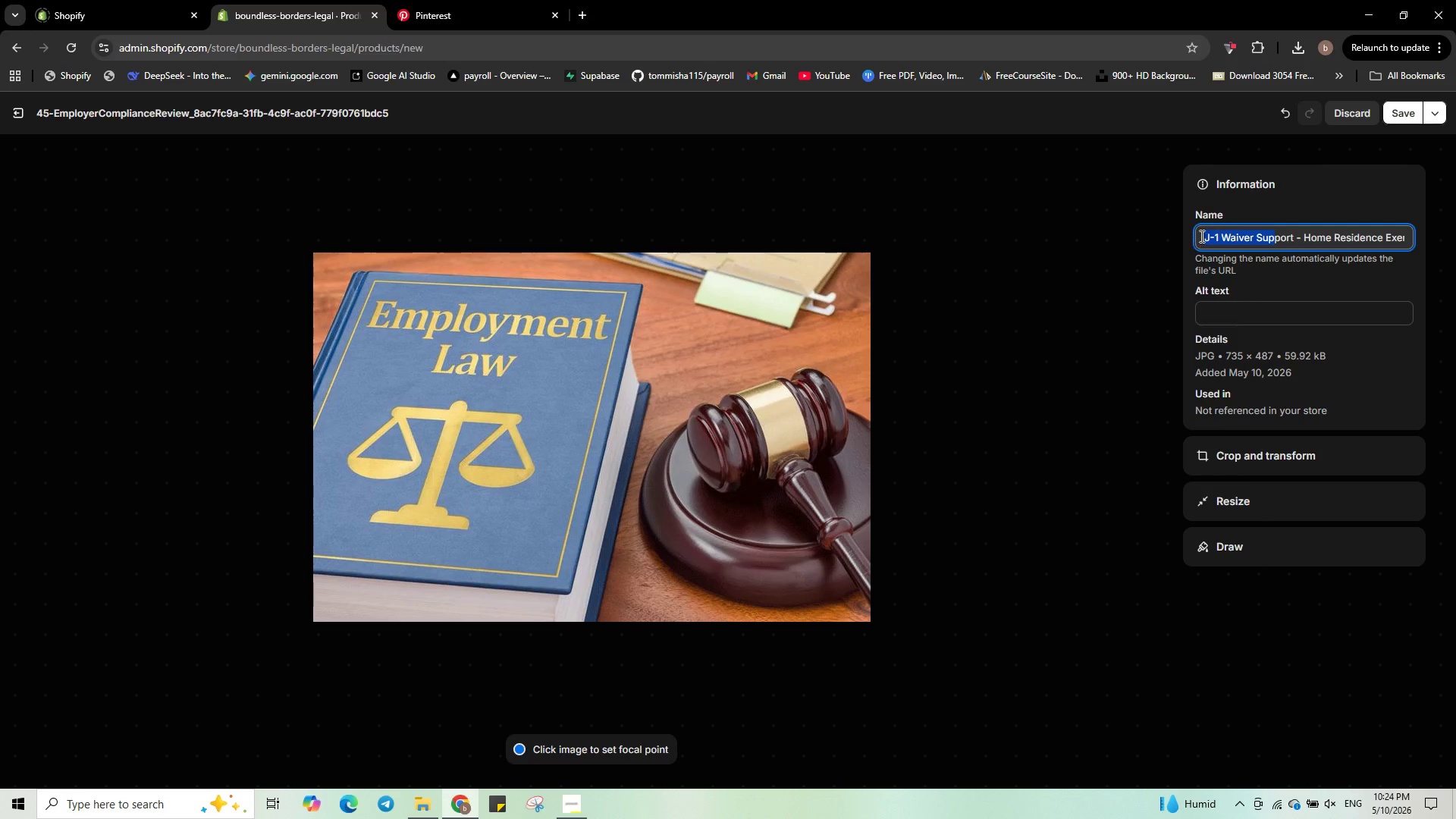 
left_click([1207, 236])
 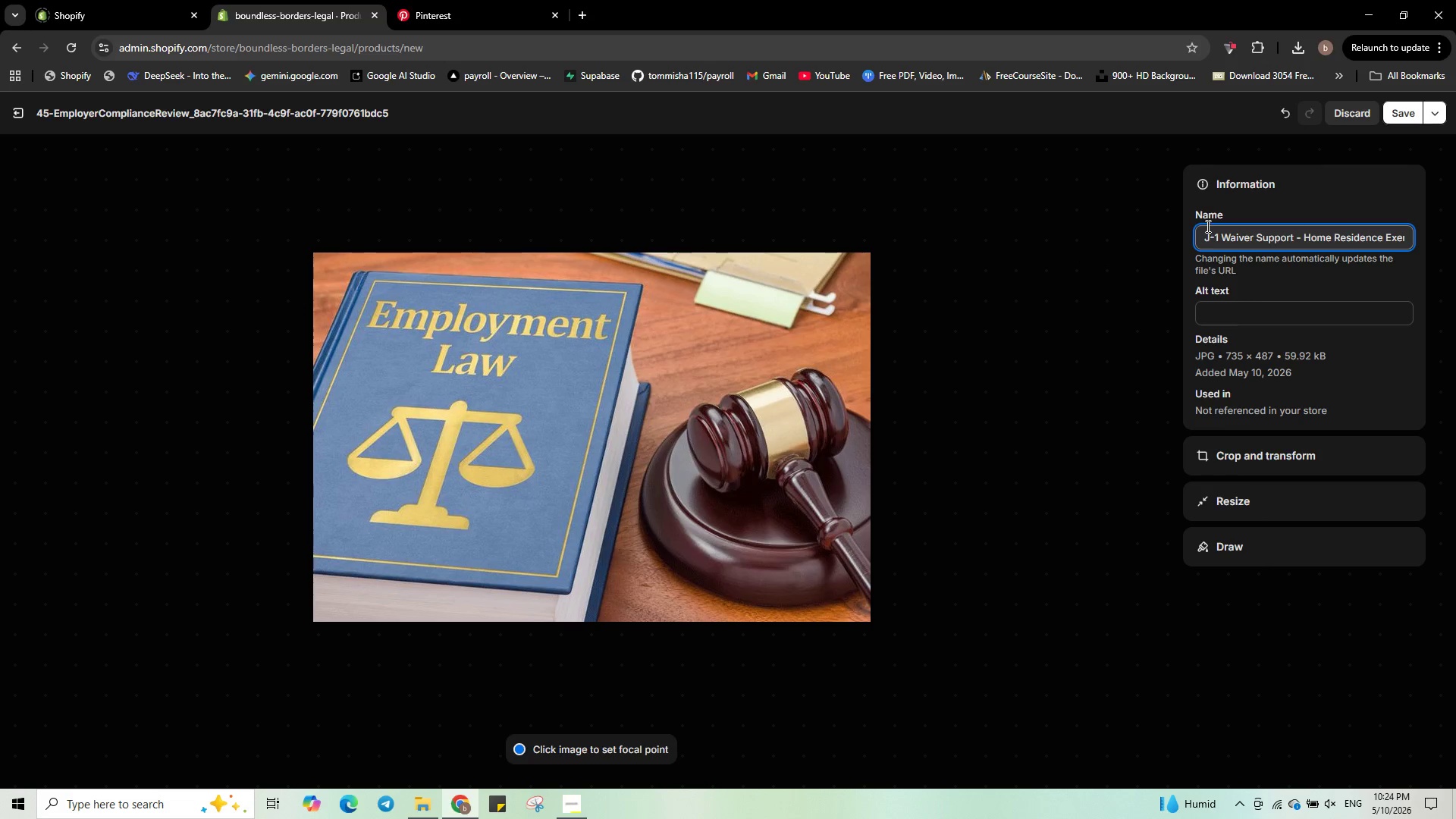 
left_click([1206, 224])
 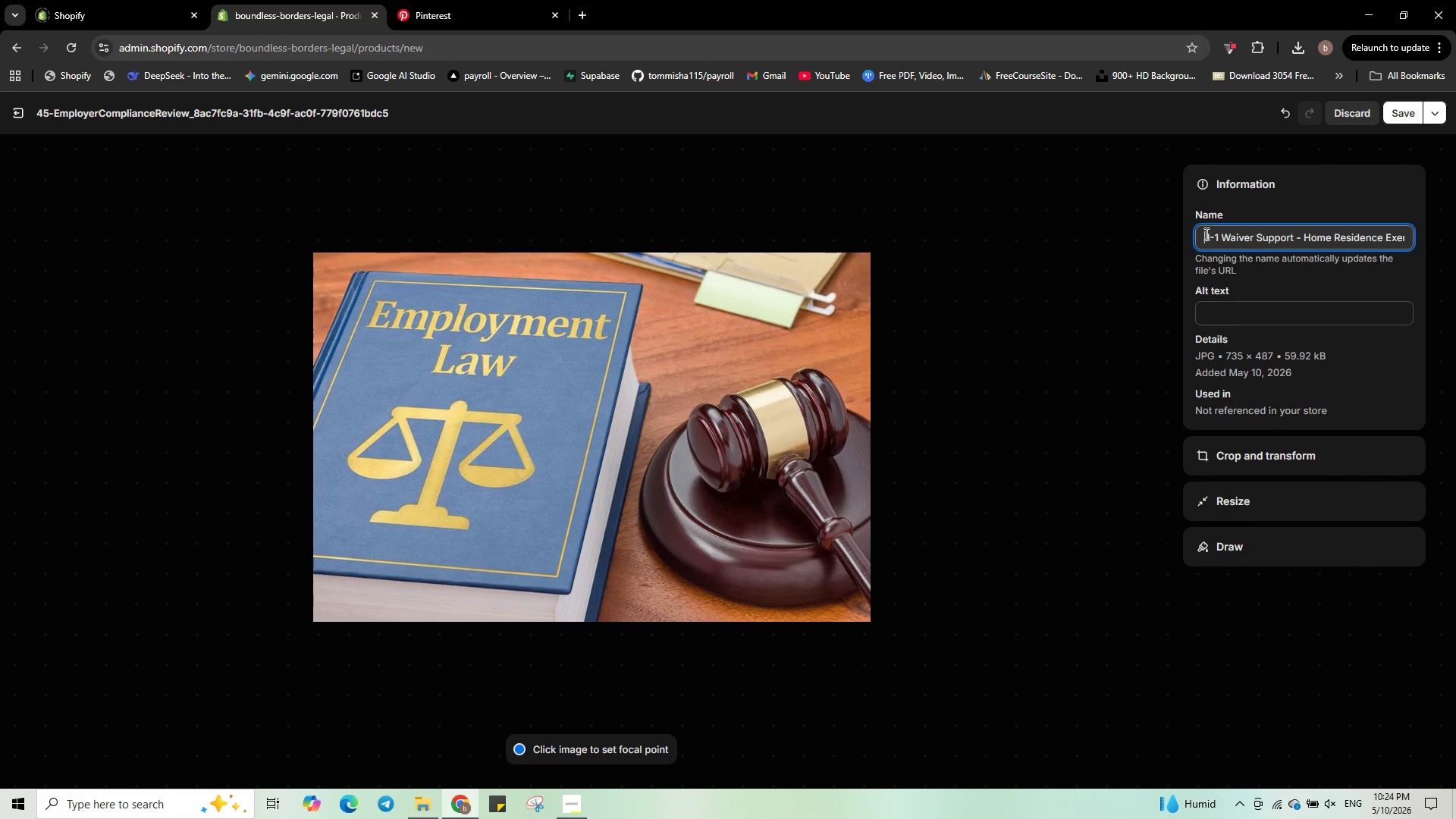 
left_click([1205, 234])
 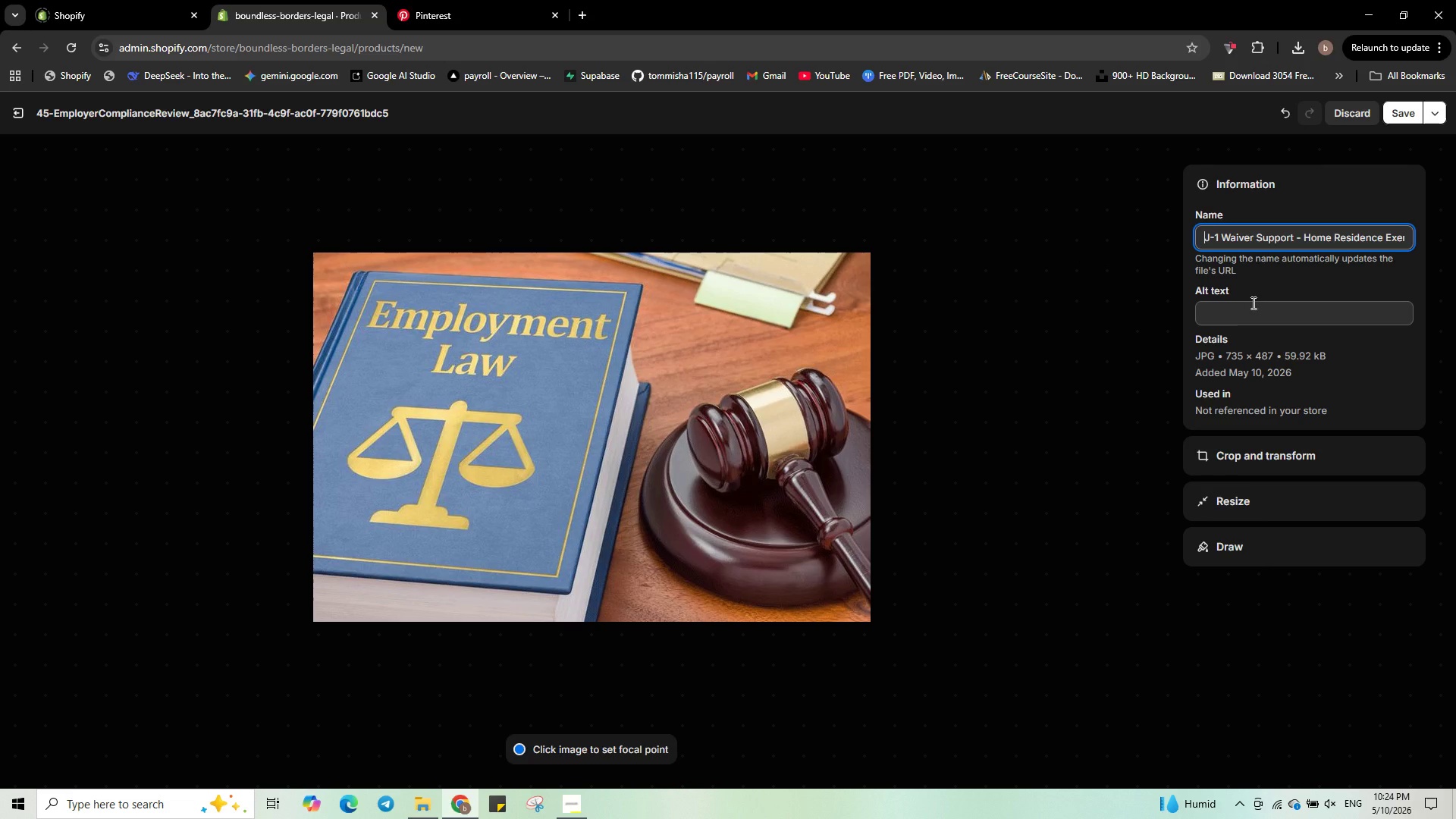 
key(Numpad4)
 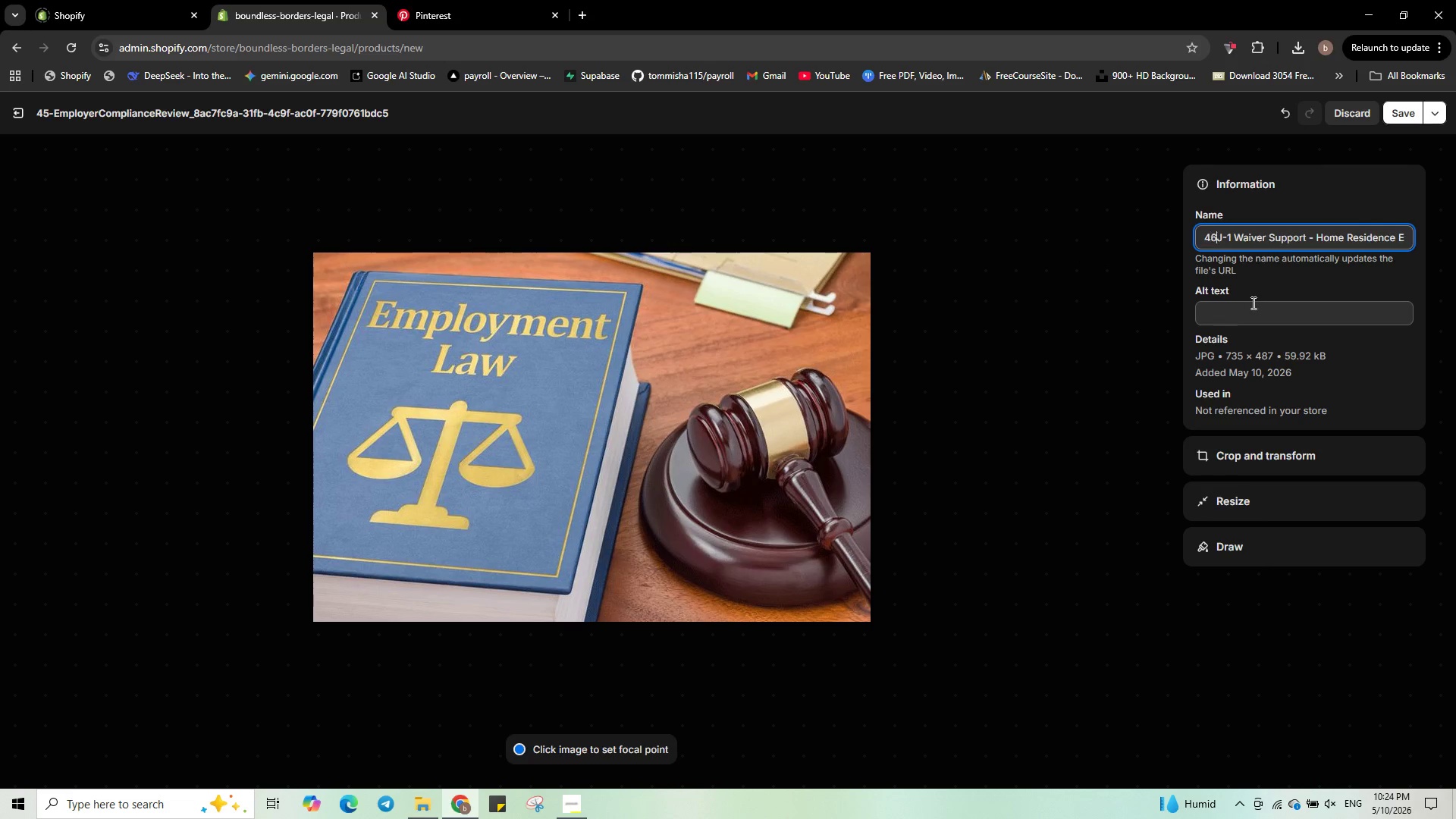 
key(Numpad6)
 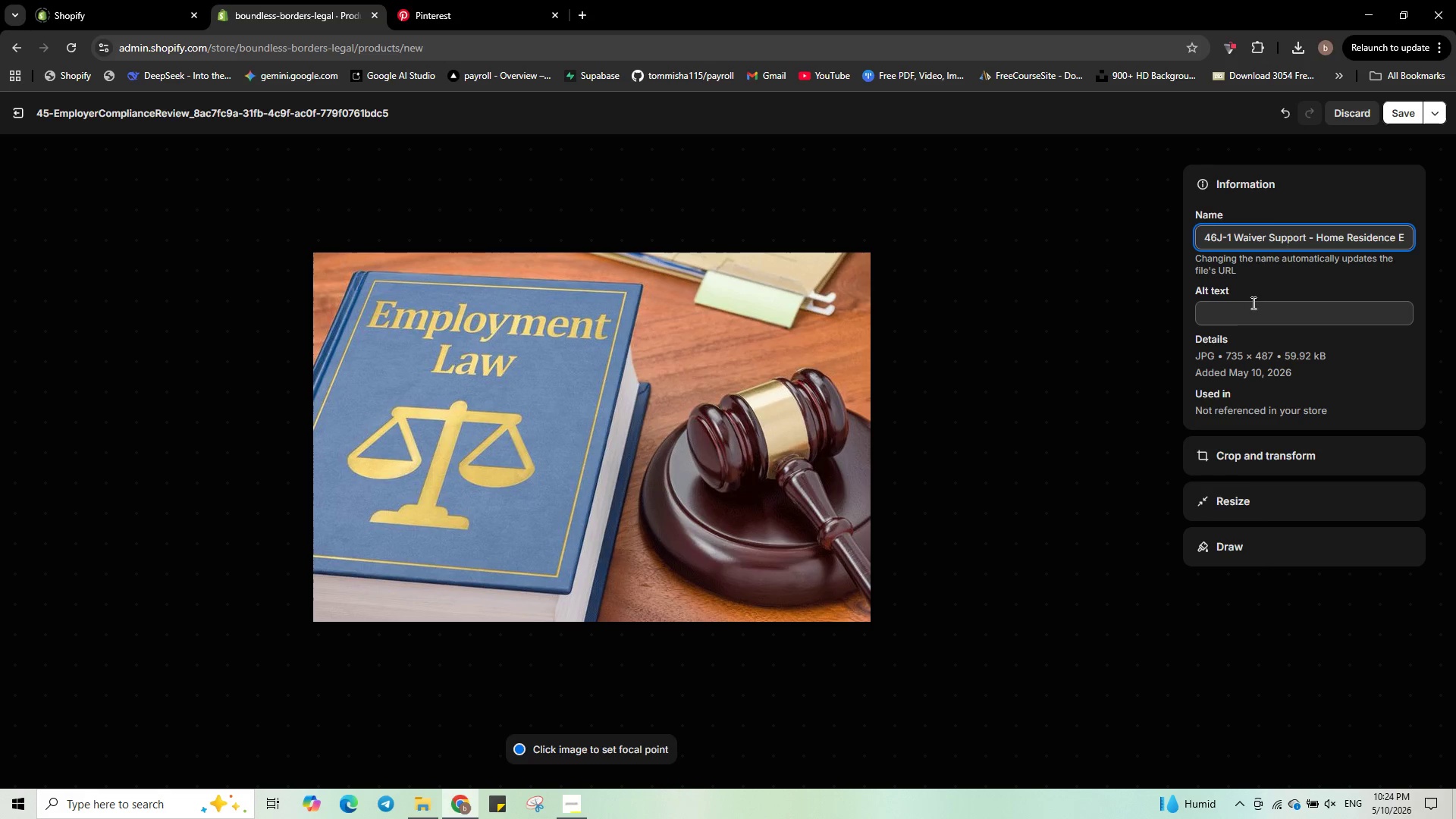 
key(Minus)
 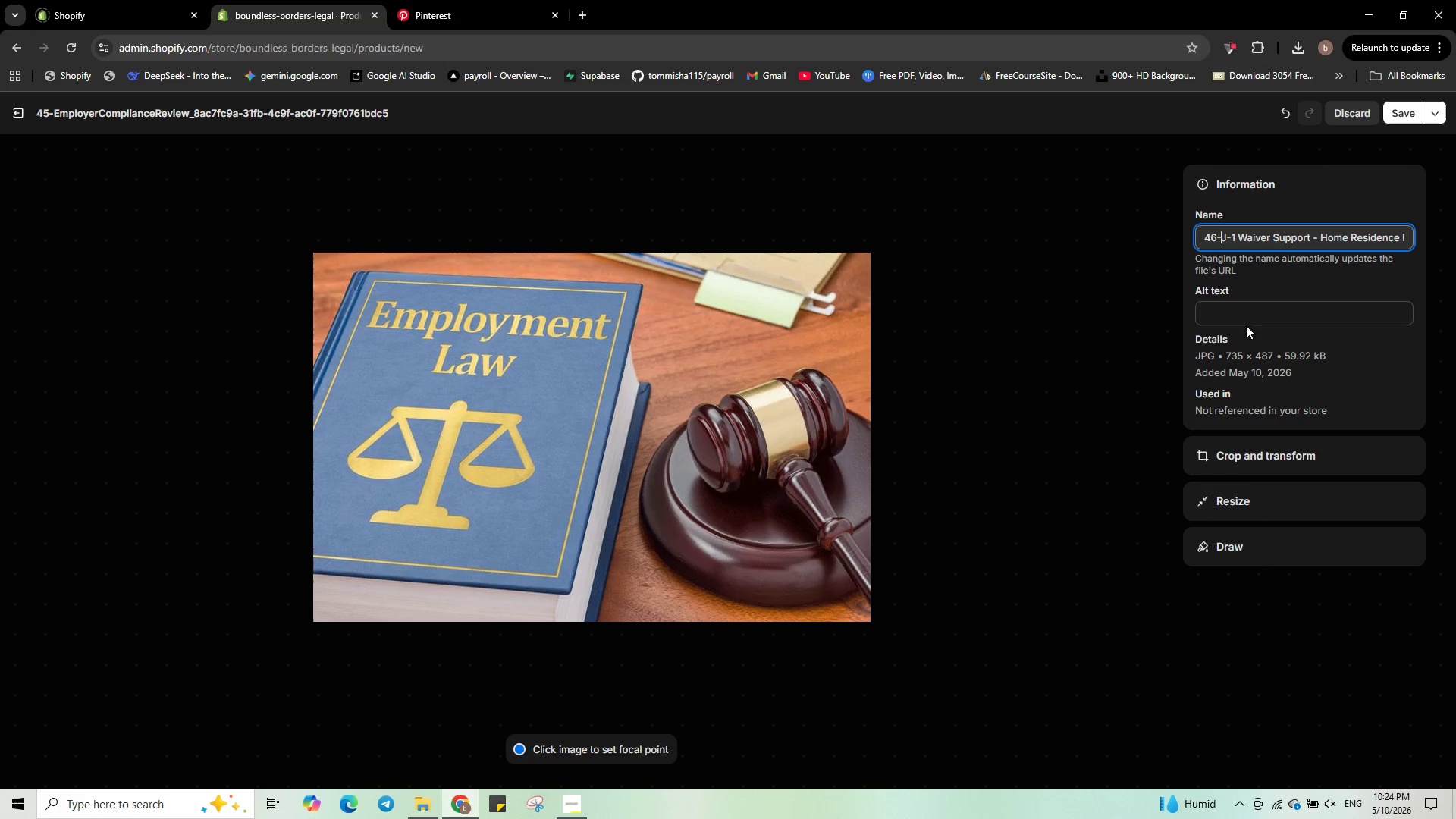 
left_click([1243, 319])
 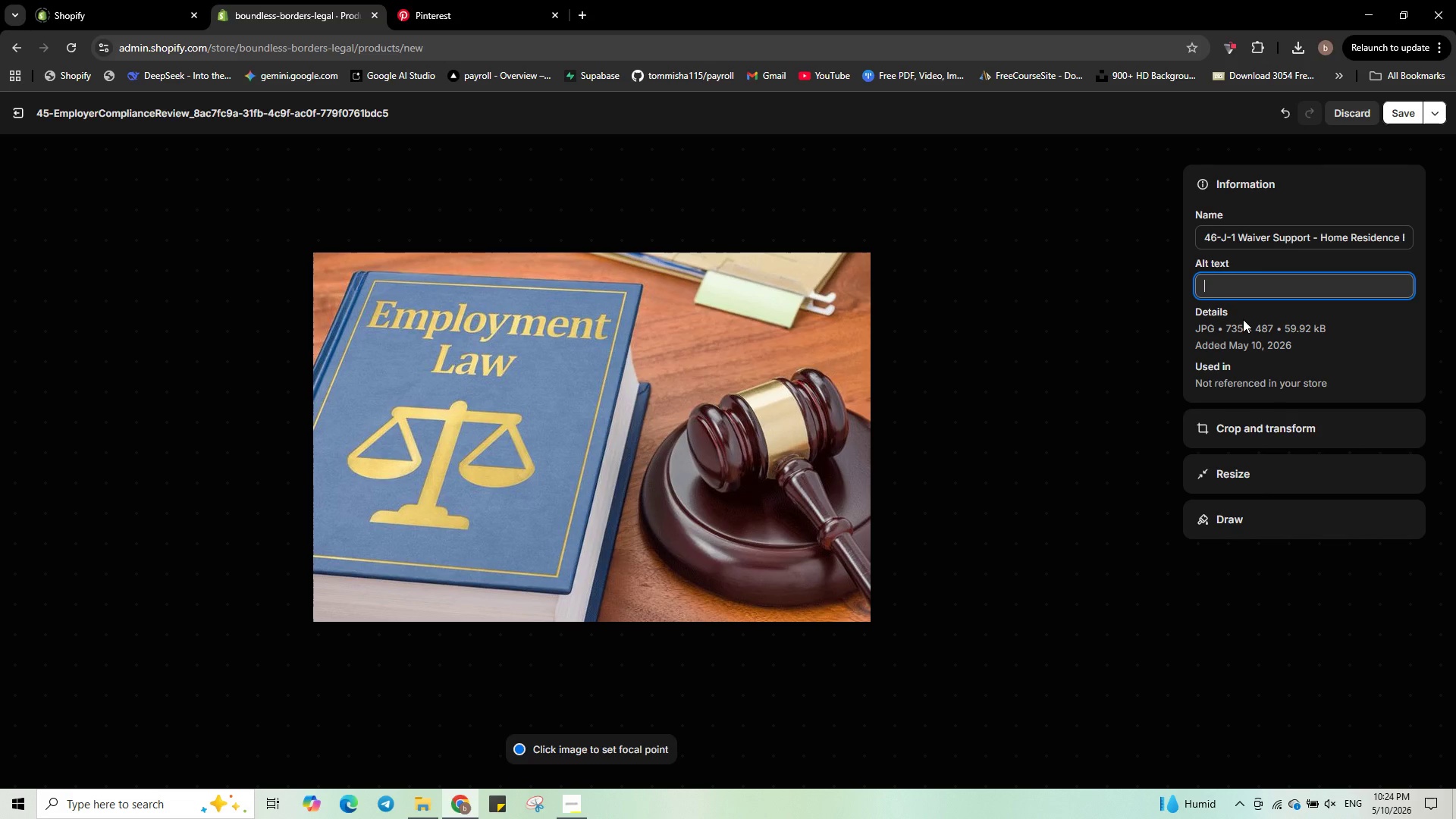 
wait(5.78)
 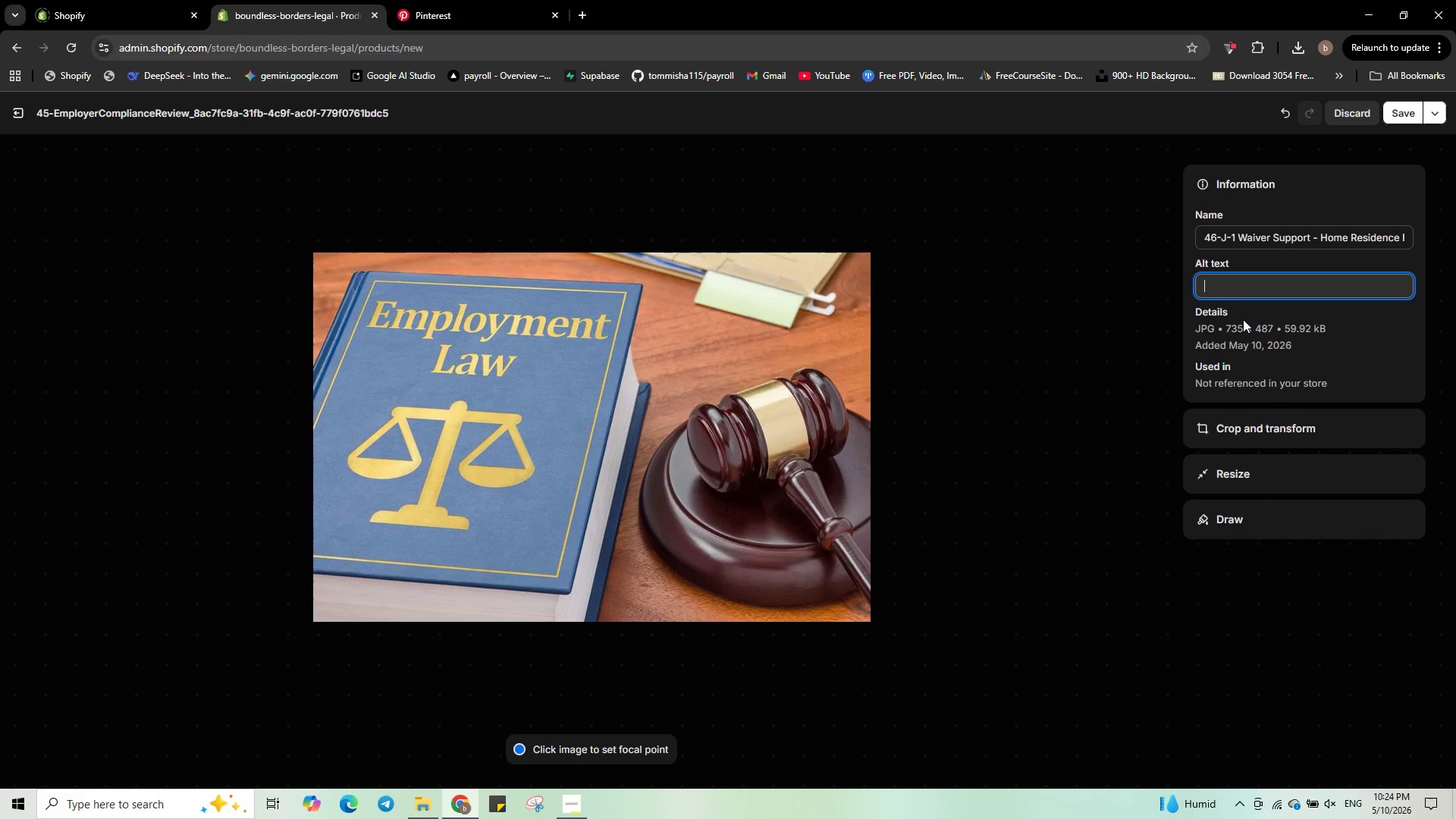 
type(J-1 waiver support )
 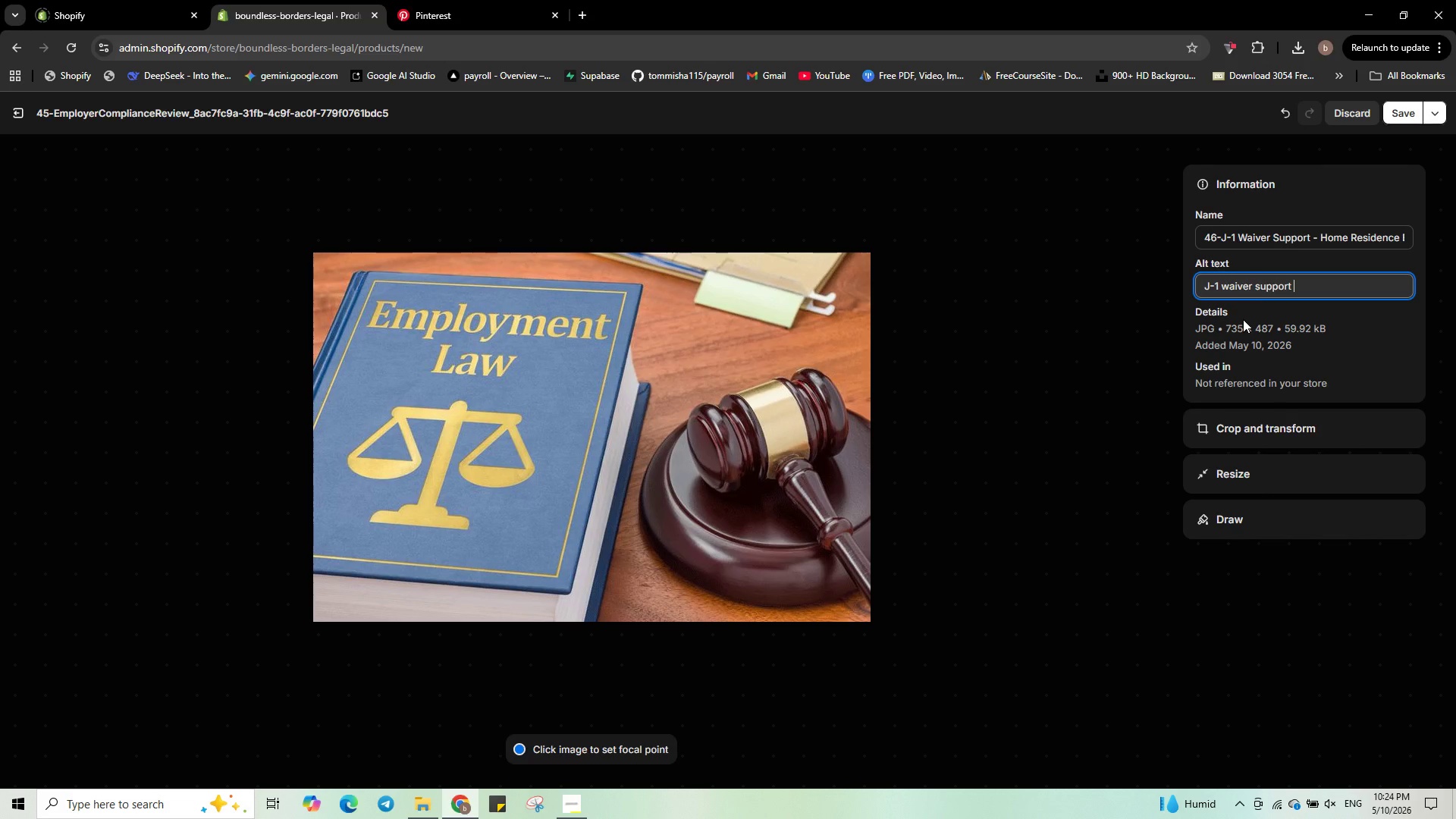 
key(Control+ArrowLeft)
 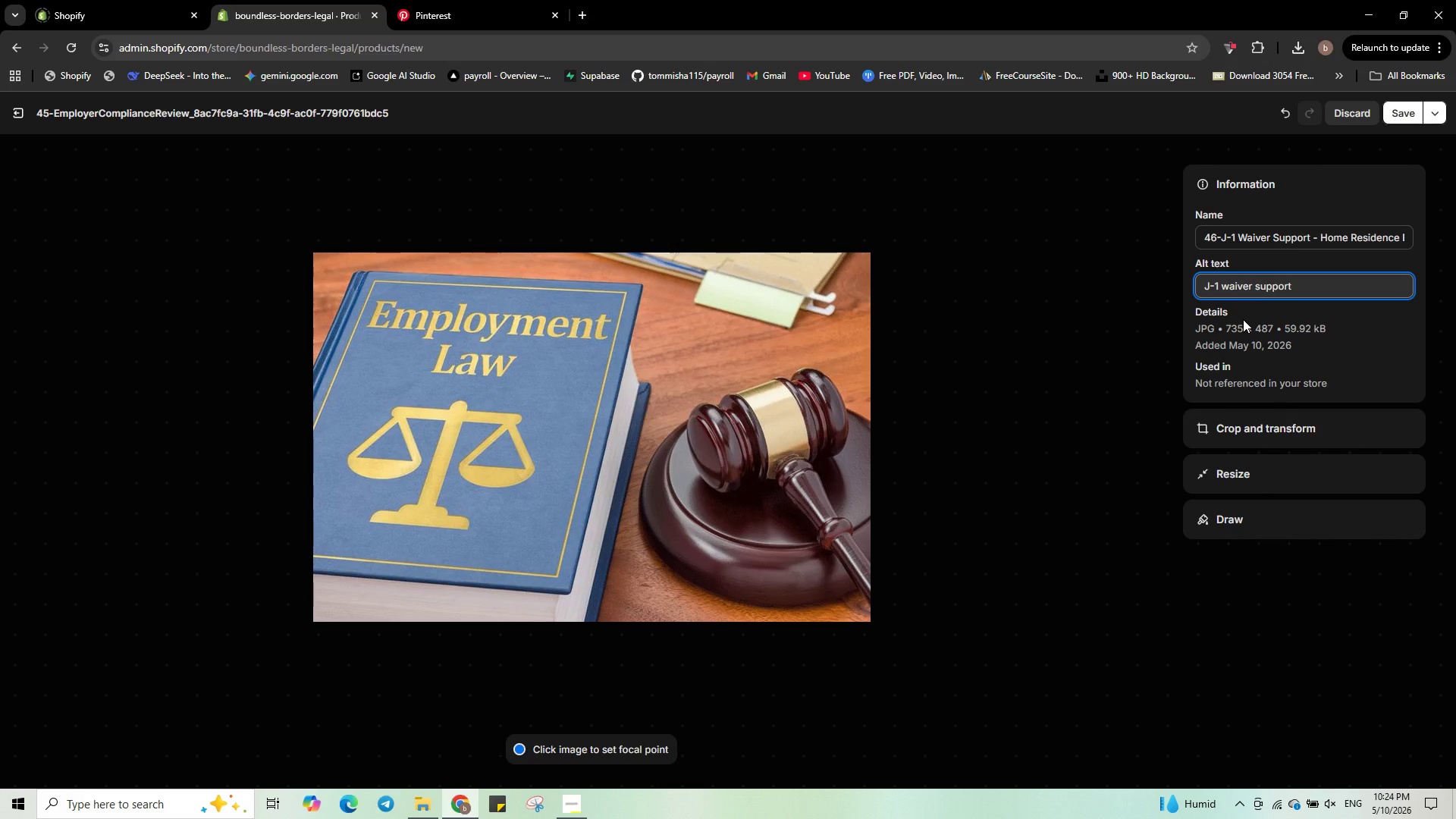 
type(application )
 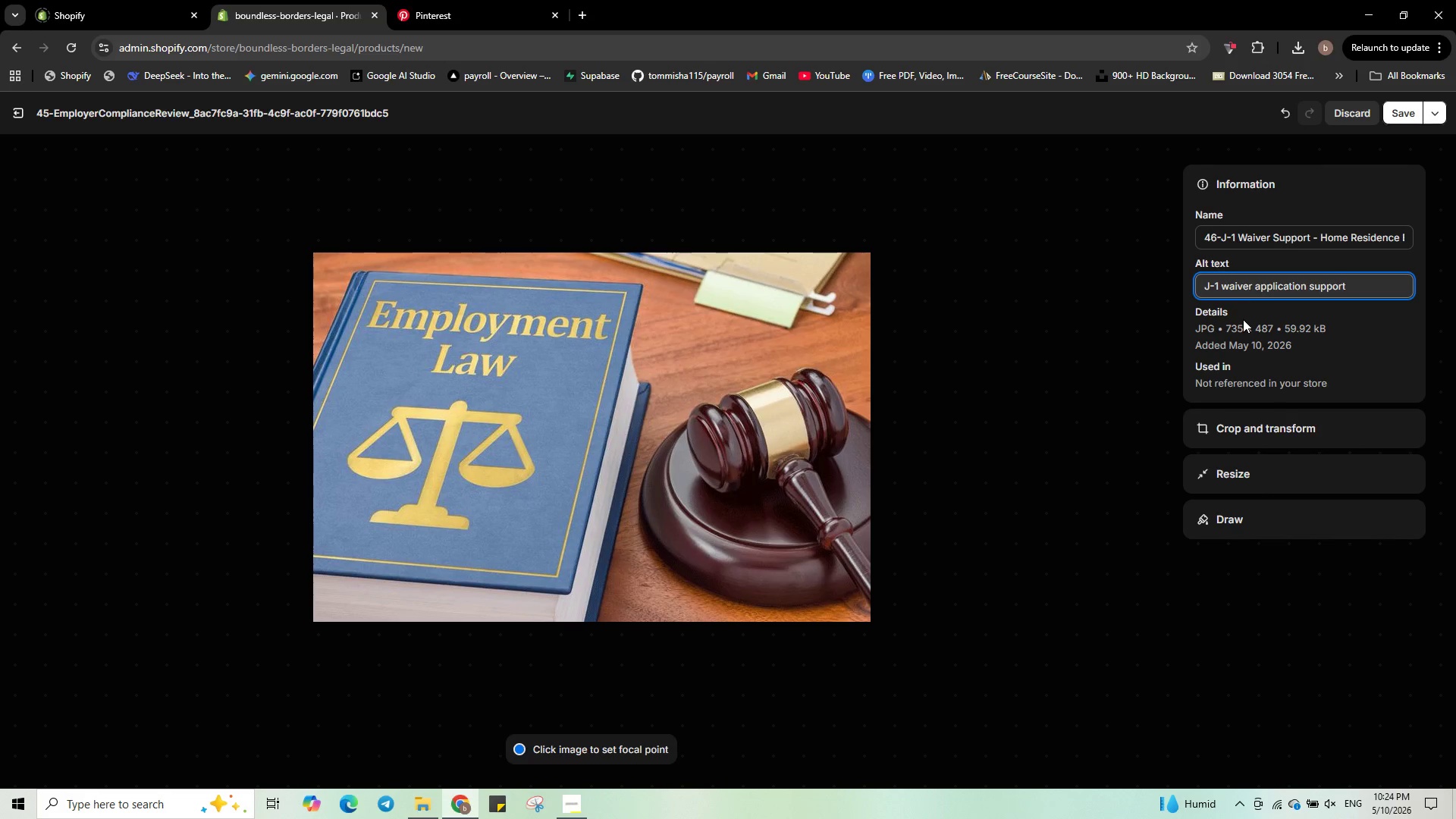 
key(Control+ArrowRight)
 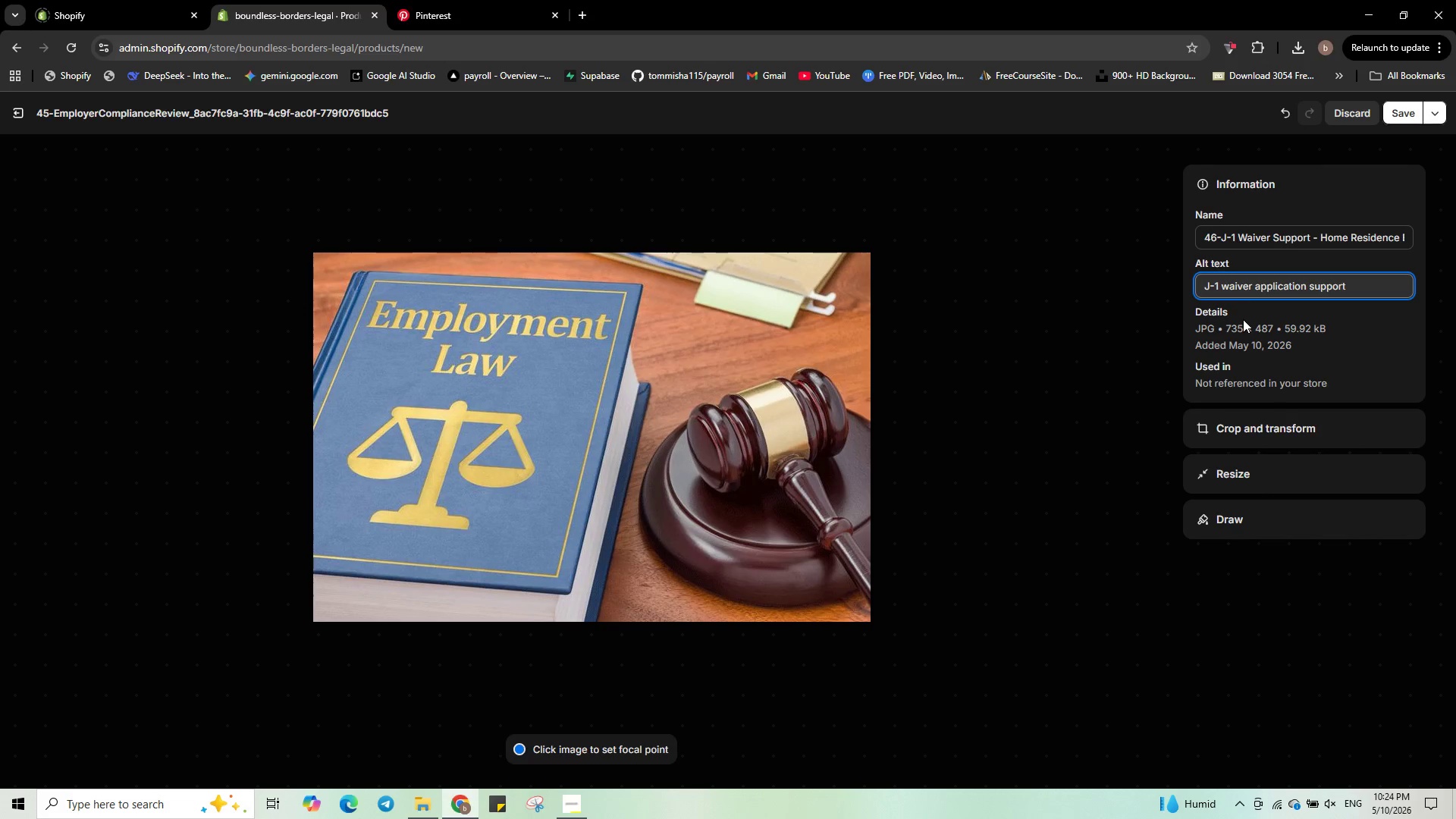 
wait(6.3)
 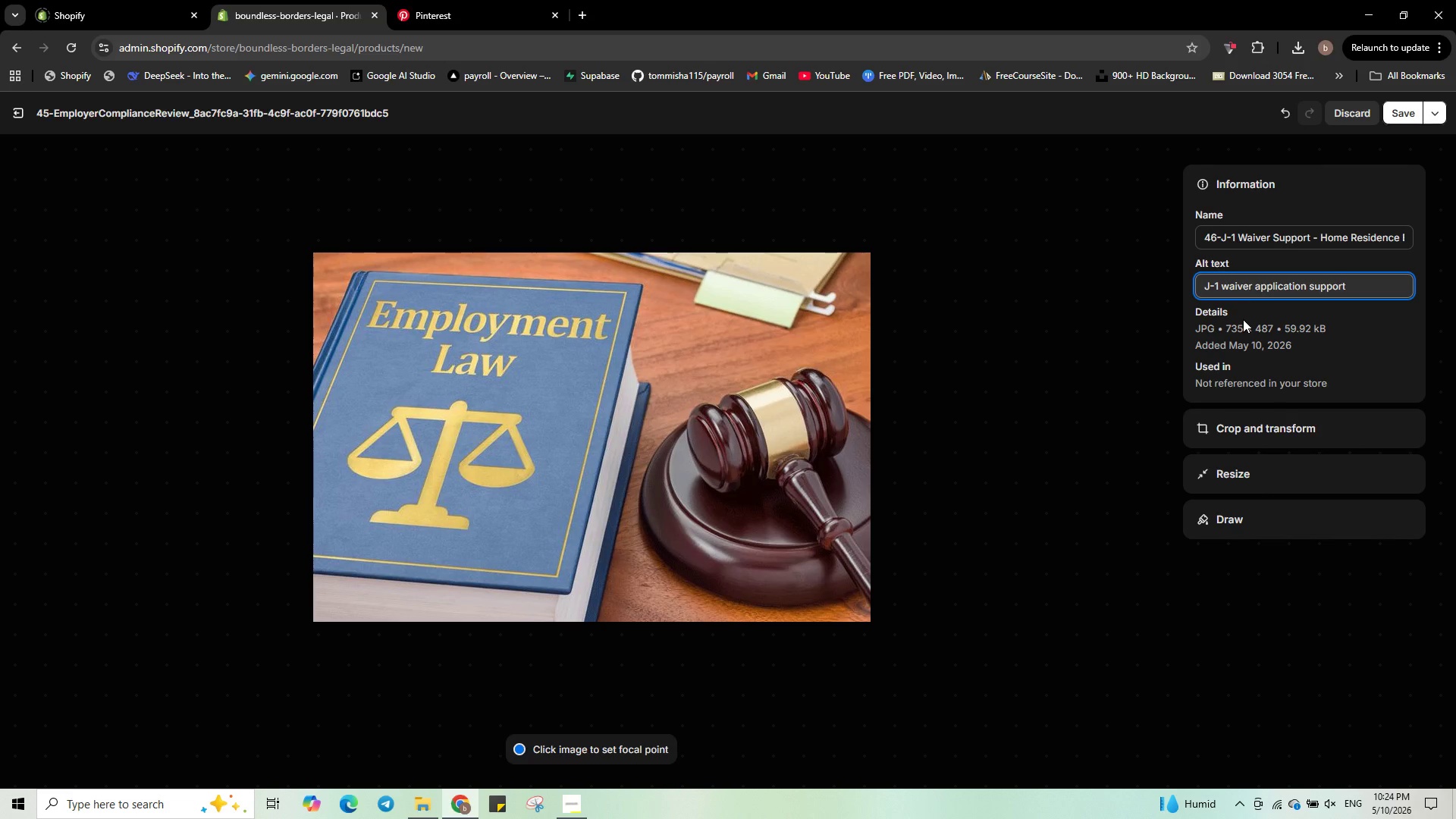 
type( icon )
 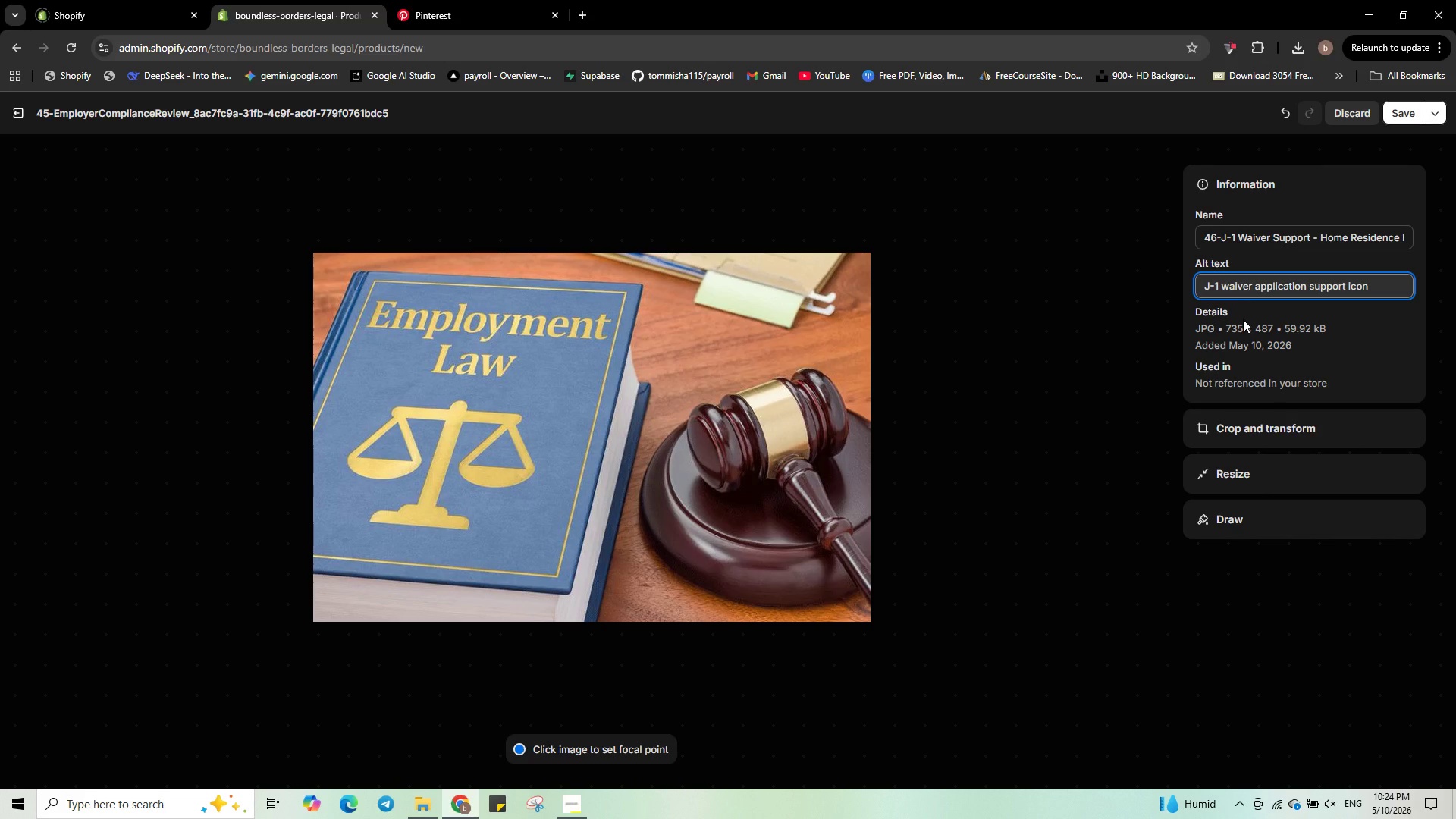 
wait(6.56)
 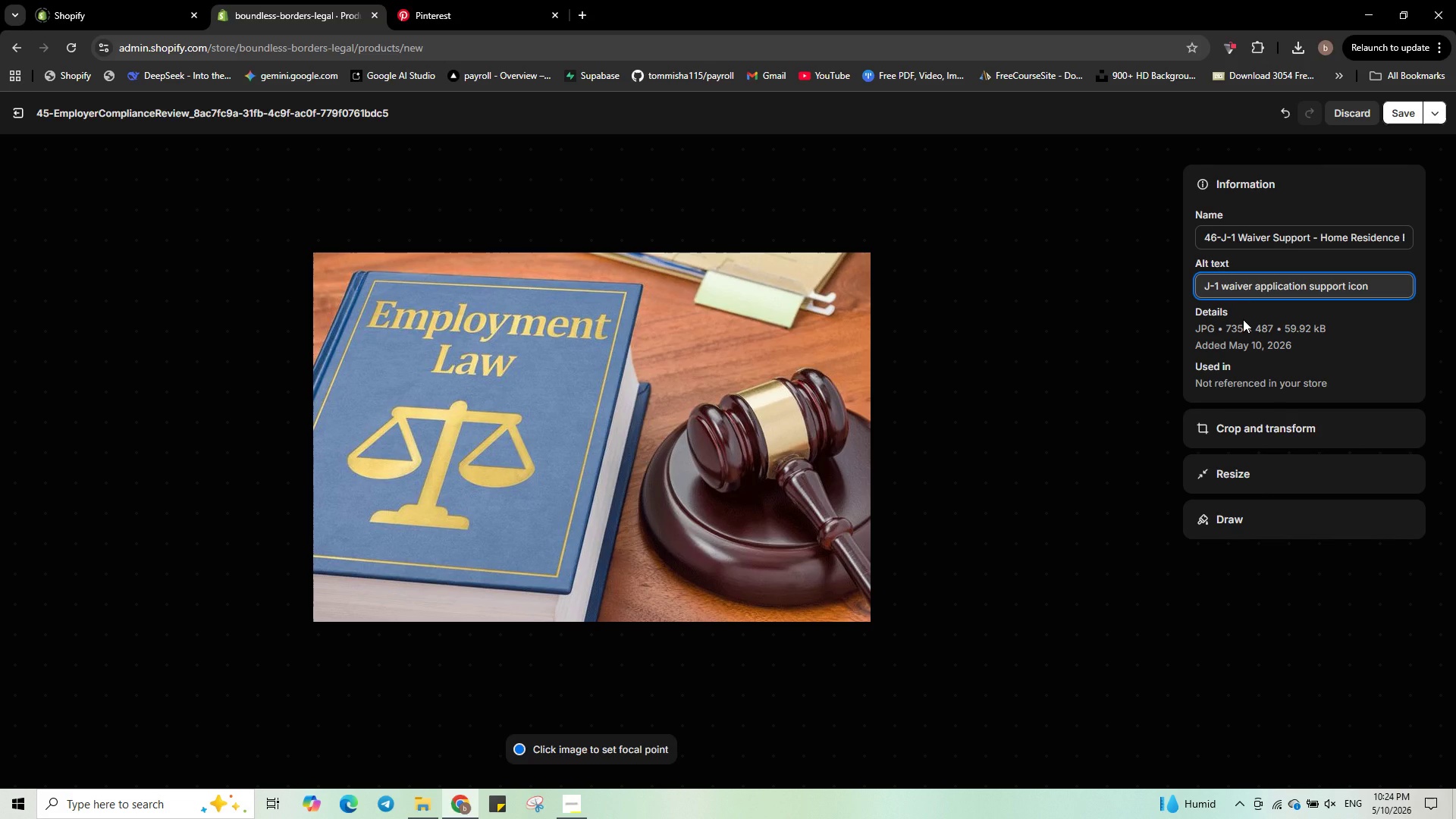 
type(- family )
 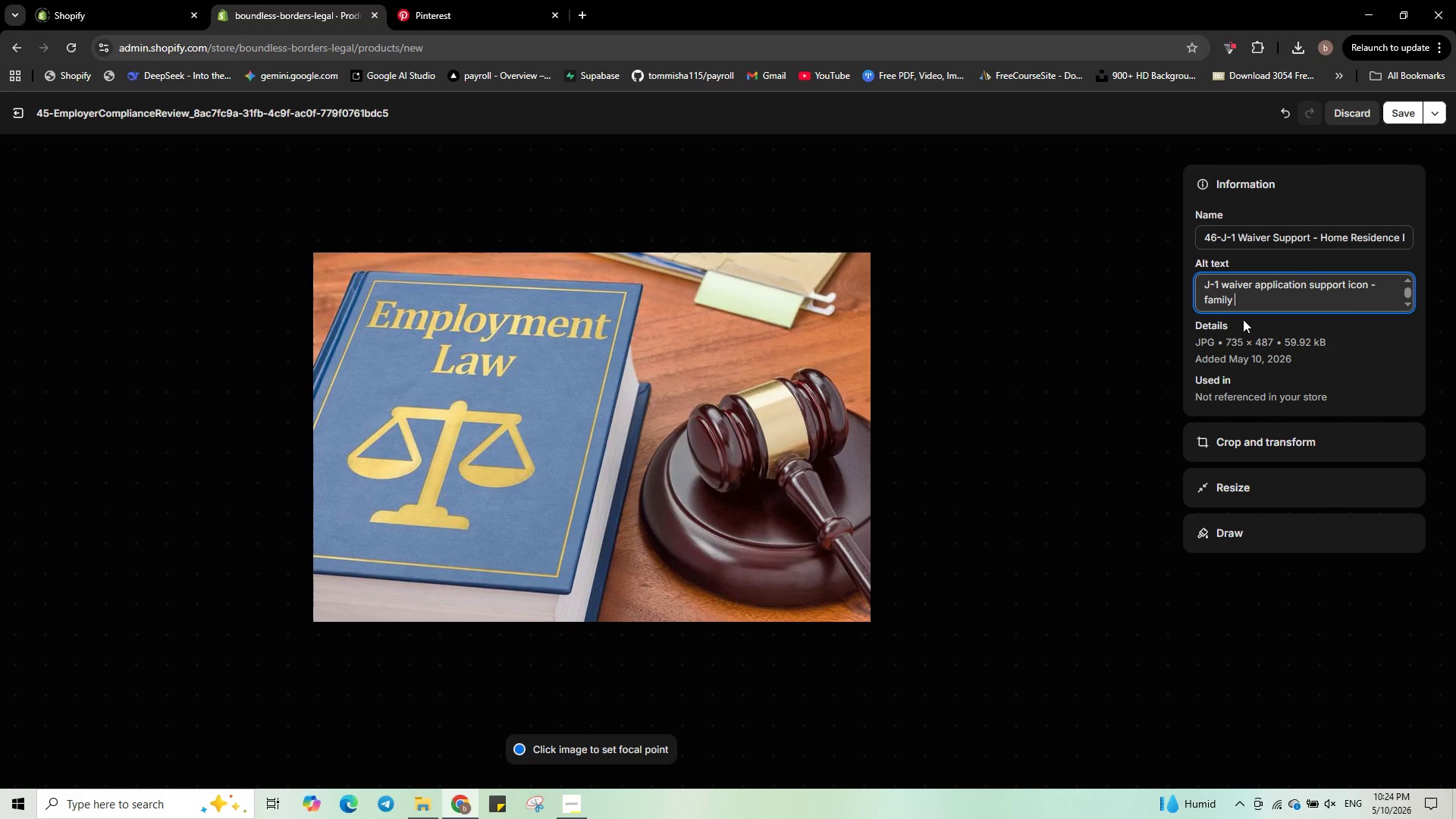 
type(immigration legal service)
 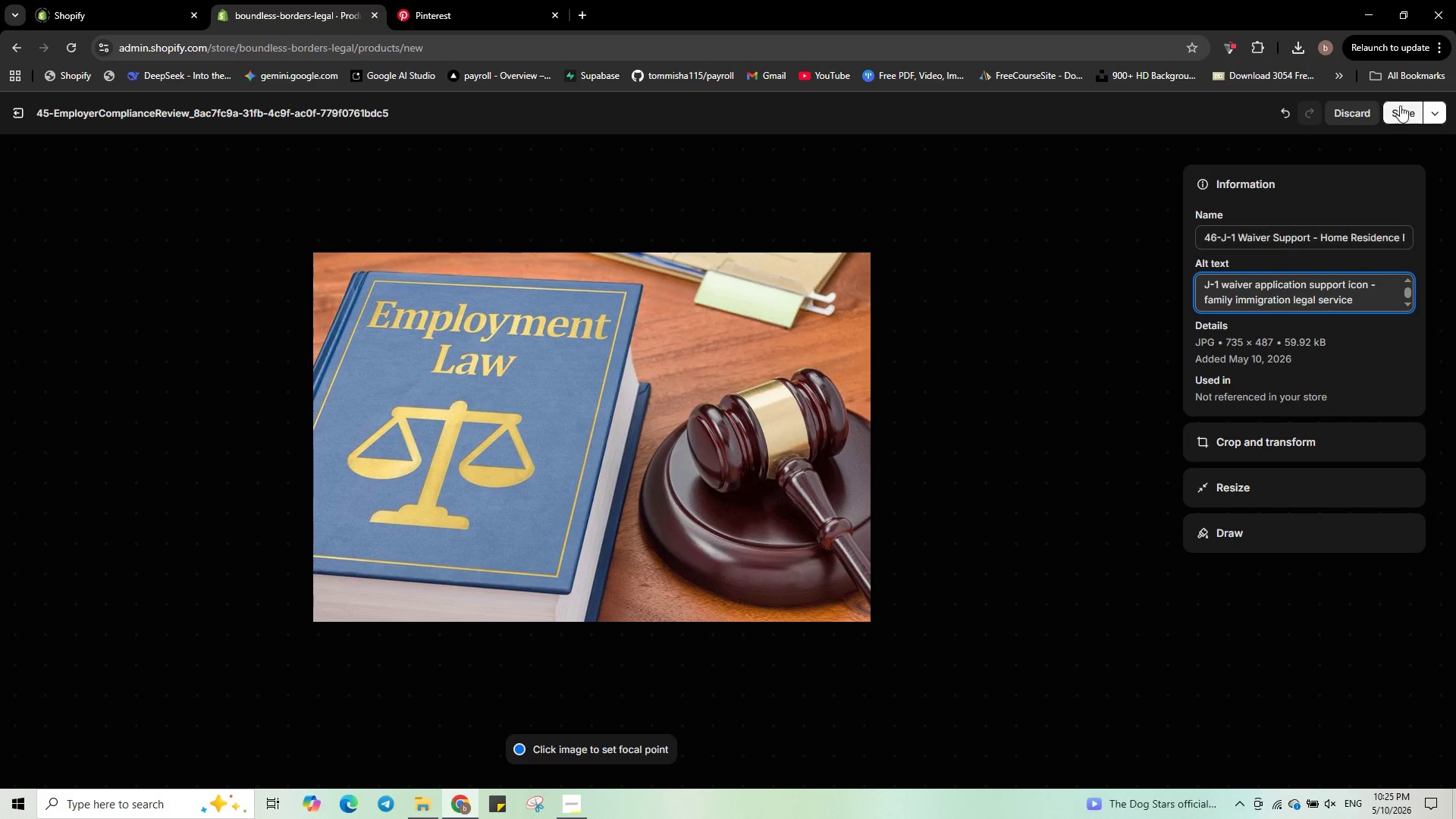 
left_click([1404, 111])
 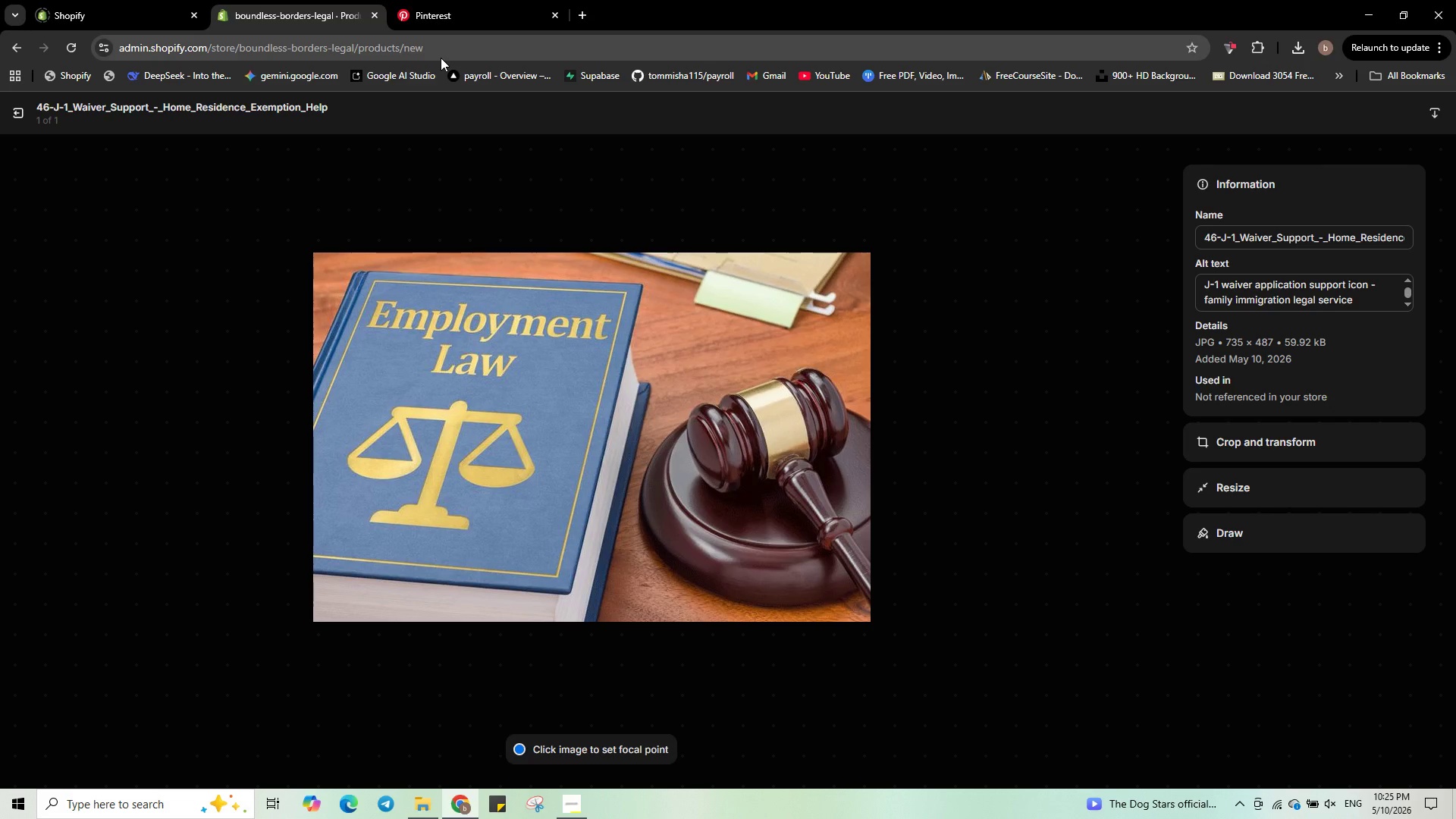 
mouse_move([419, 47])
 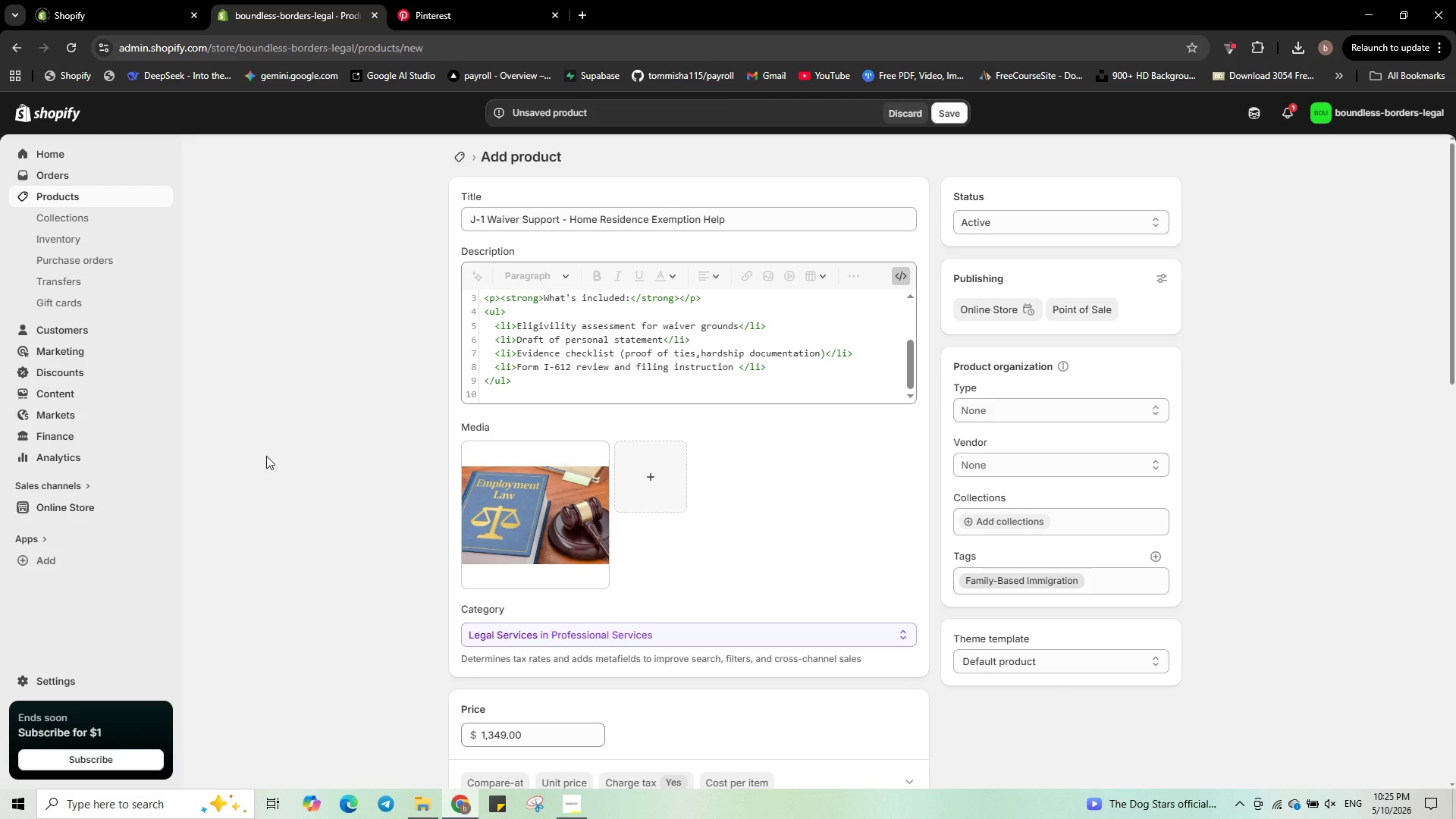 
wait(12.6)
 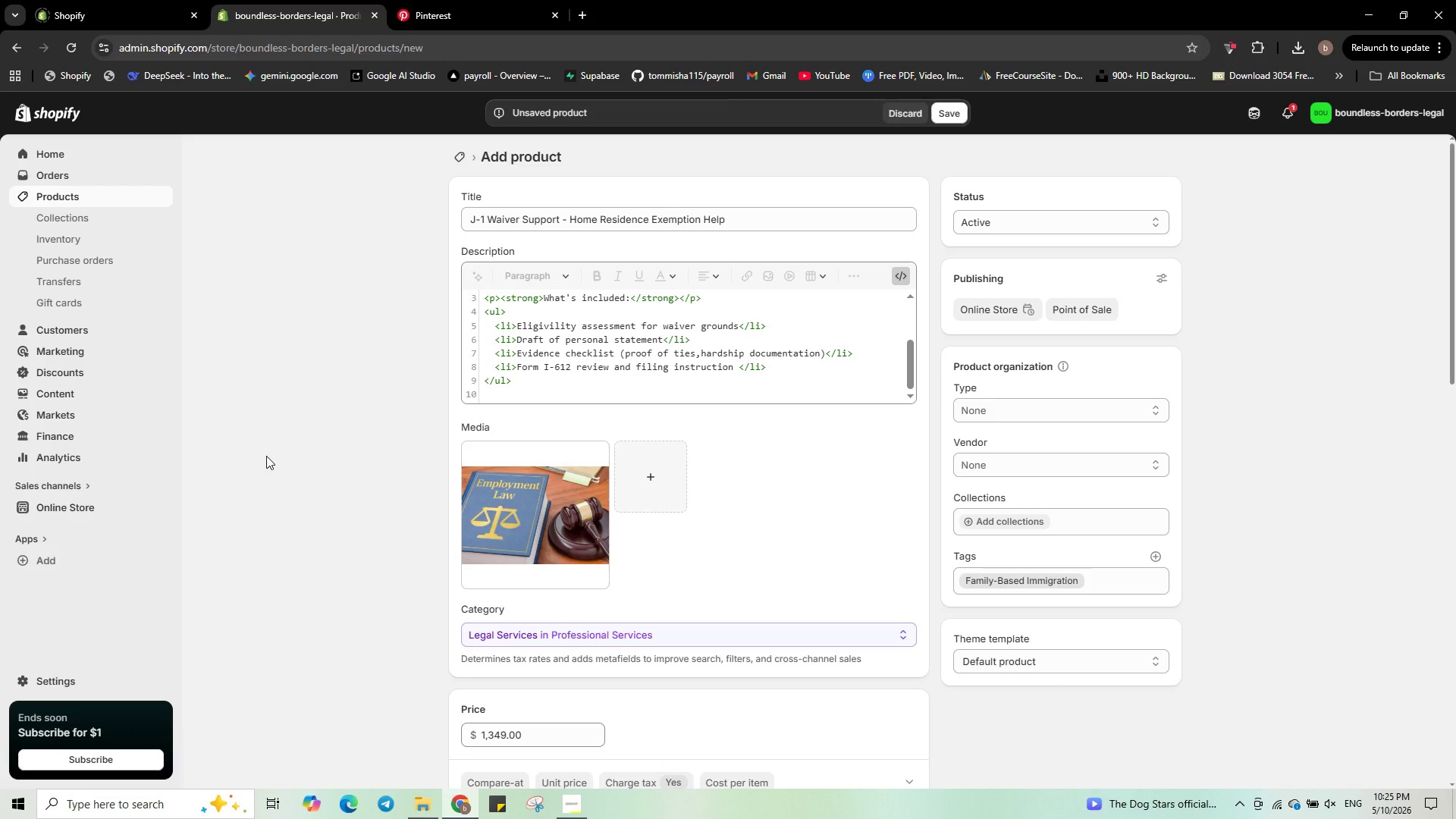 
left_click([550, 384])
 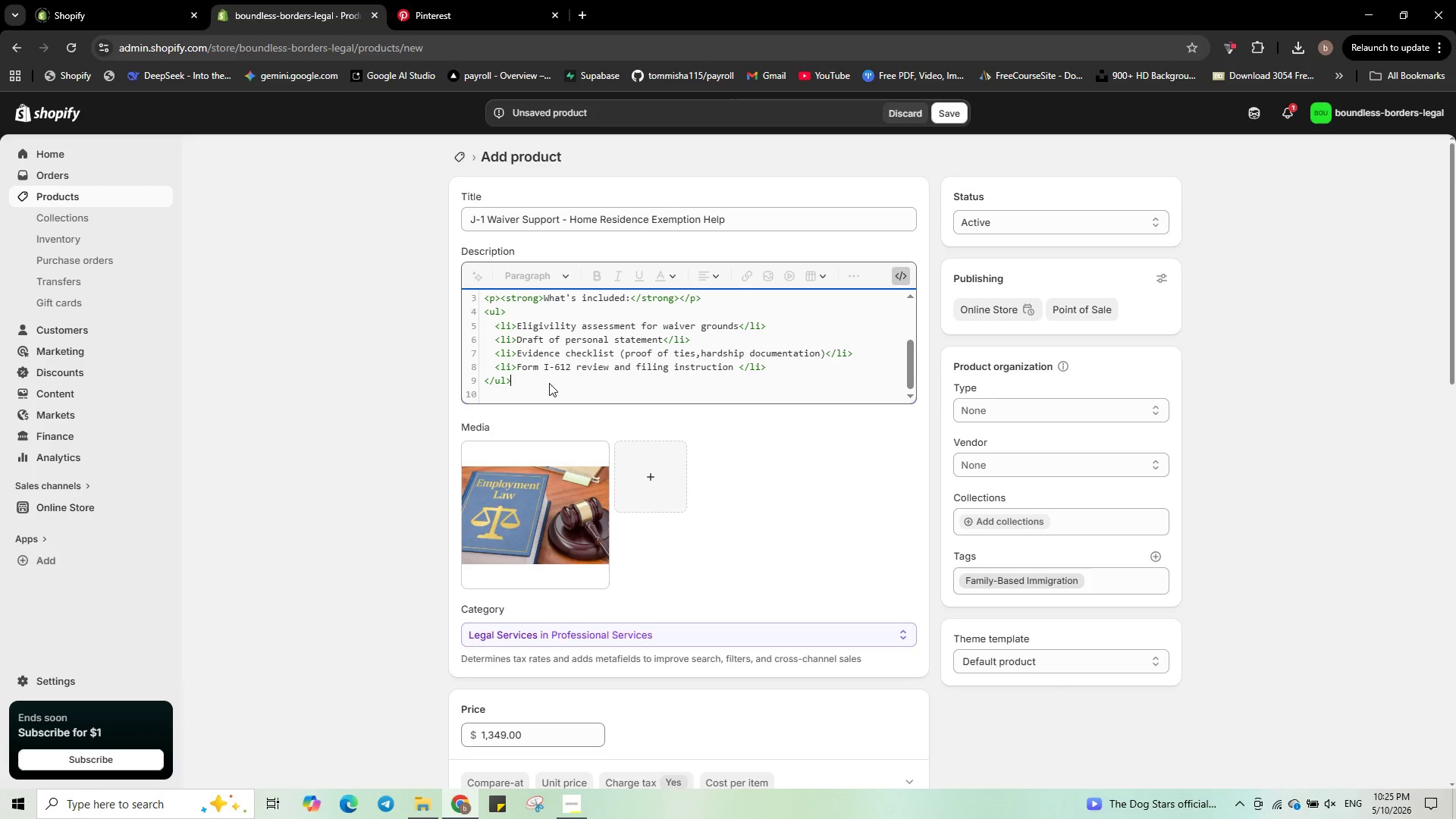 
key(Control+A)
 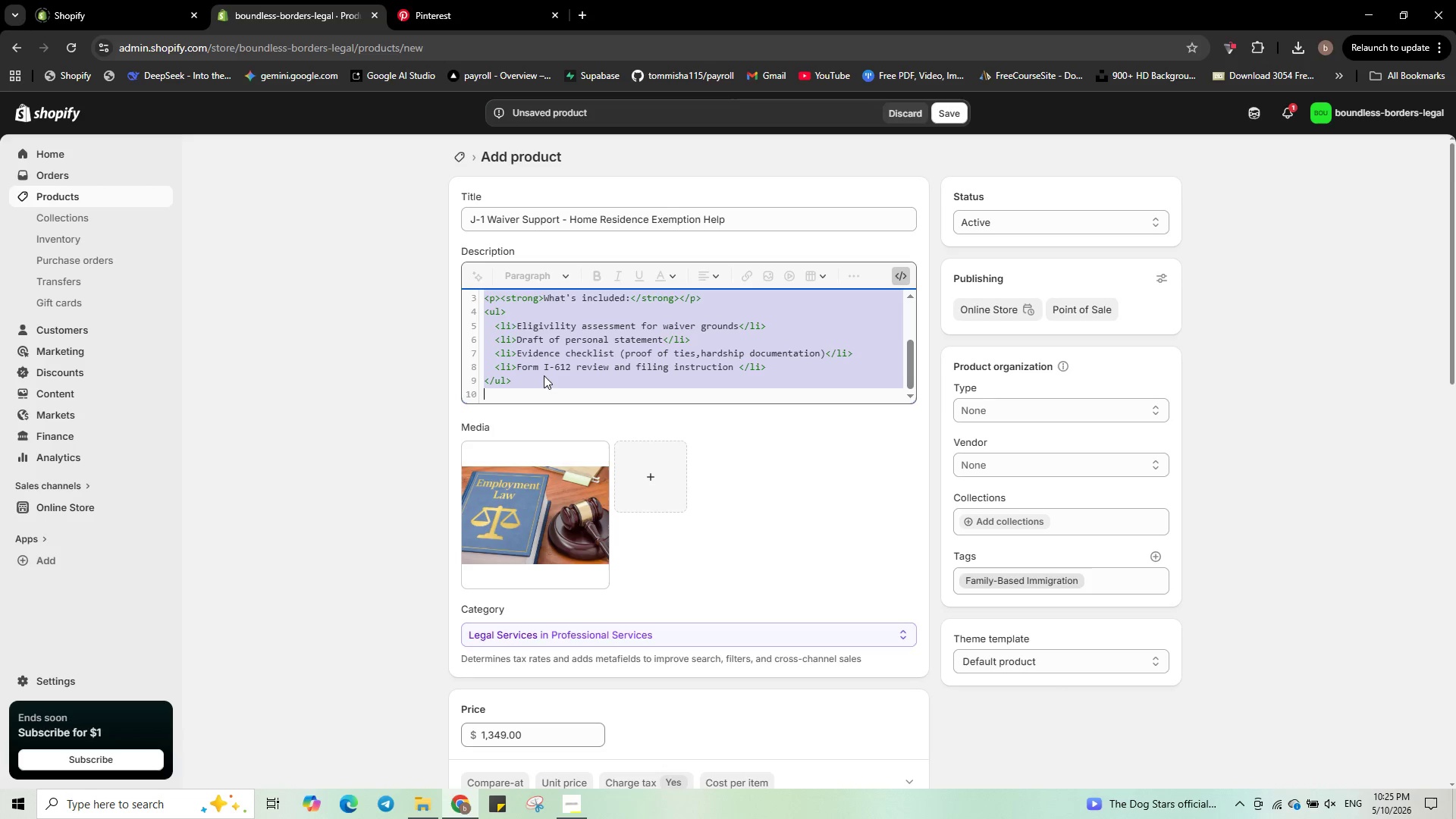 
key(Control+C)
 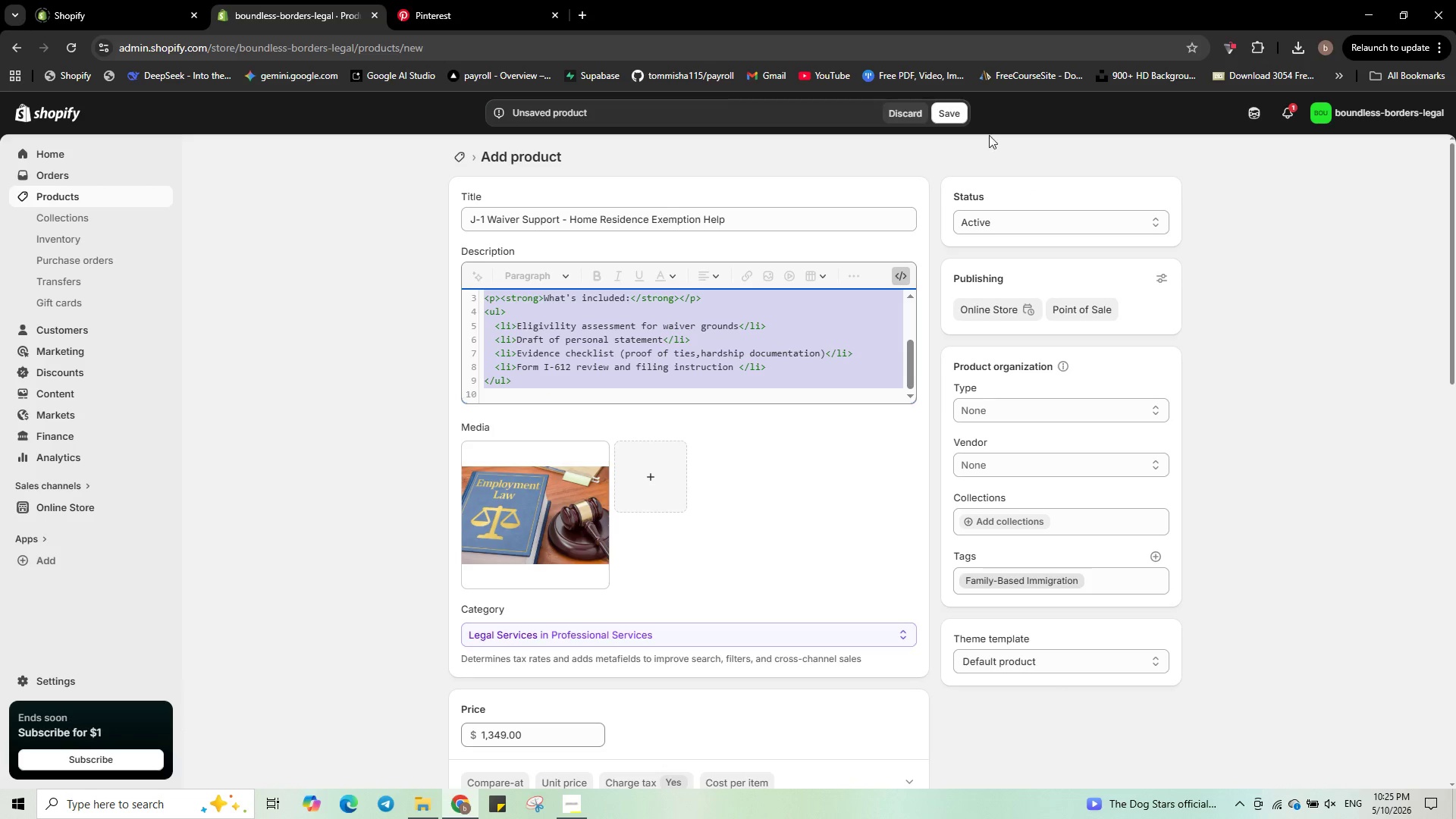 
left_click([964, 115])
 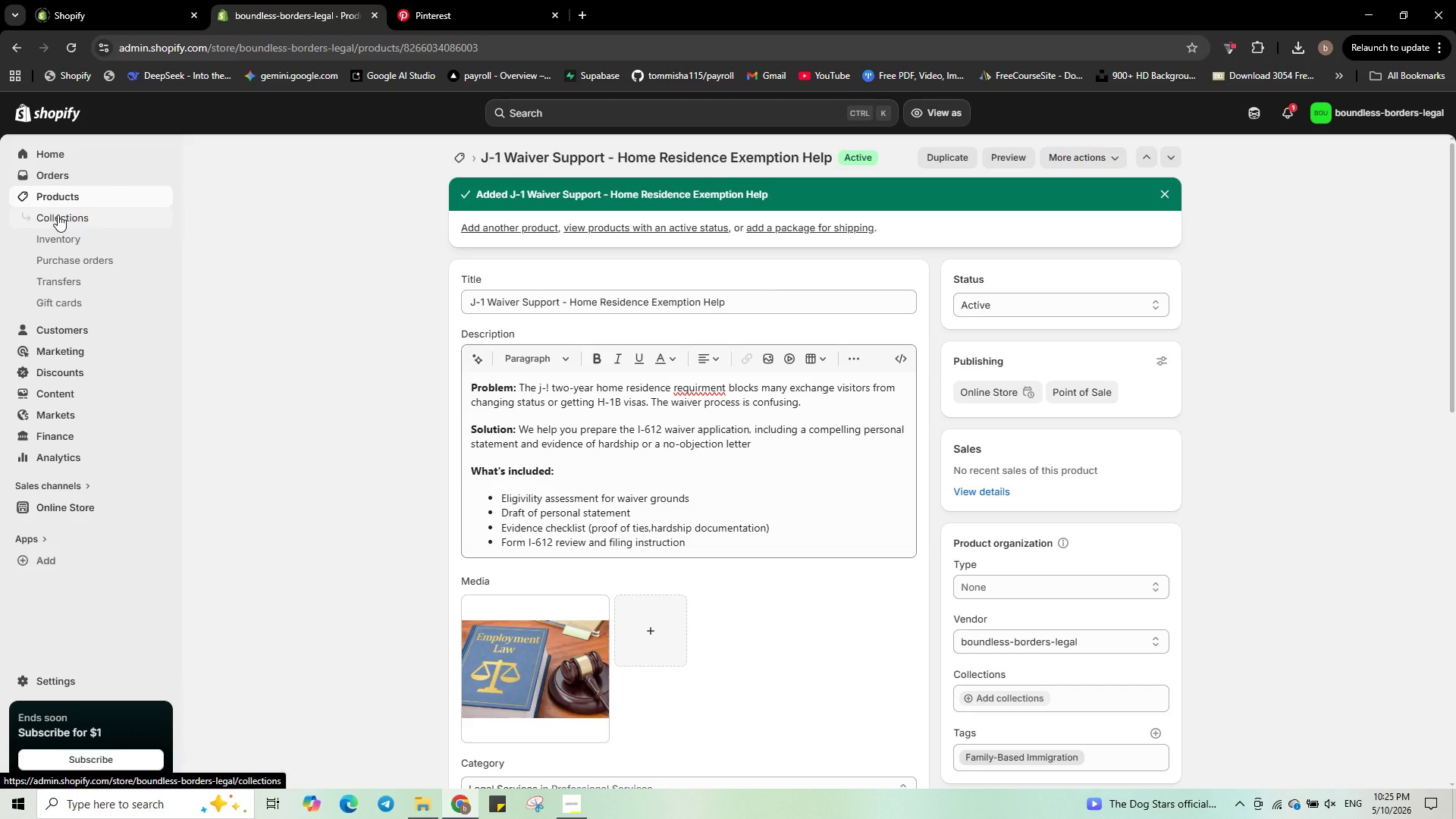 
wait(18.56)
 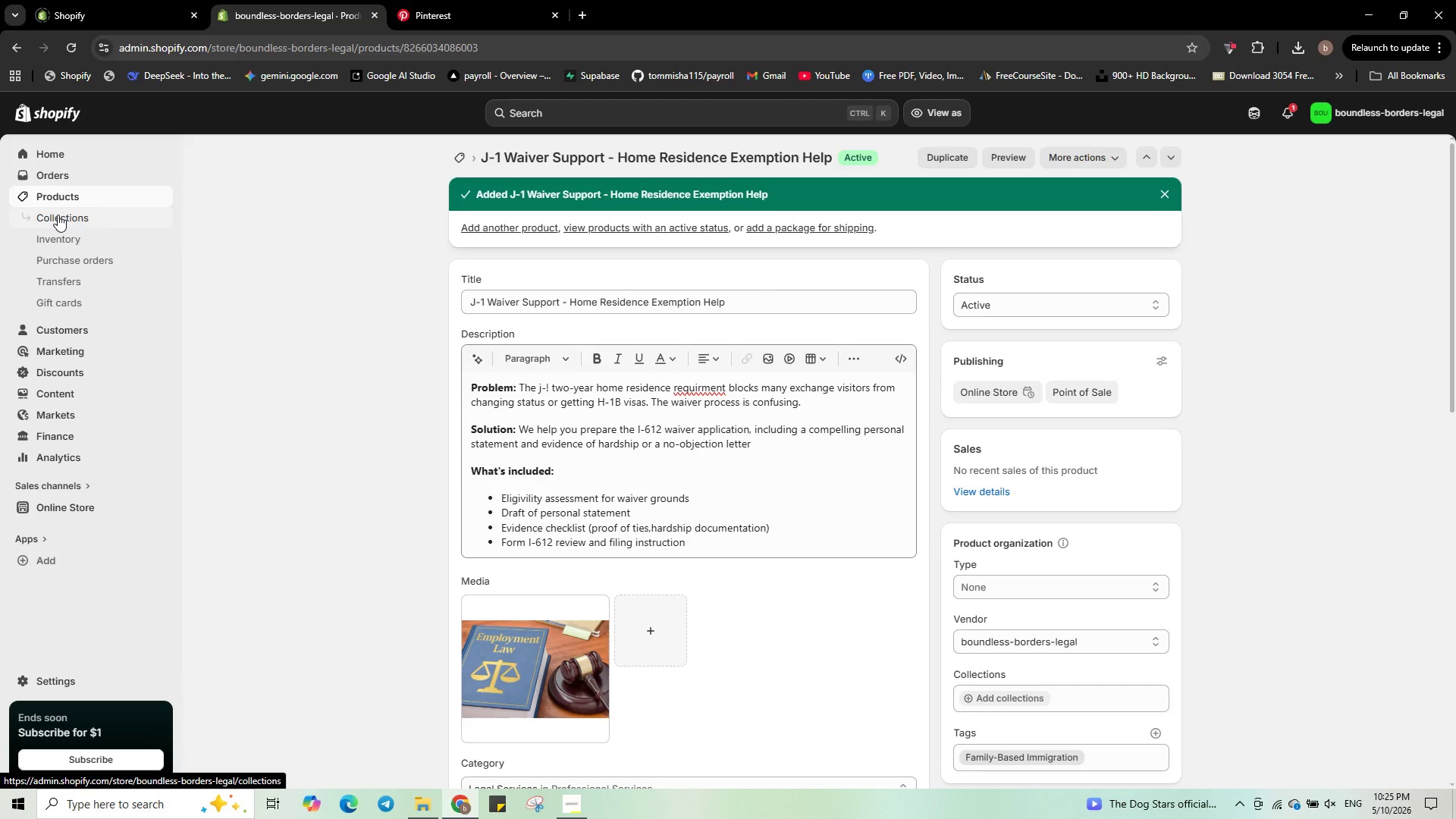 
left_click([42, 194])
 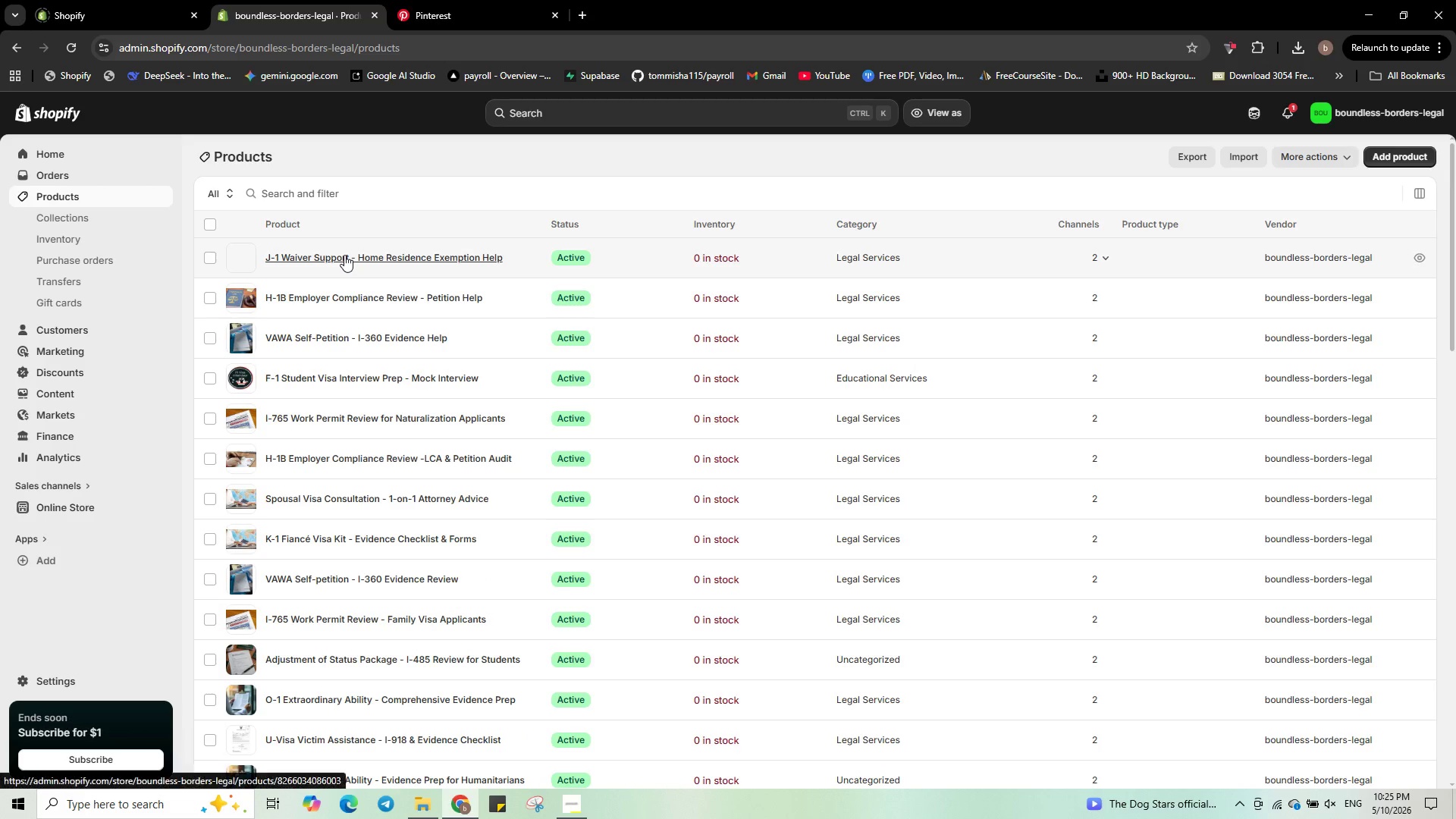 
wait(5.62)
 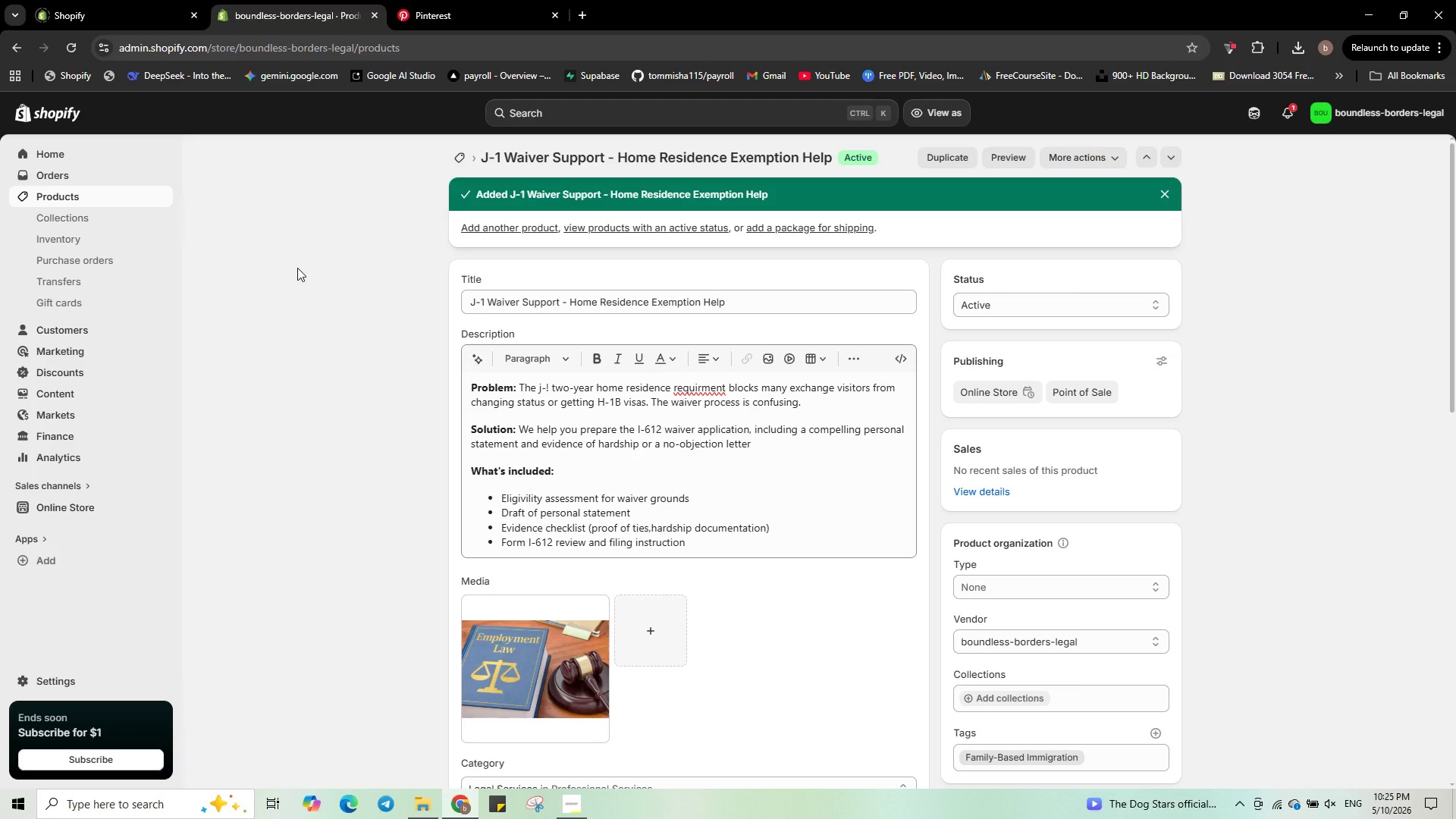 
left_click([331, 256])
 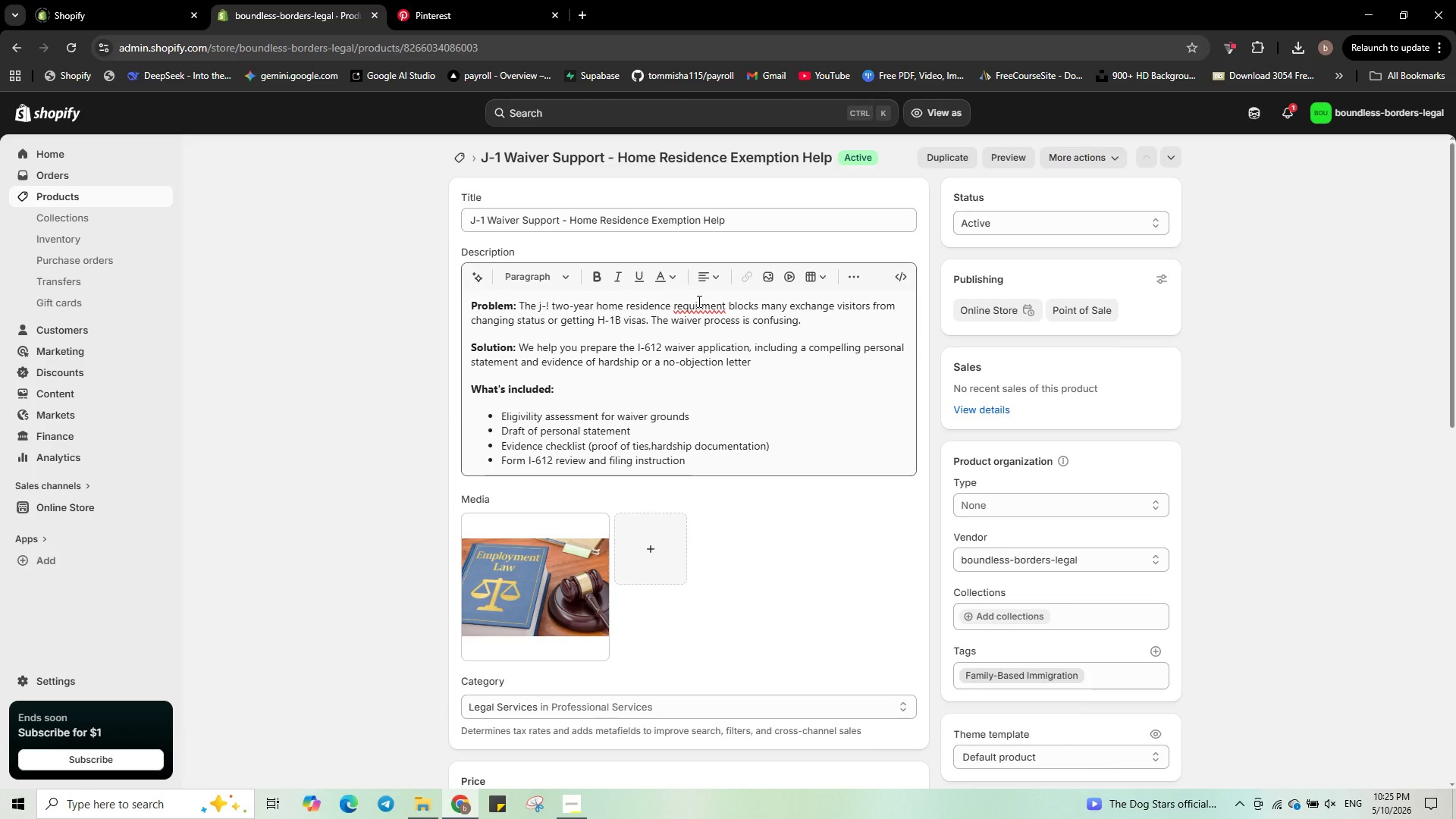 
wait(7.22)
 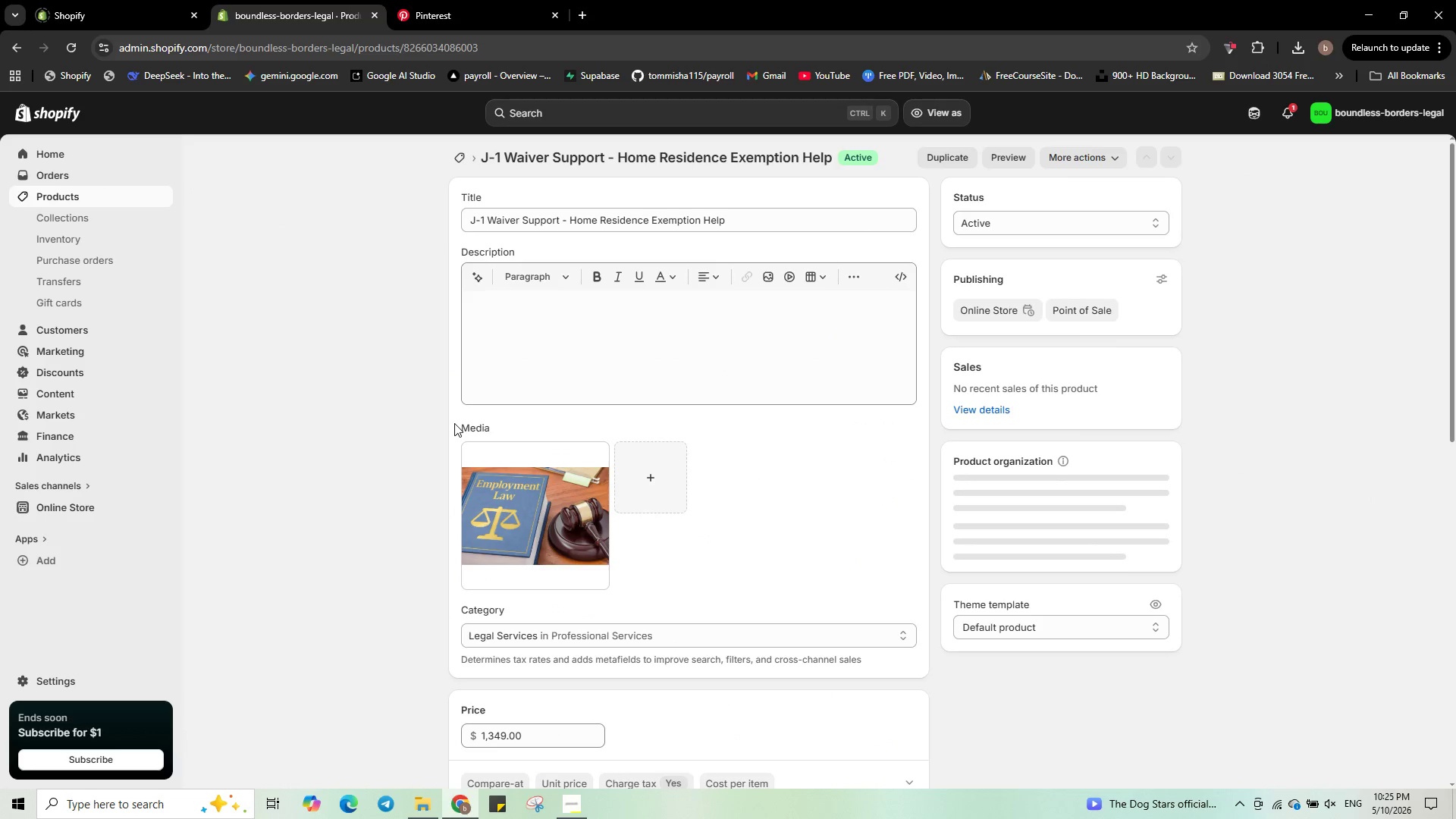 
right_click([698, 312])
 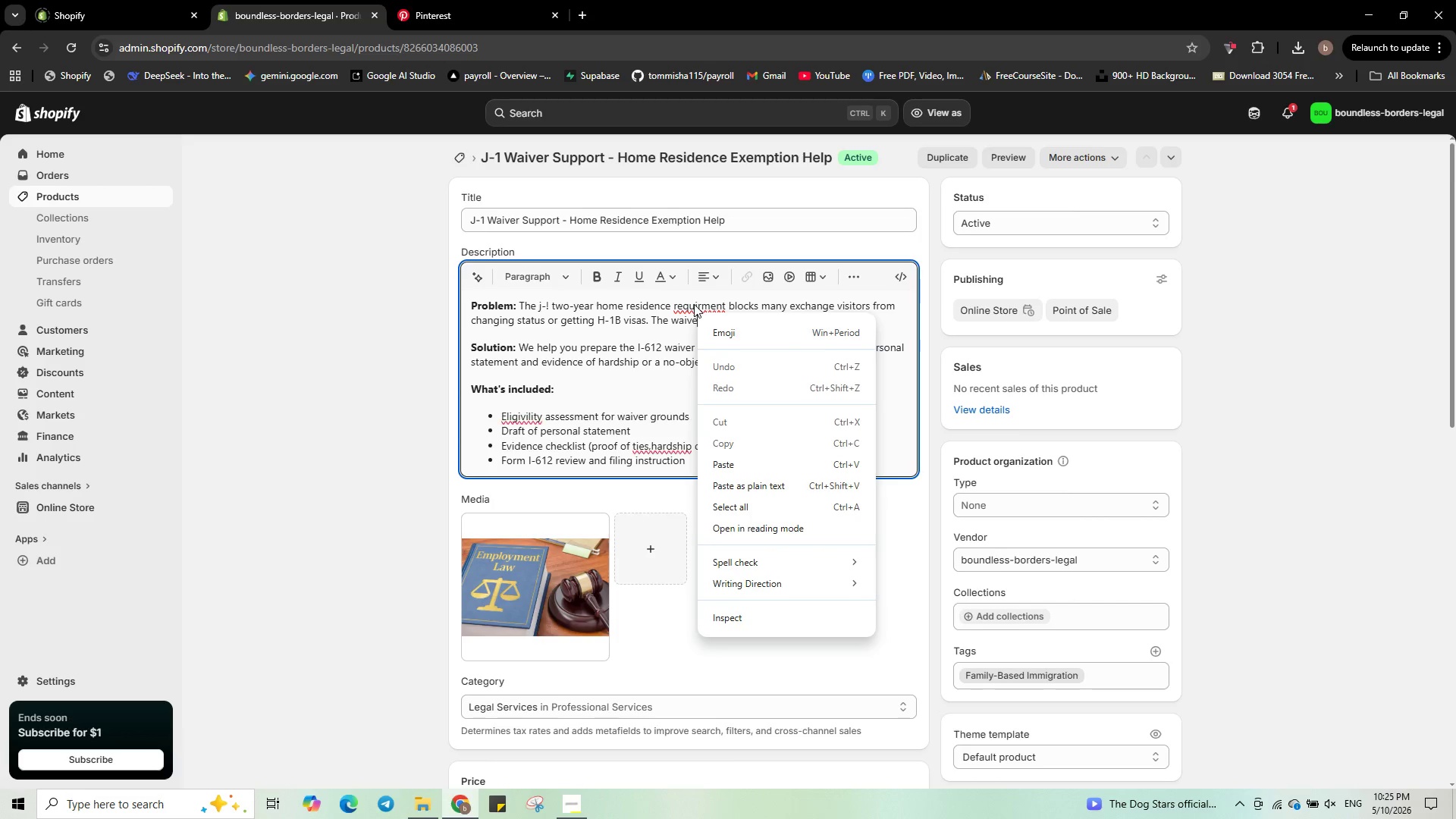 
left_click([694, 303])
 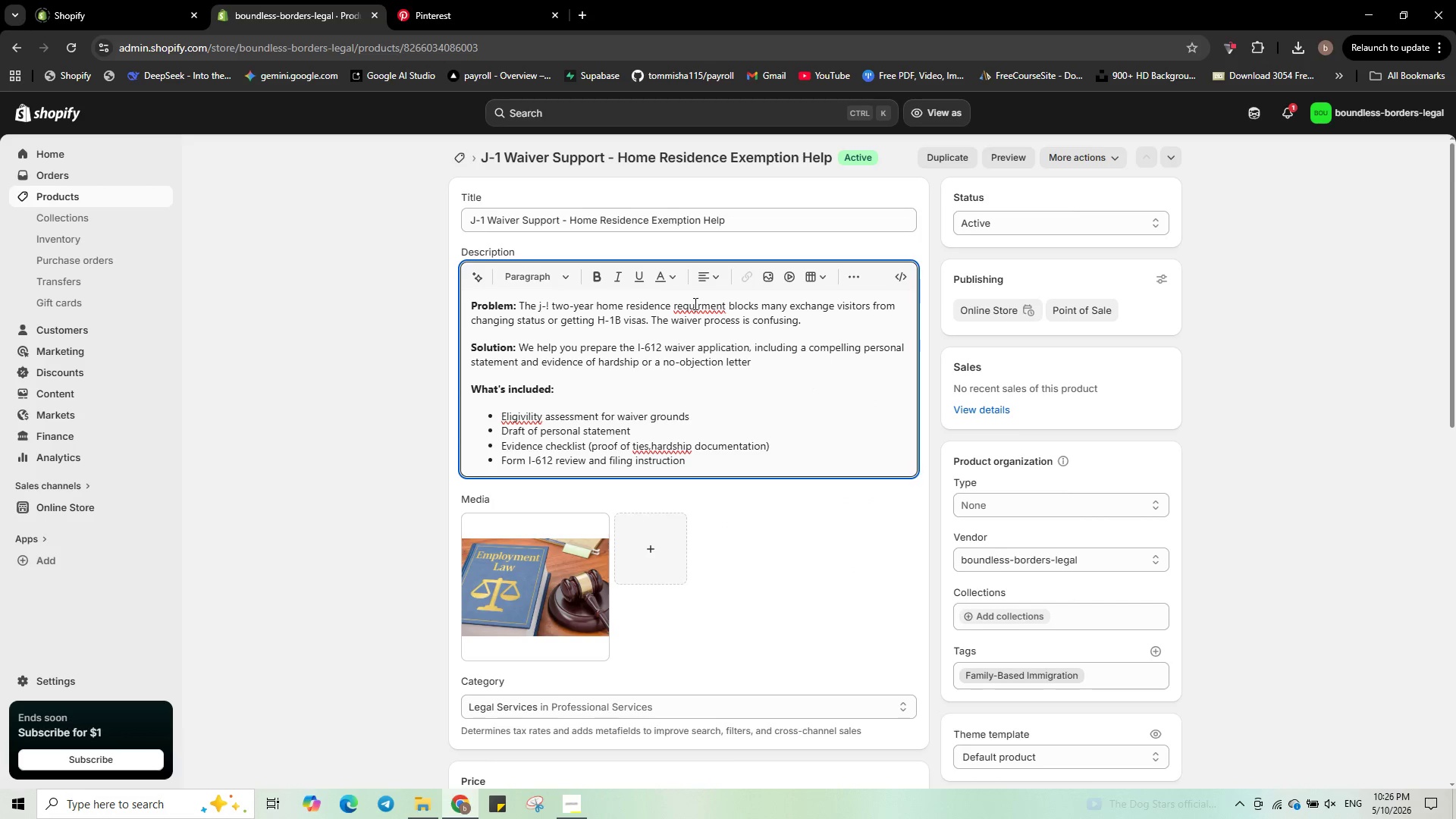 
right_click([694, 303])
 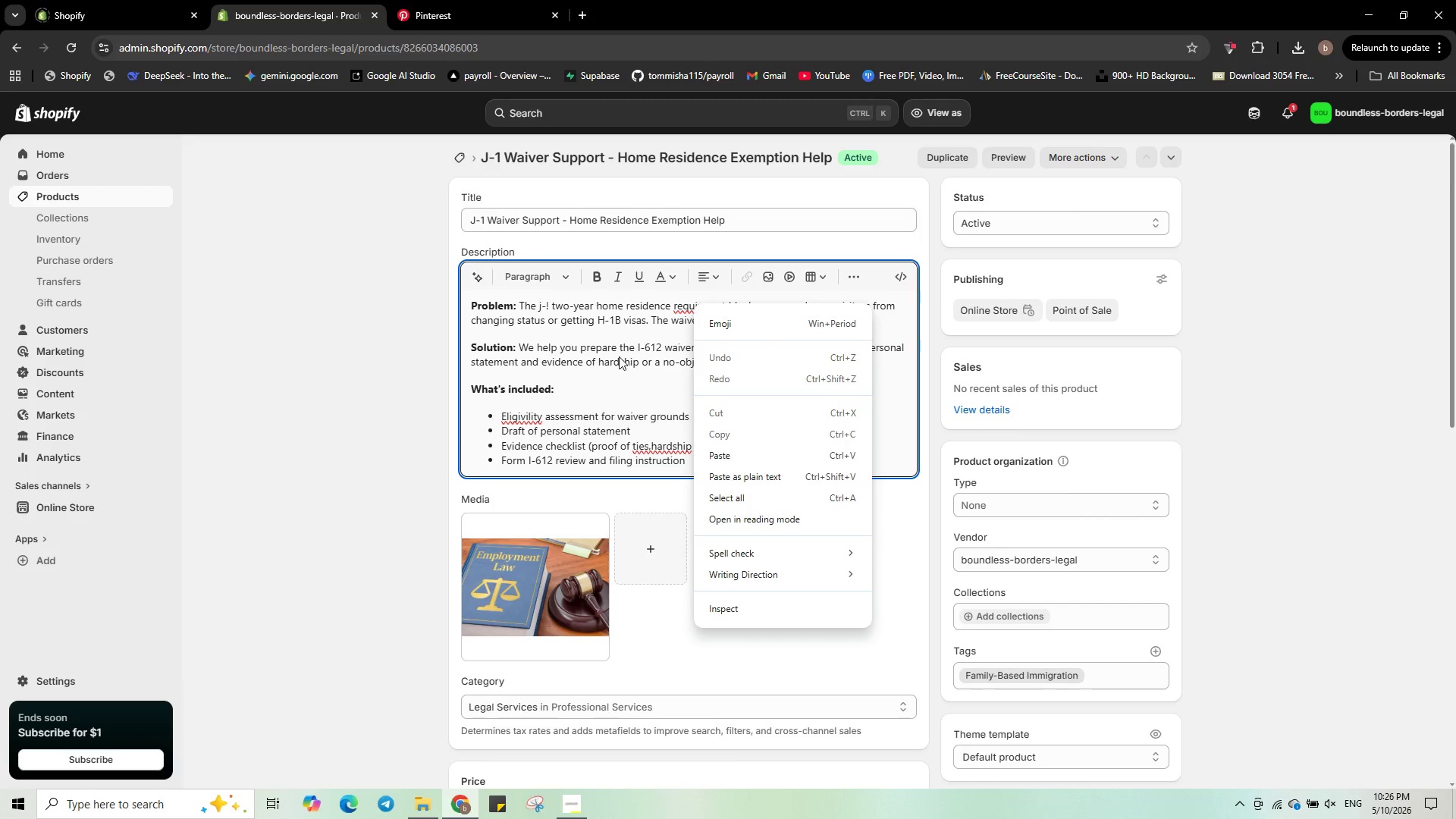 
right_click([698, 306])
 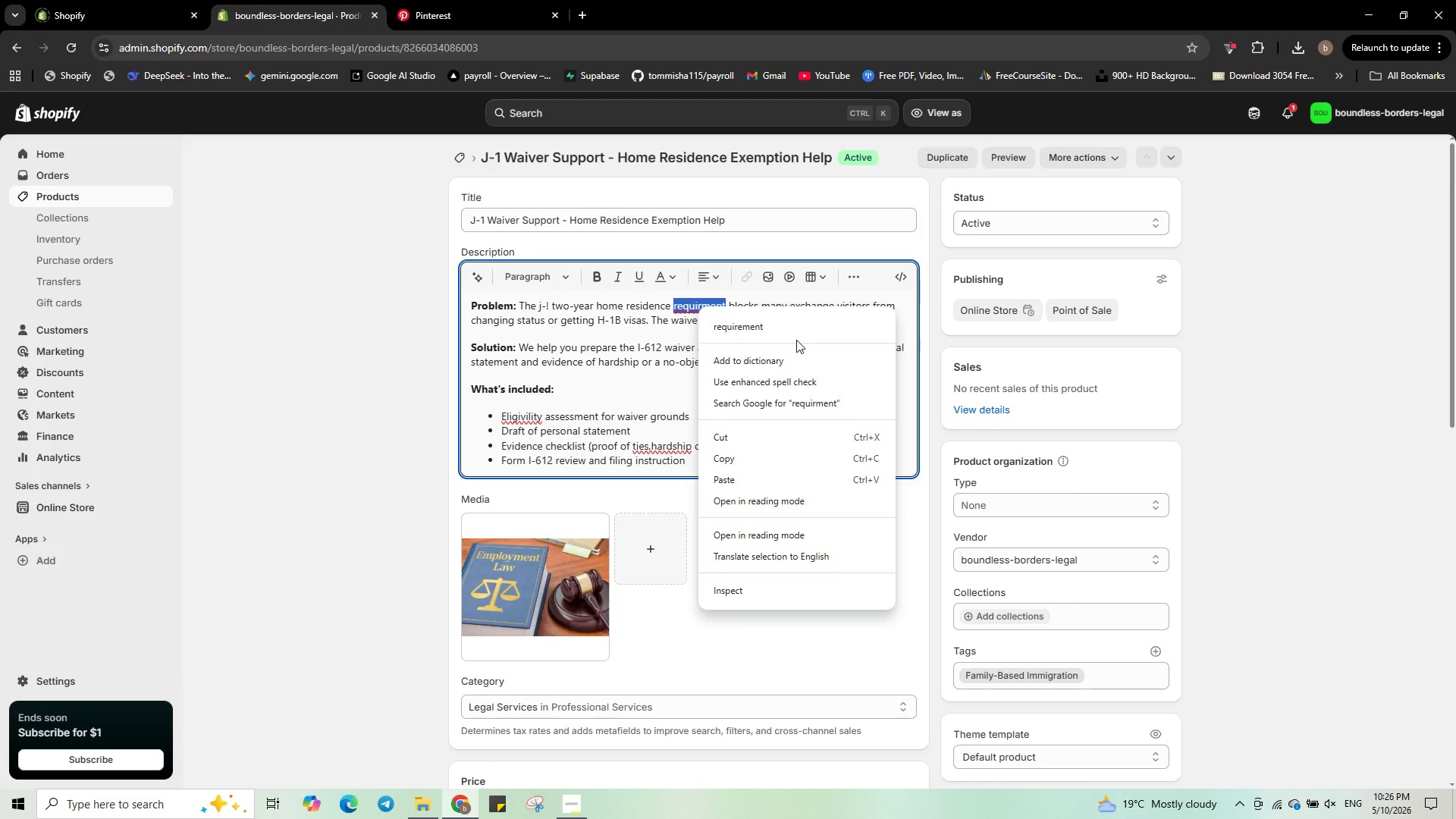 
left_click([794, 335])
 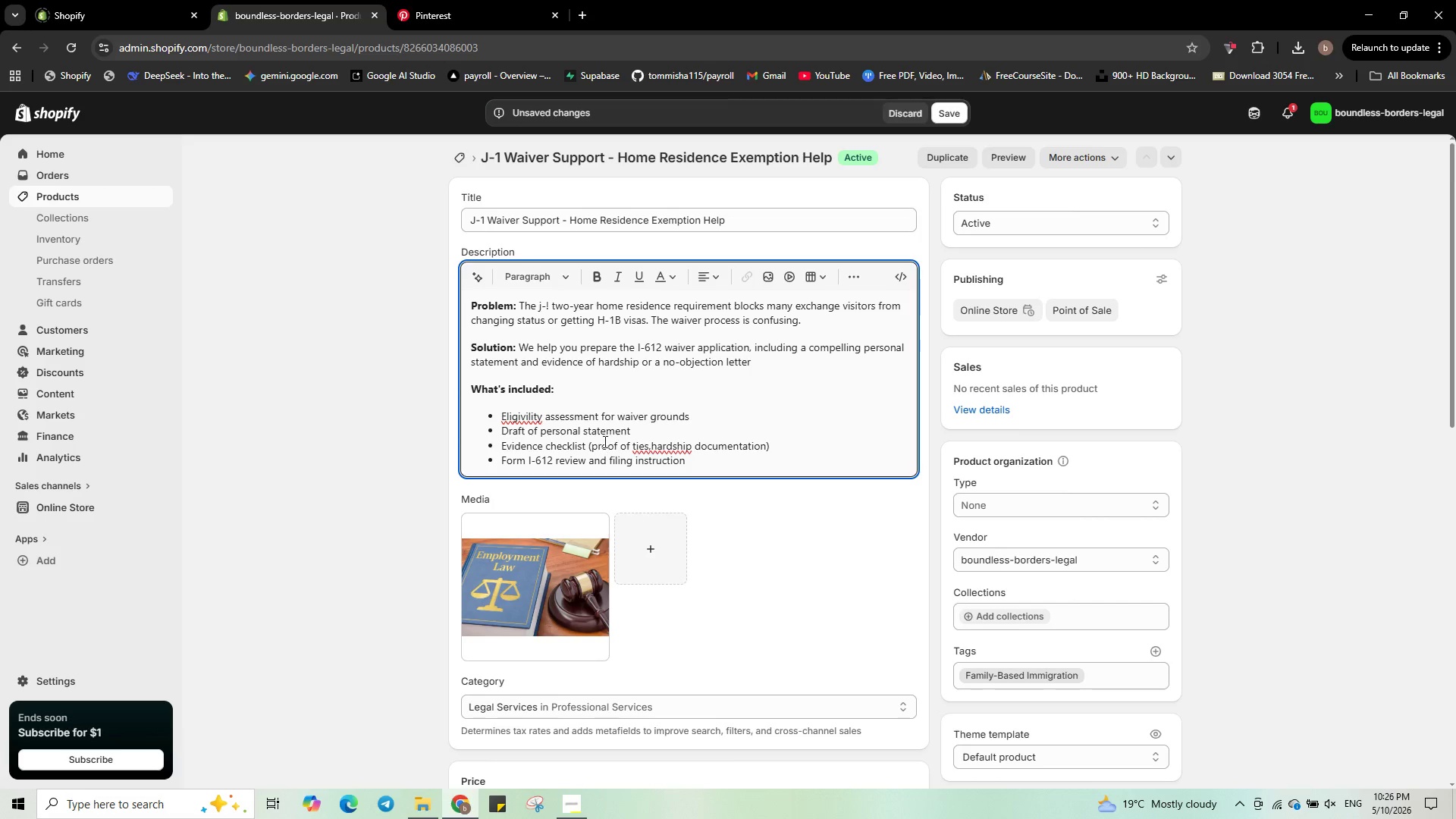 
right_click([513, 420])
 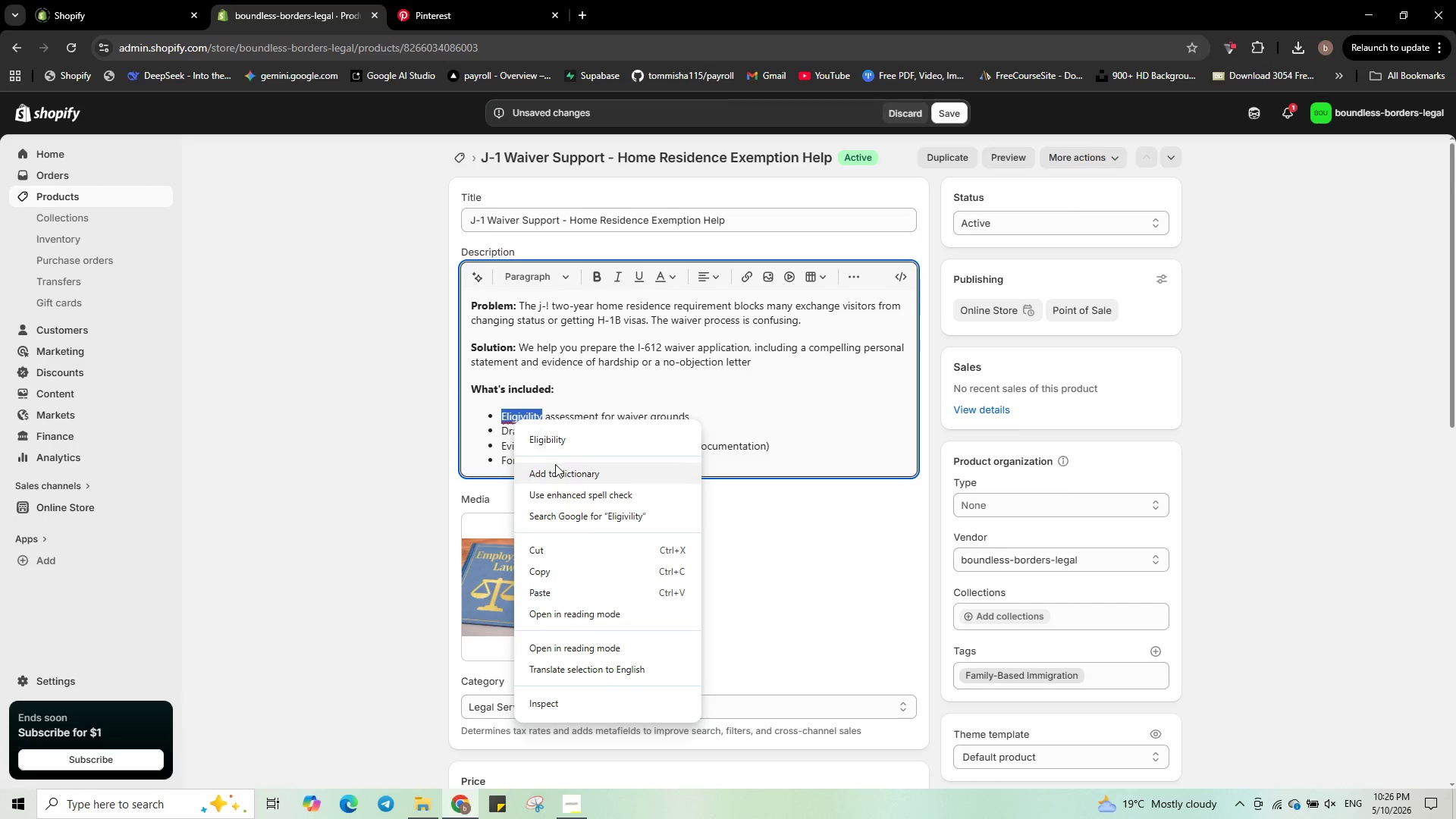 
left_click([567, 437])
 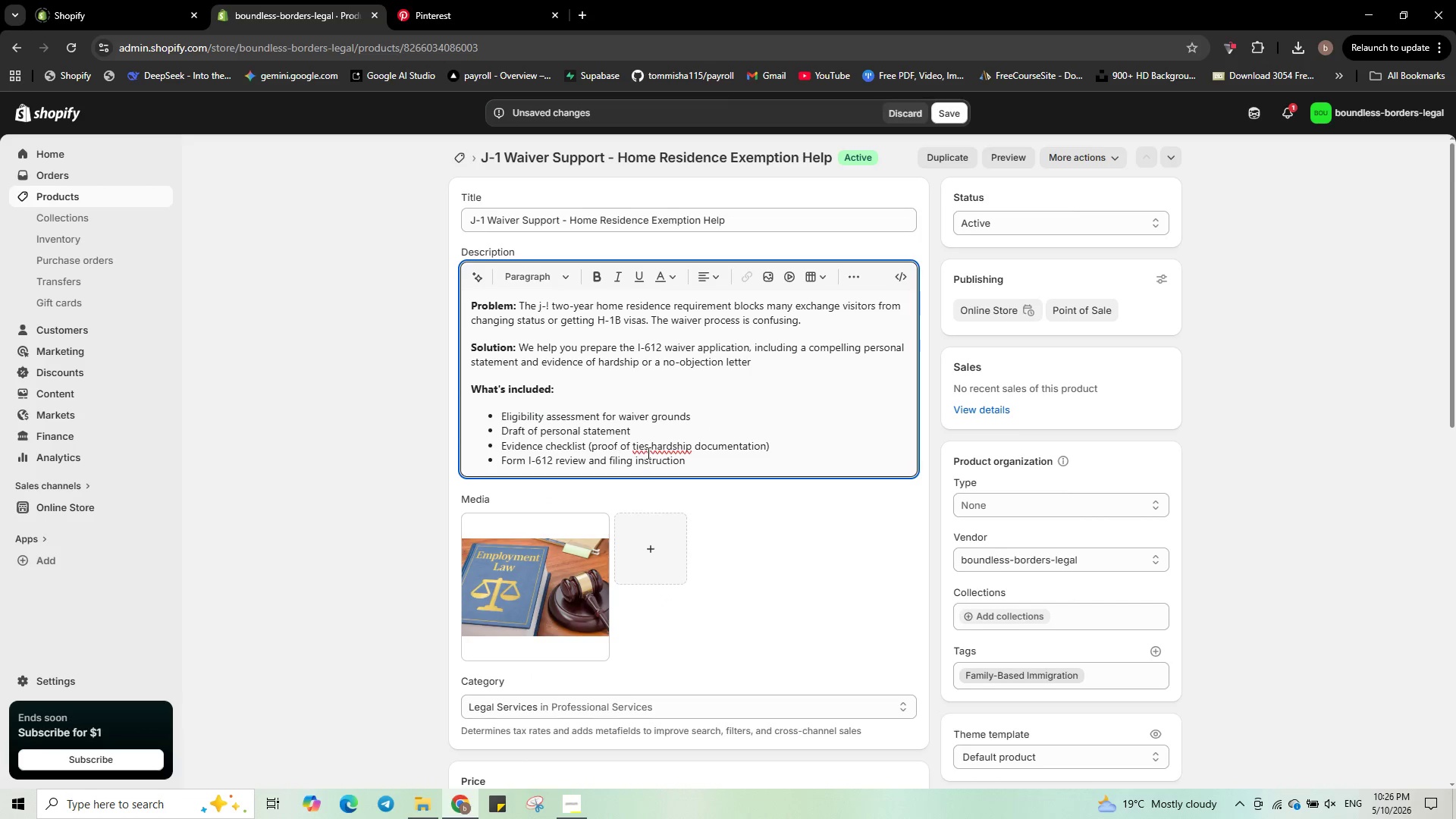 
right_click([656, 444])
 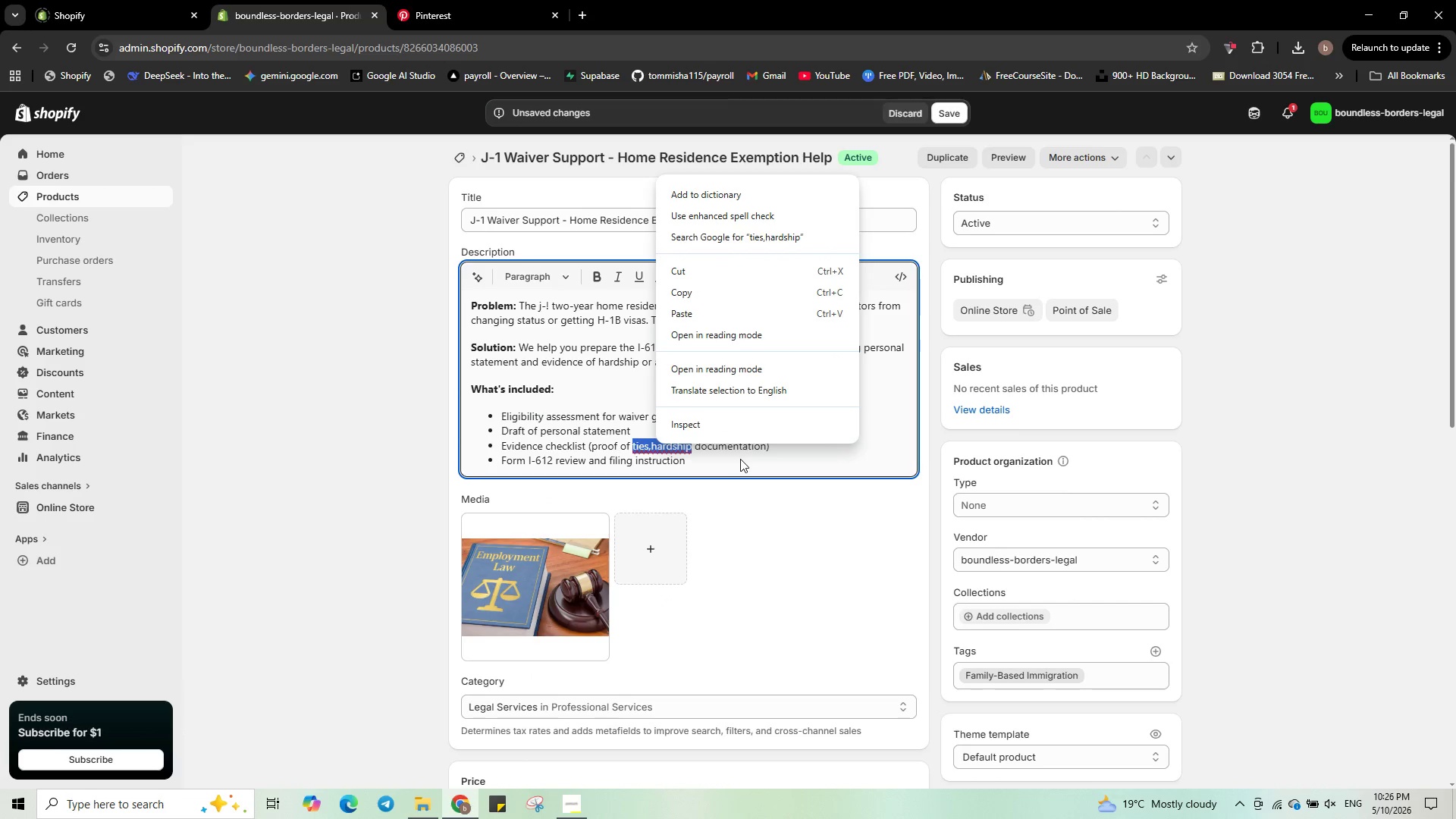 
left_click([755, 469])
 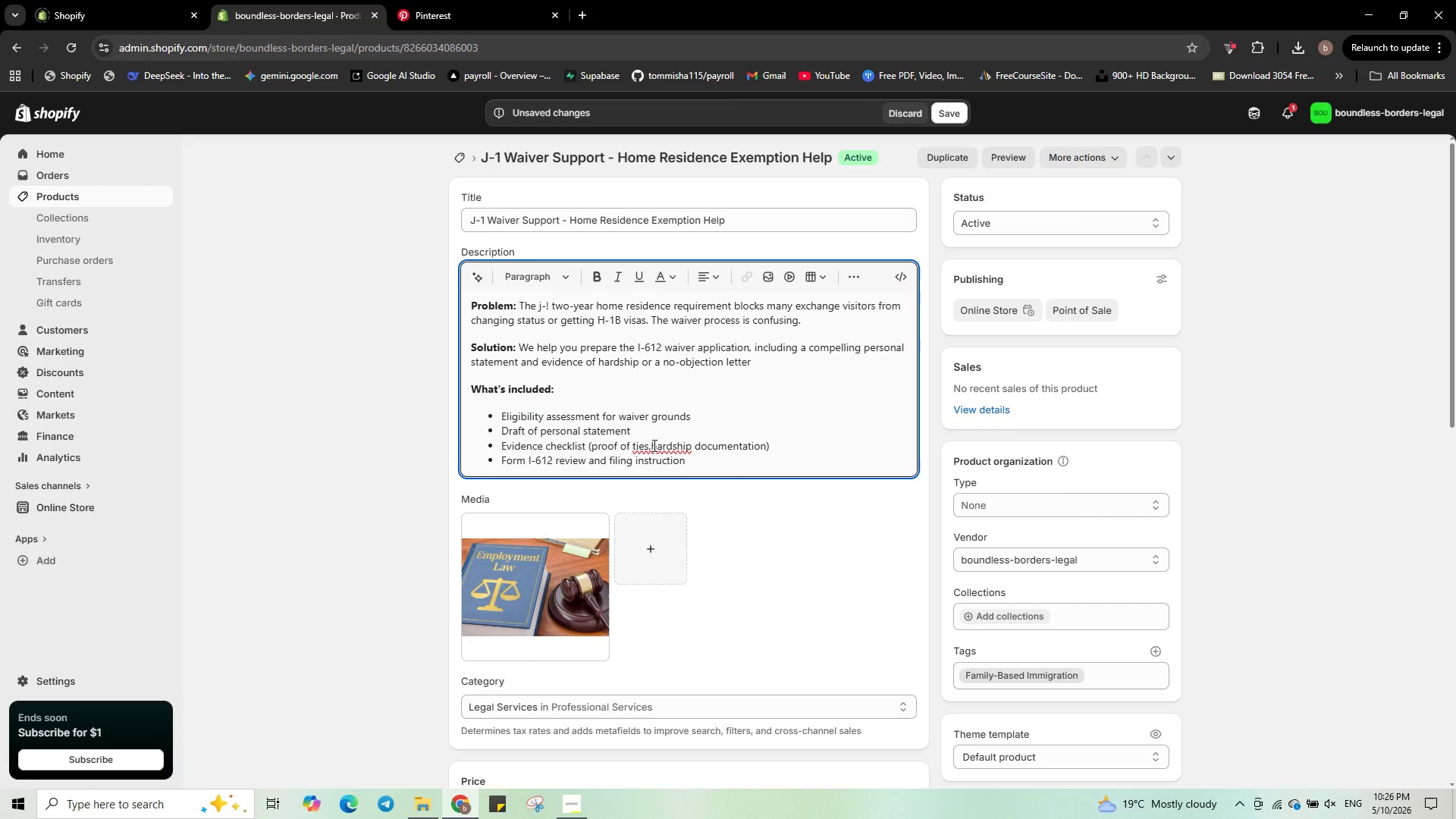 
left_click([651, 447])
 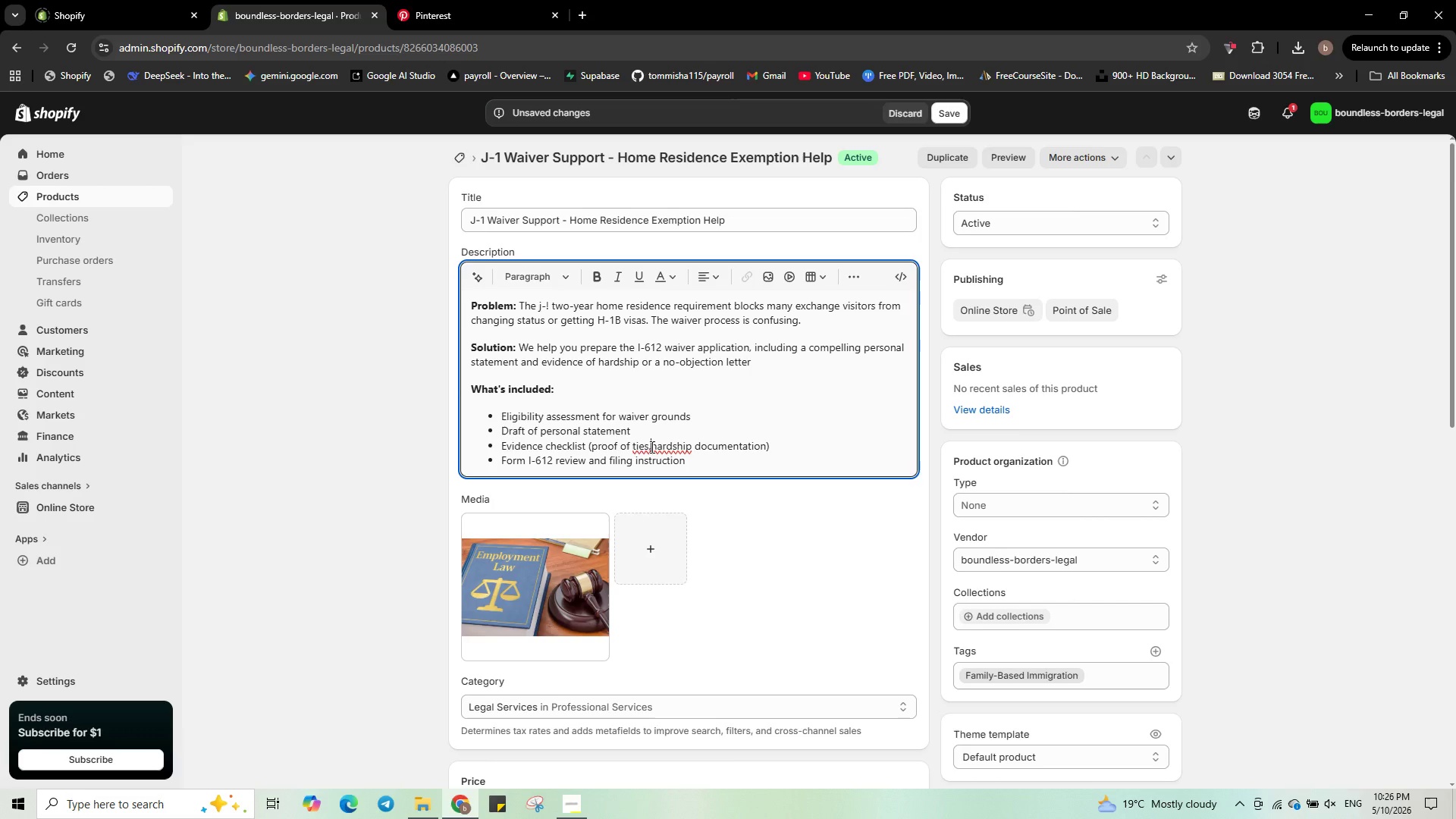 
key(Space)
 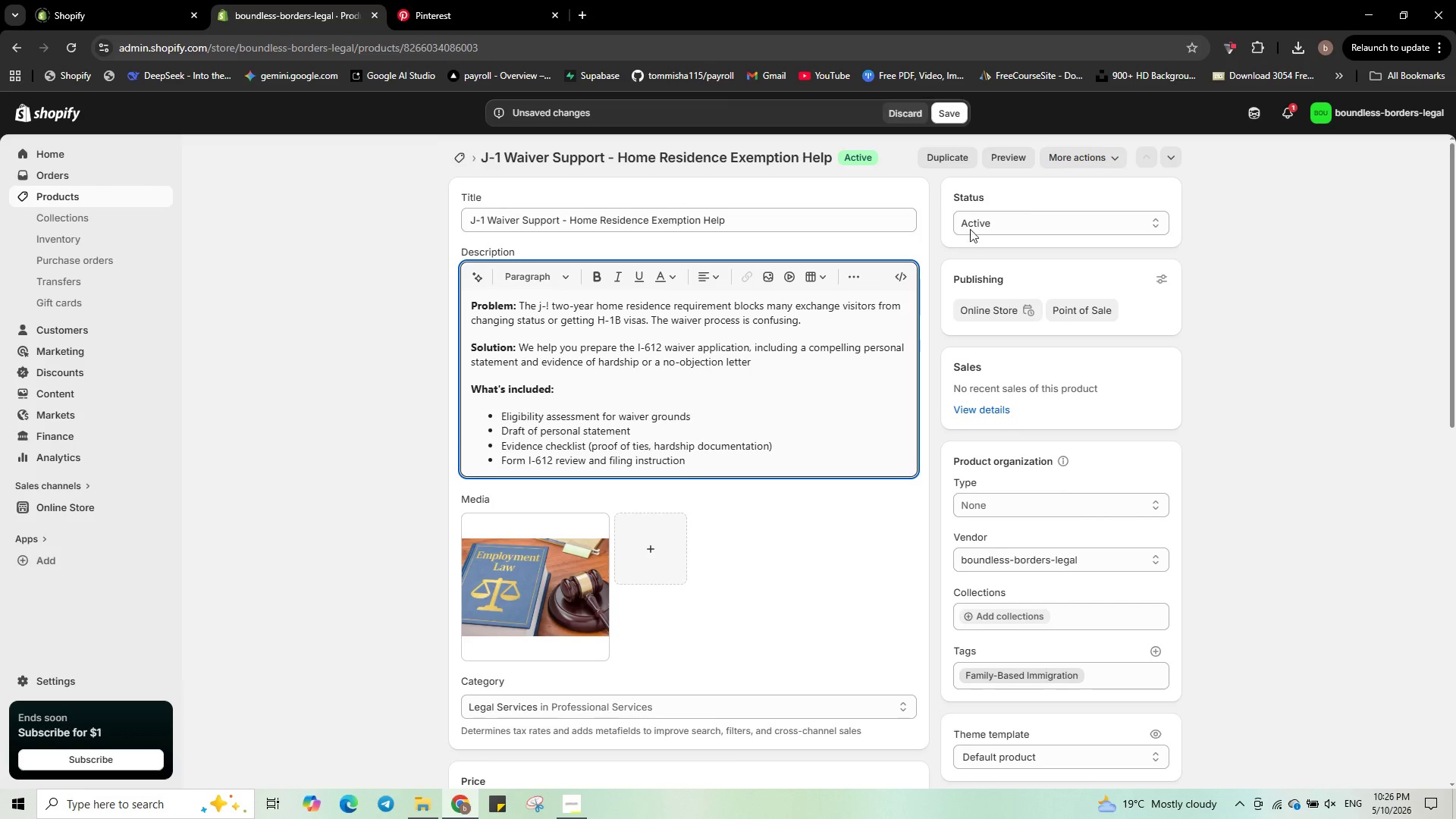 
left_click([964, 111])
 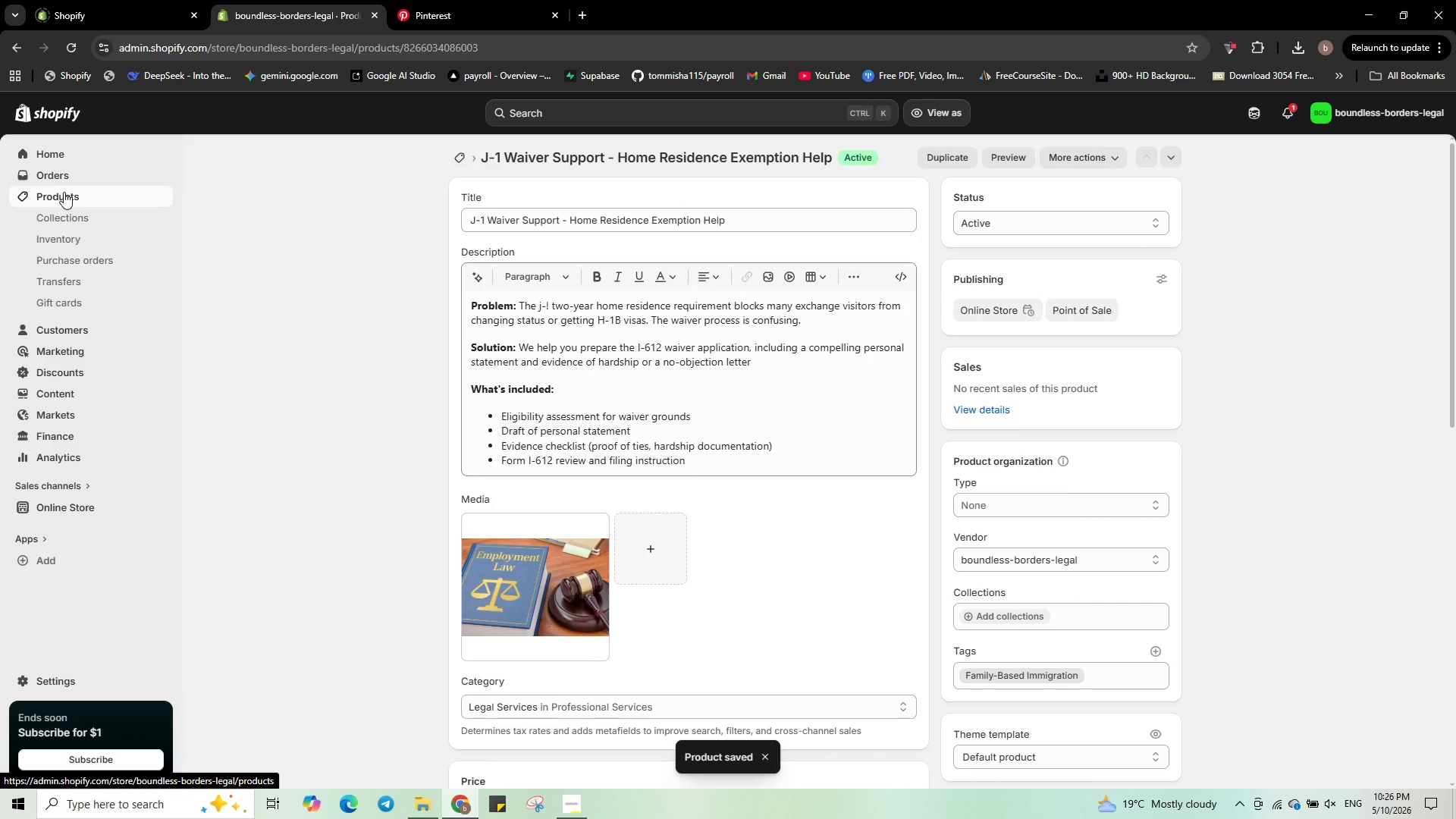 
wait(6.95)
 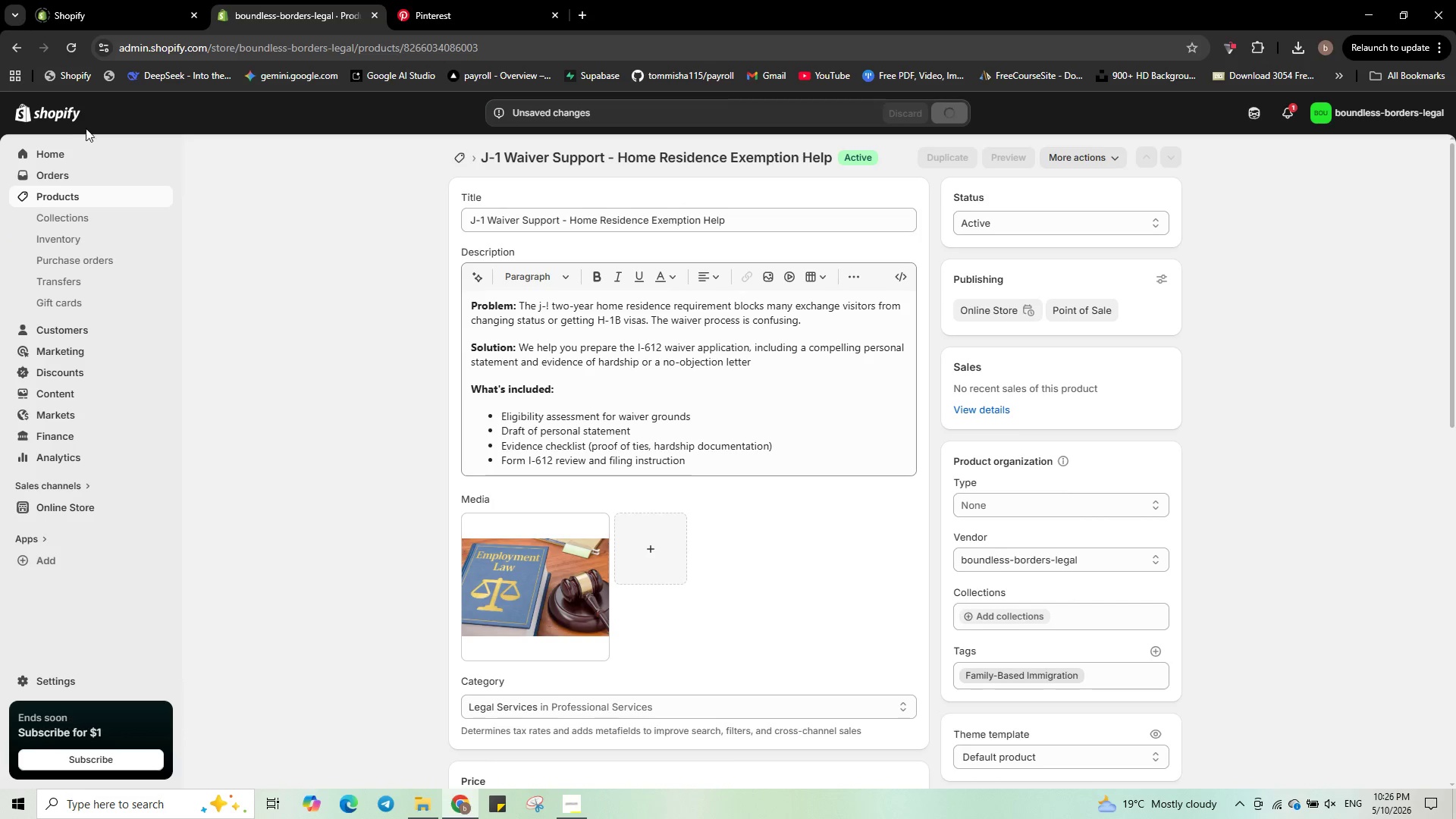 
left_click([64, 192])
 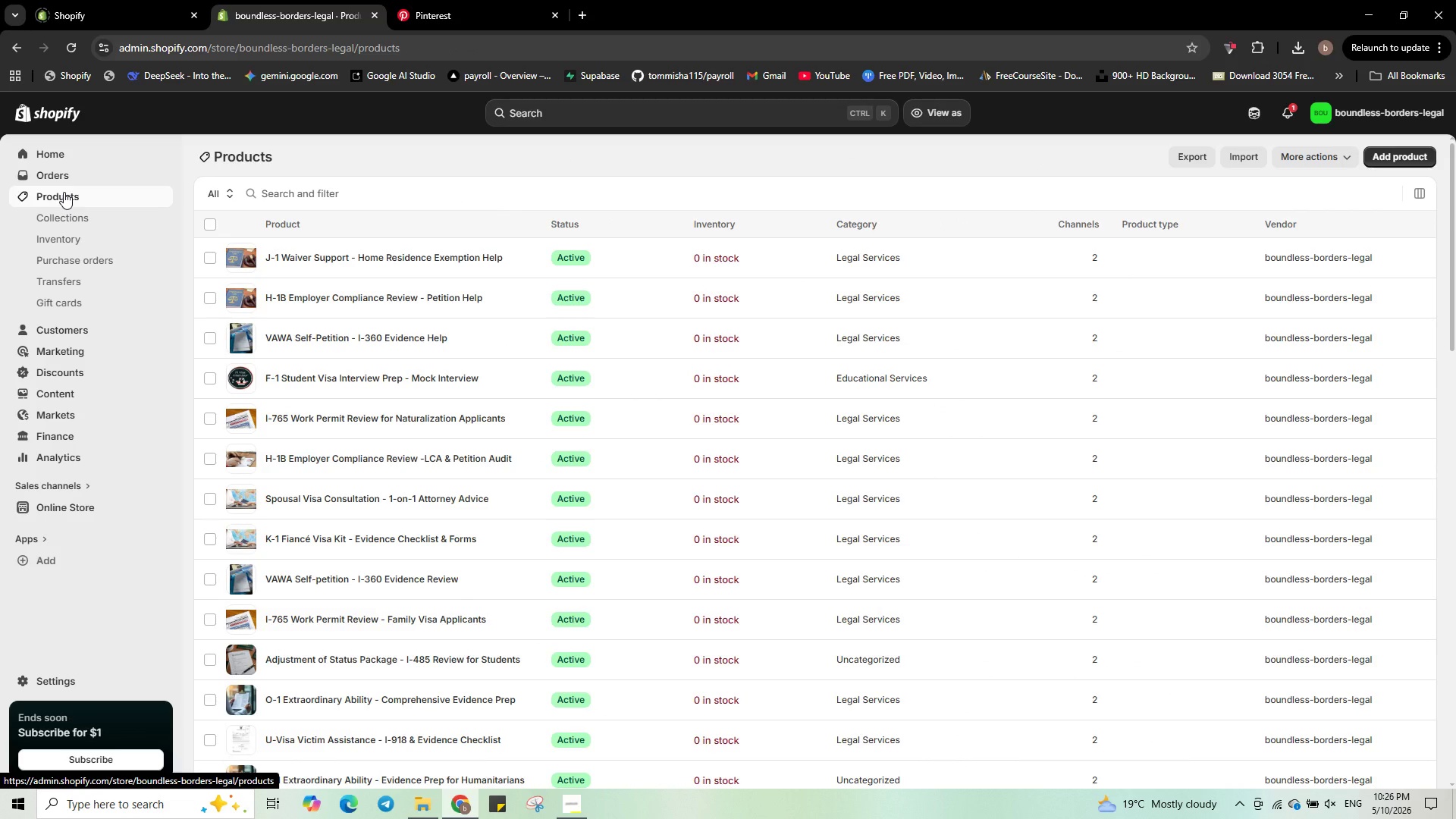 
wait(9.42)
 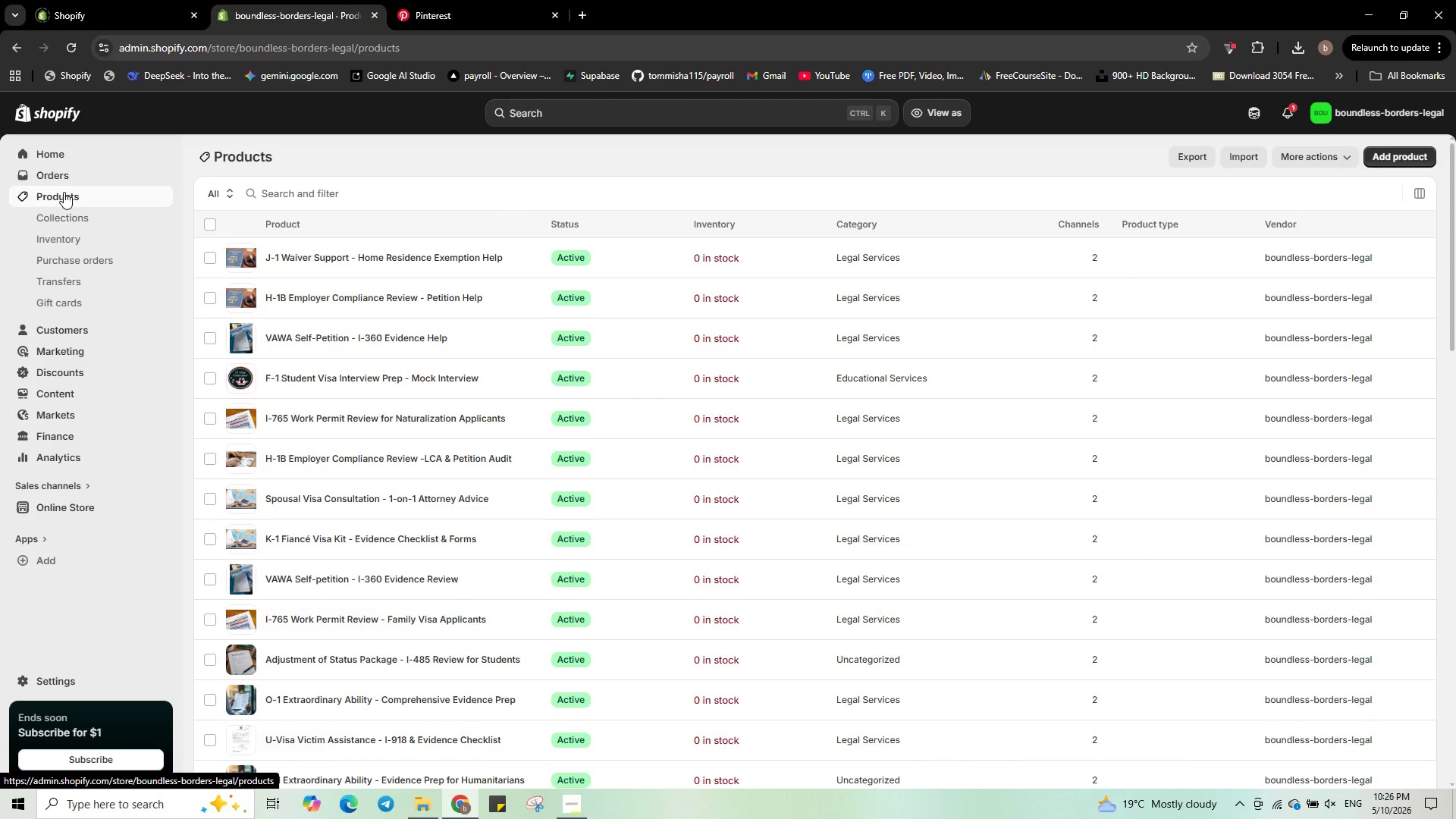 
left_click([1398, 159])
 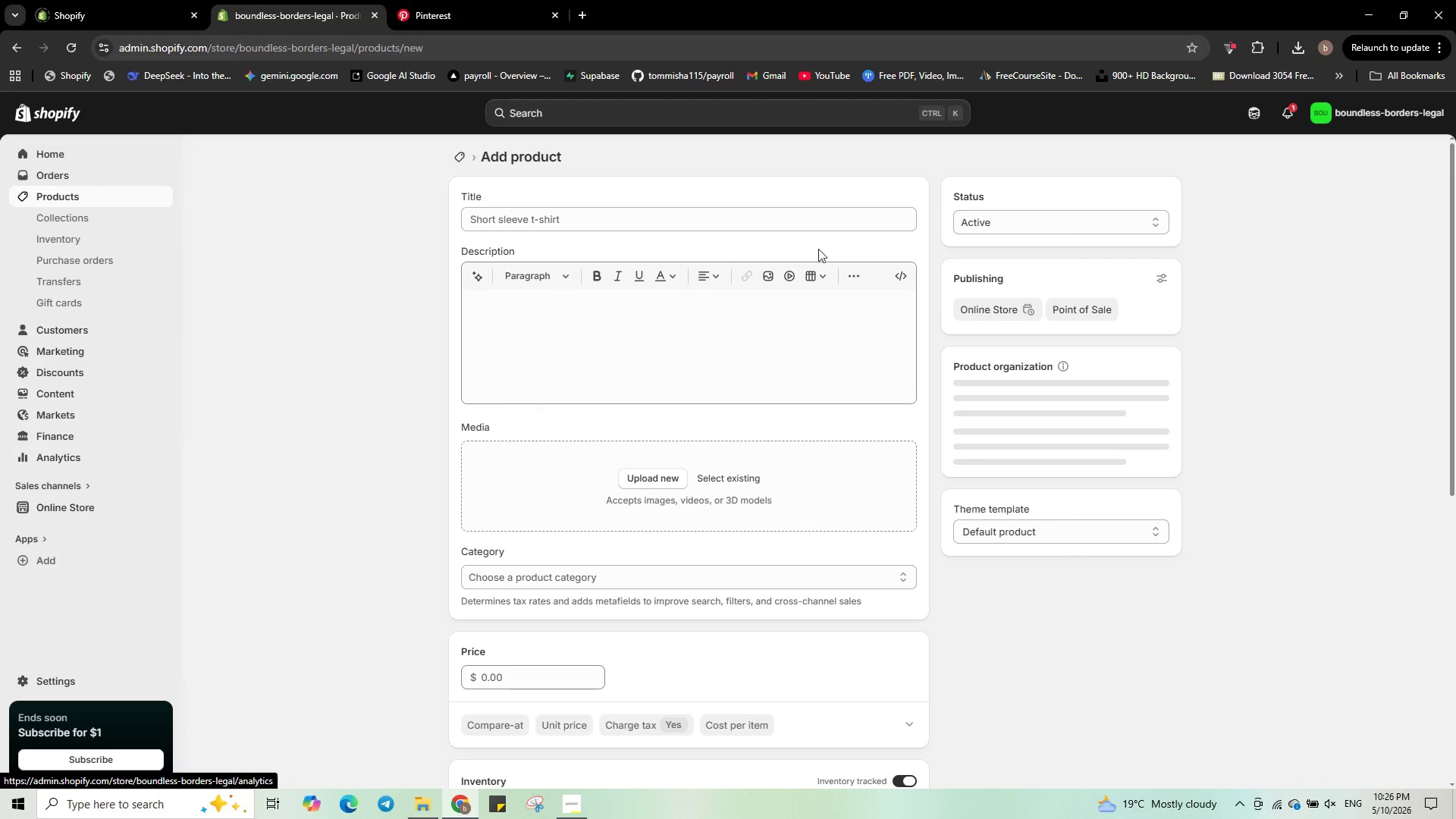 
left_click([476, 222])
 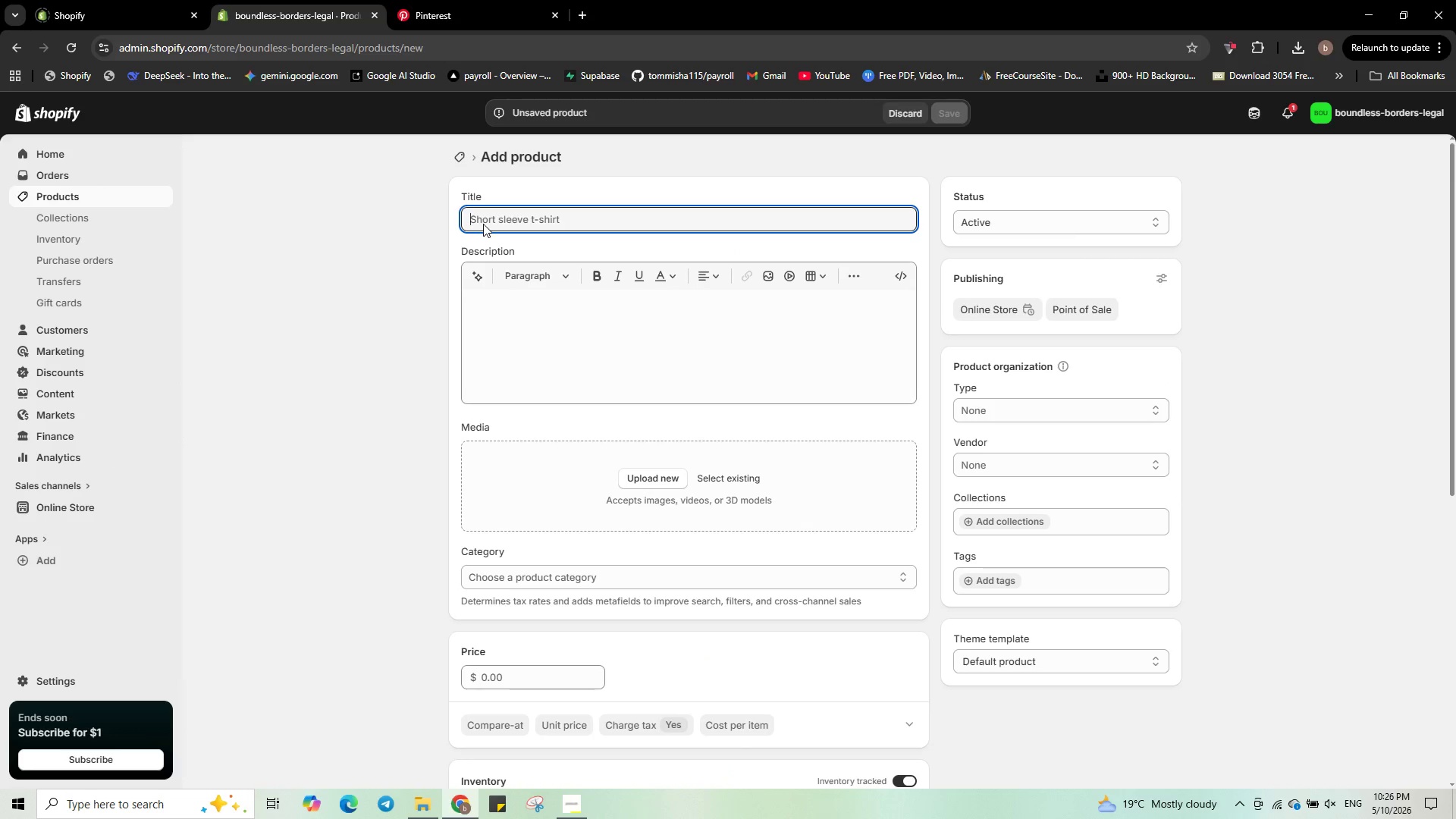 
wait(5.95)
 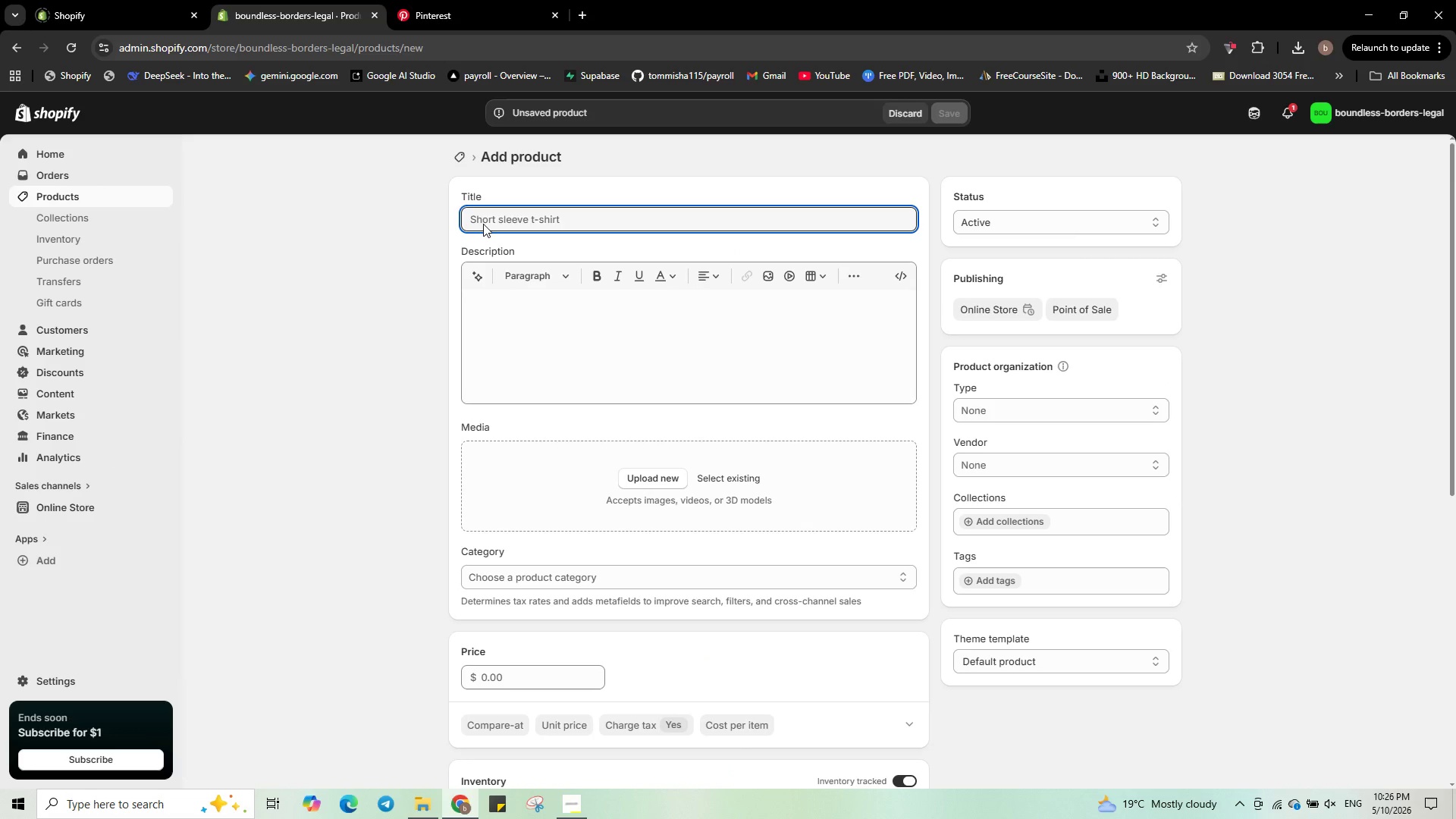 
type(DACA )
 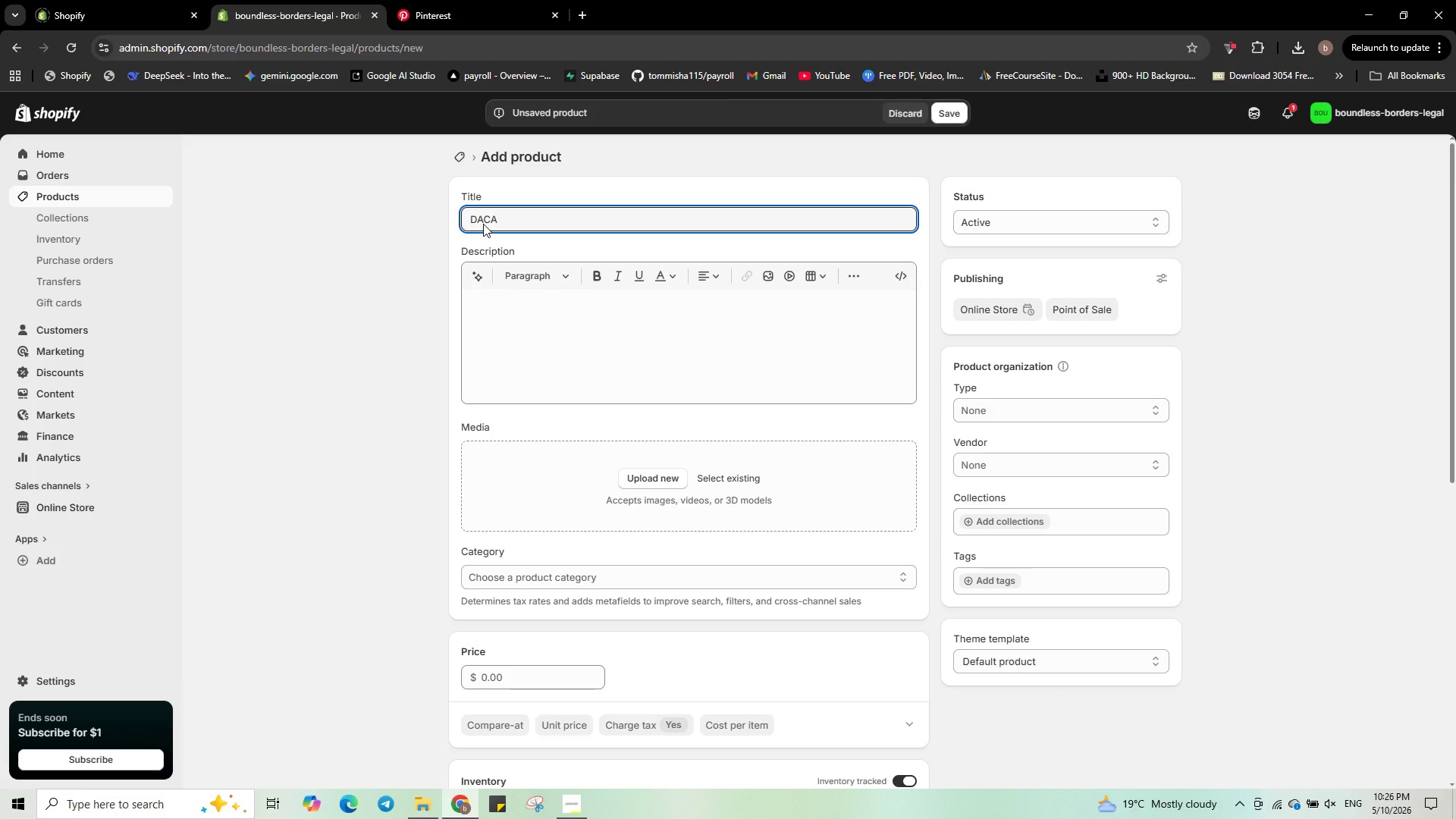 
wait(5.14)
 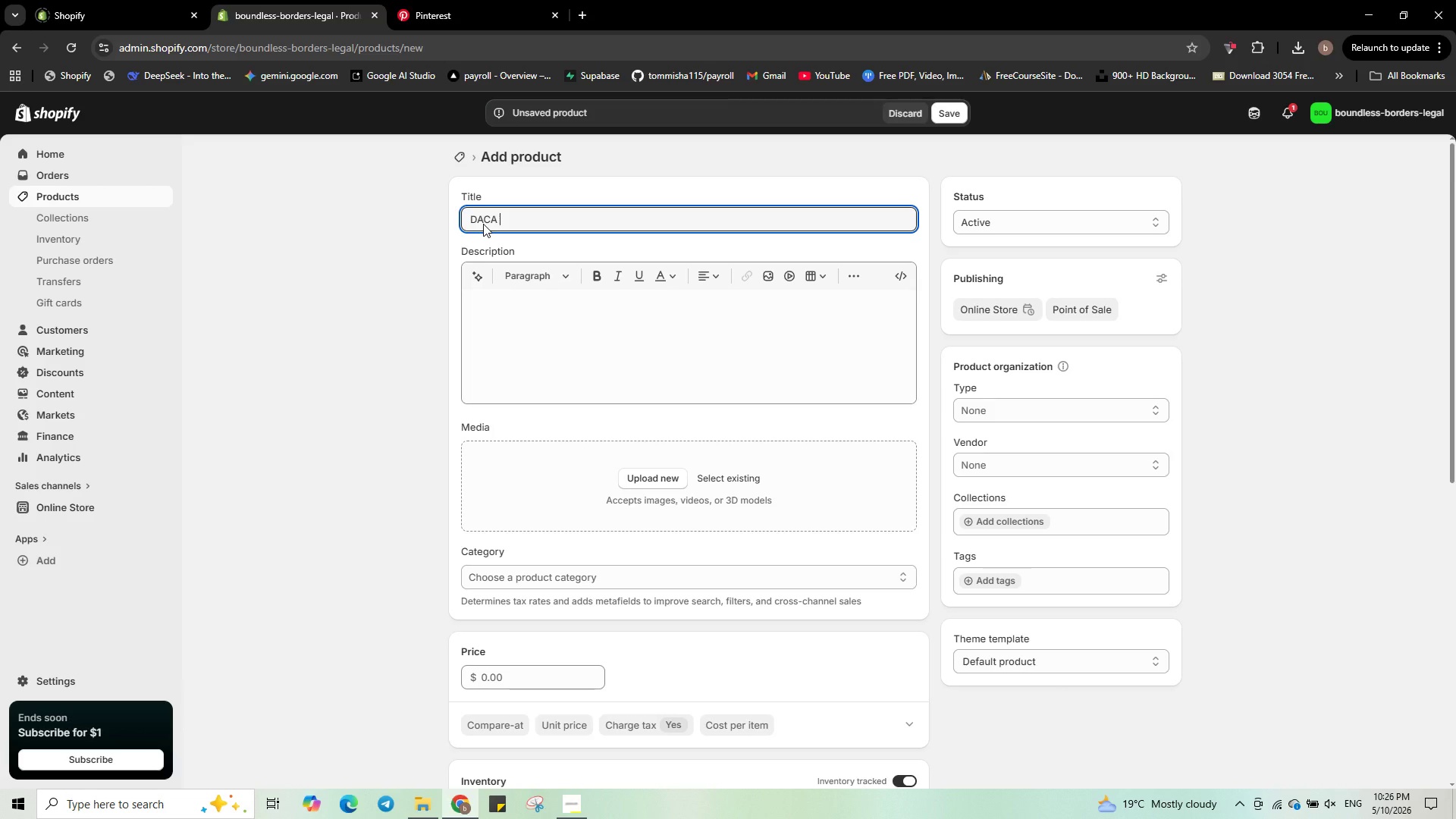 
type(Renewal Form Check for Drea)
 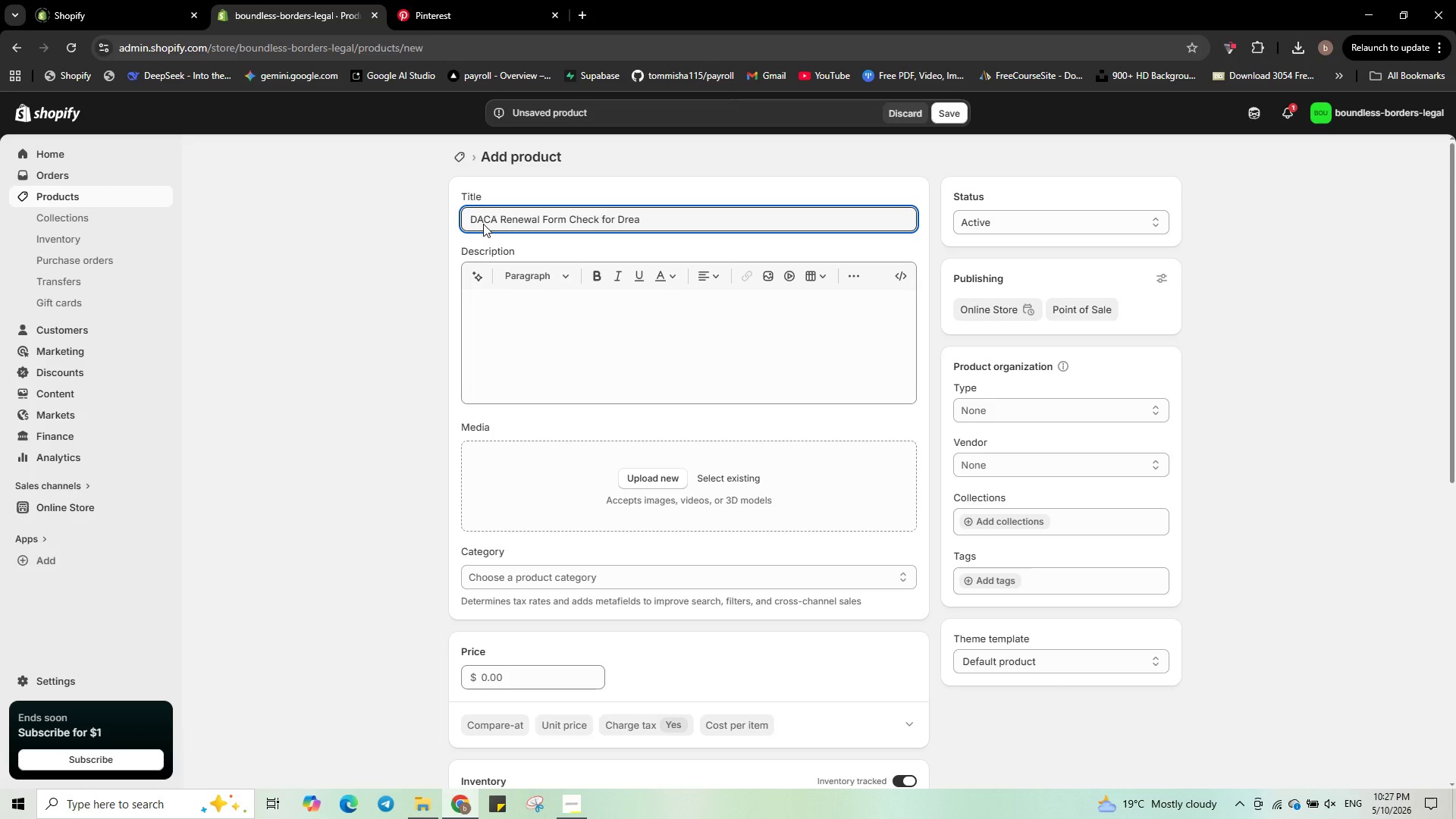 
type(mers )
 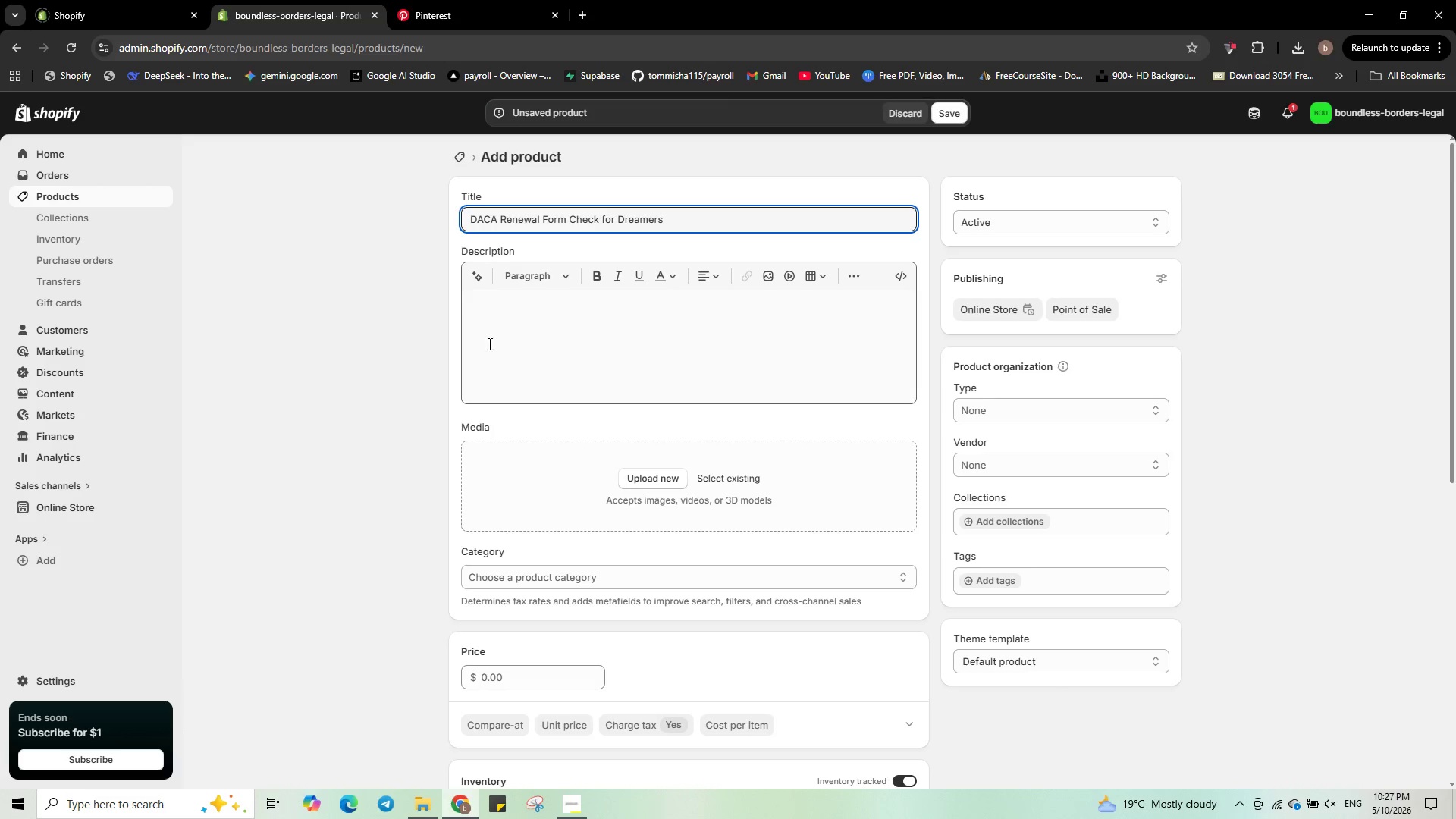 
left_click([494, 292])
 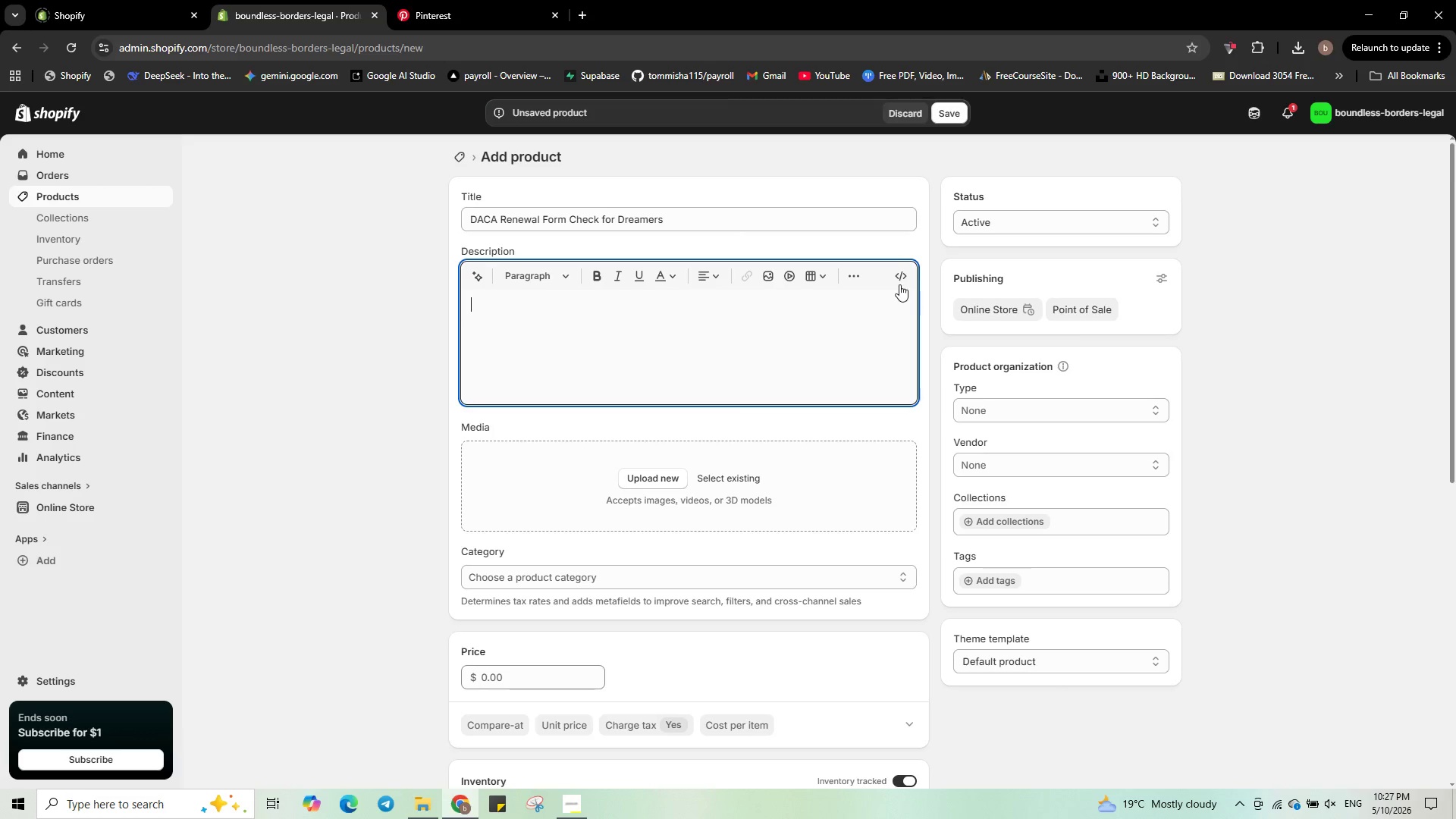 
left_click([899, 284])
 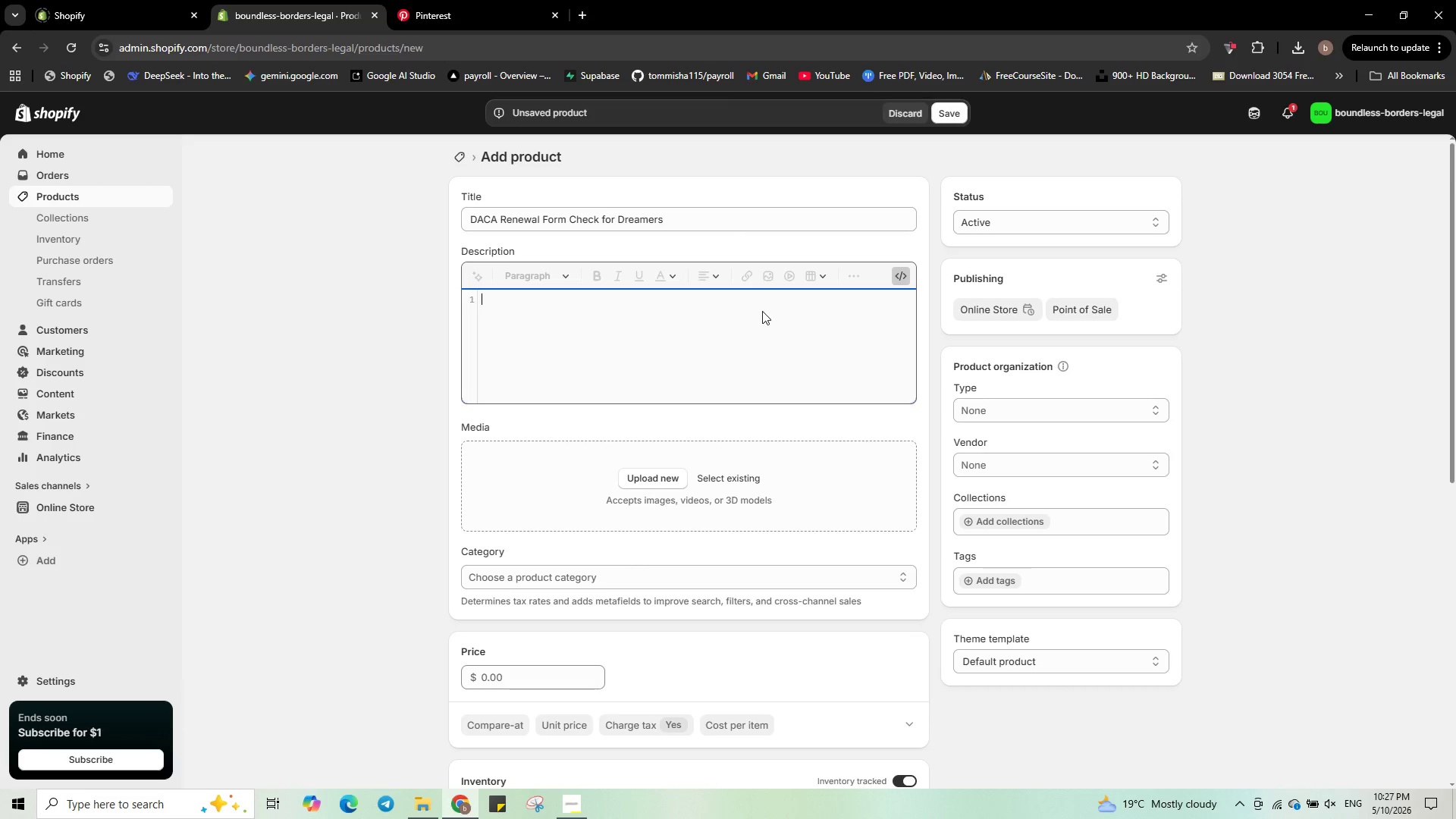 
key(Control+V)
 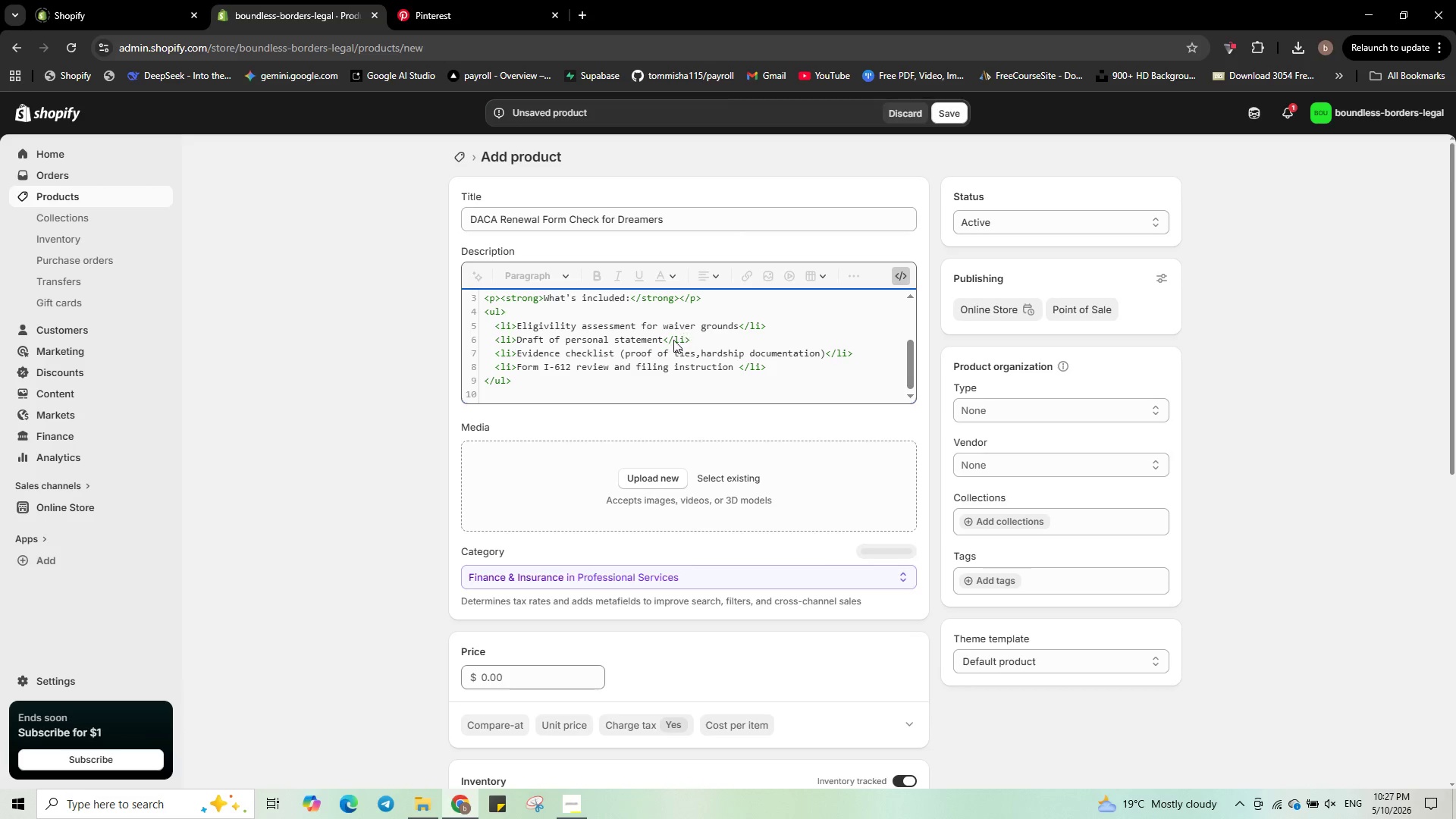 
scroll: coordinate [664, 354], scroll_direction: up, amount: 7.0
 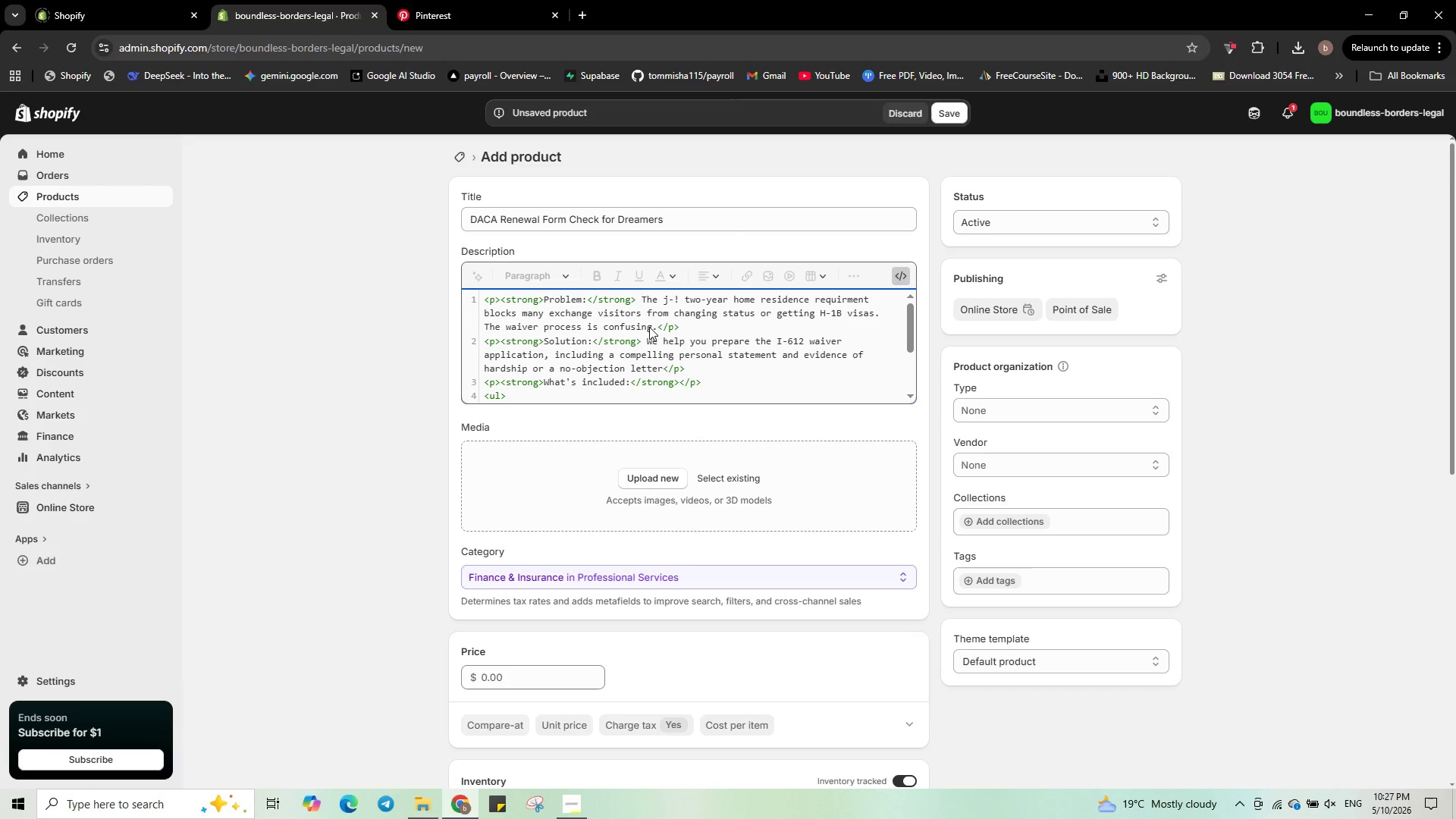 
left_click([656, 325])
 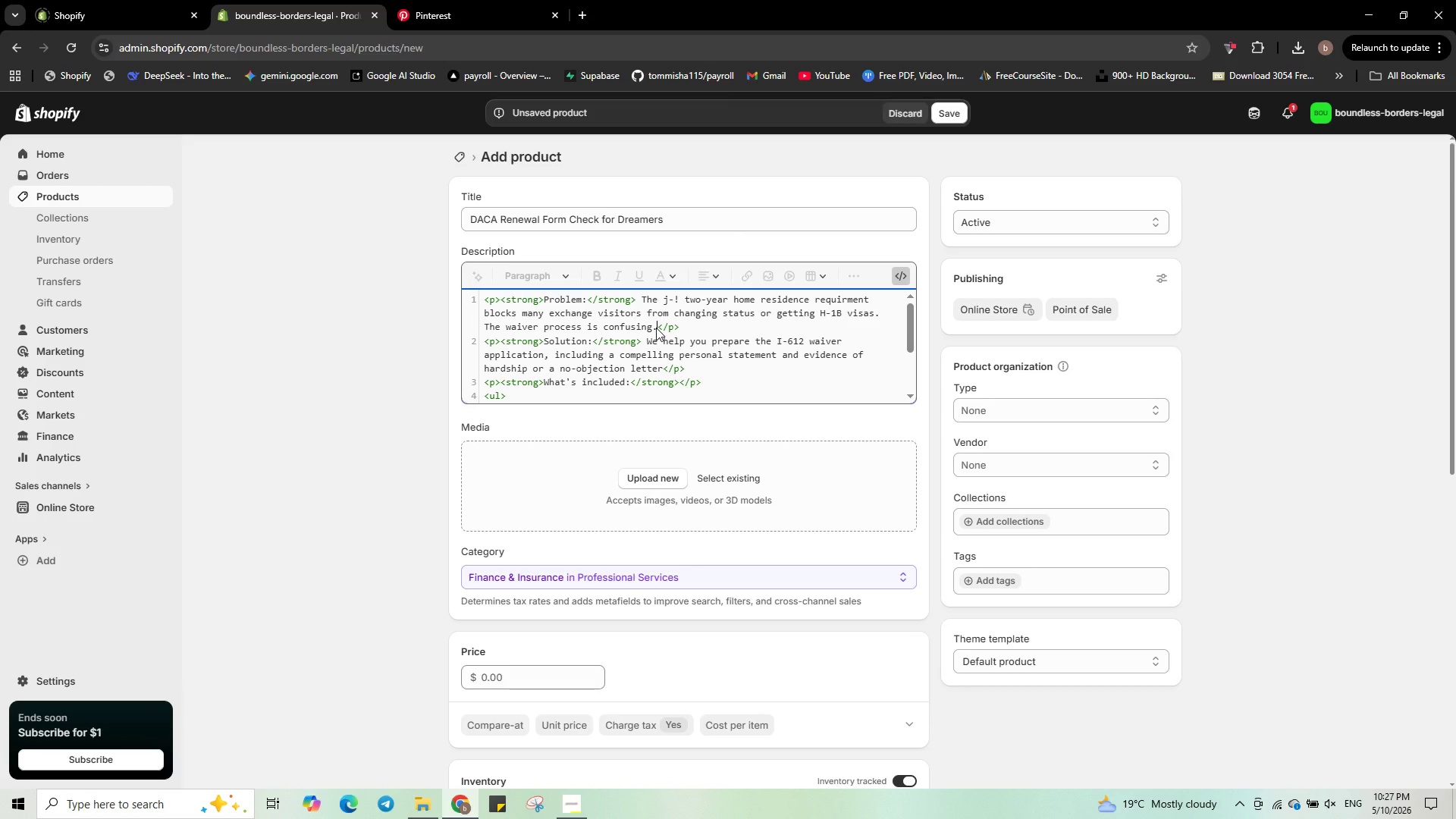 
left_click_drag(start_coordinate=[656, 328], to_coordinate=[640, 297])
 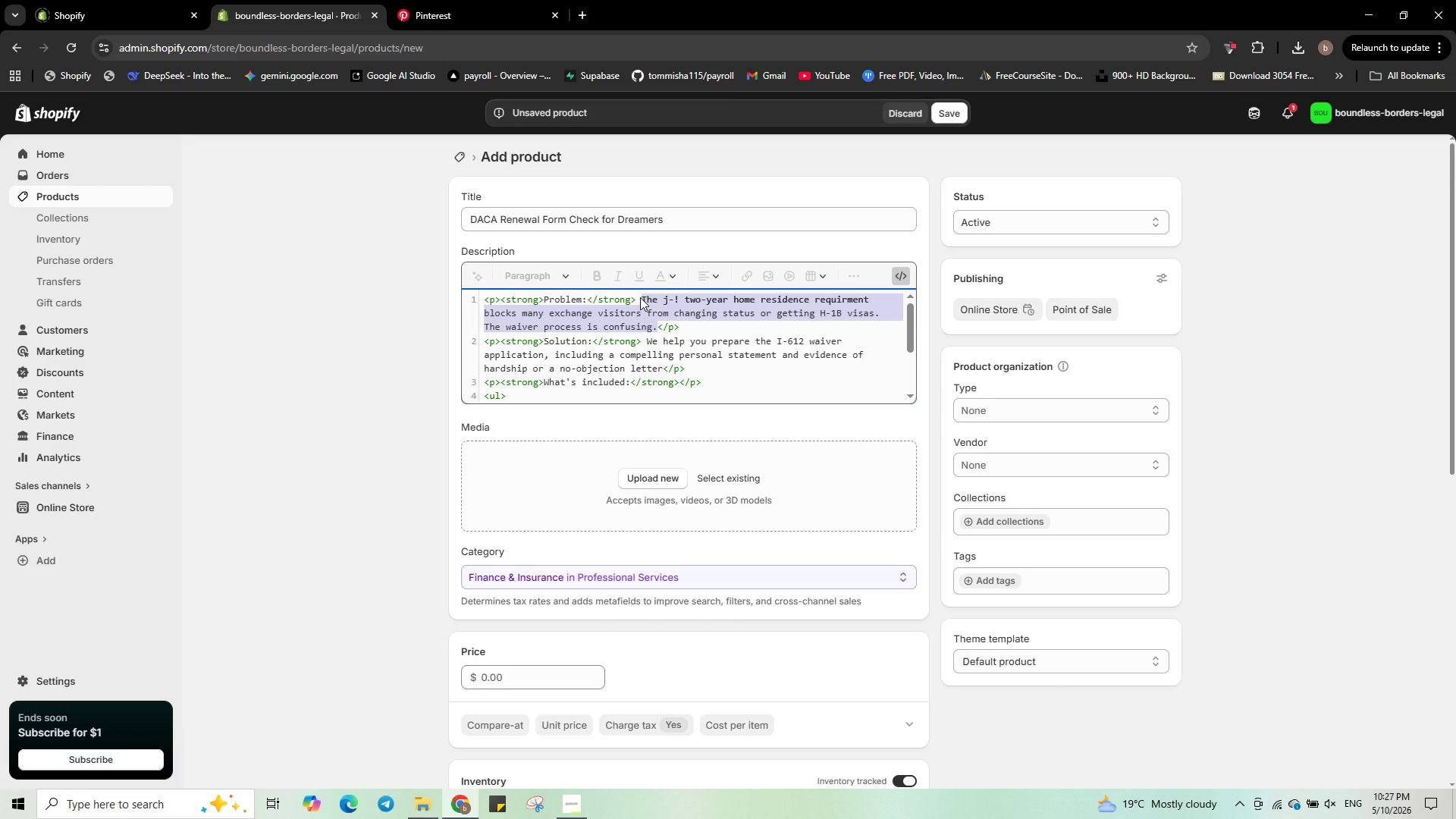 
key(Backspace)
 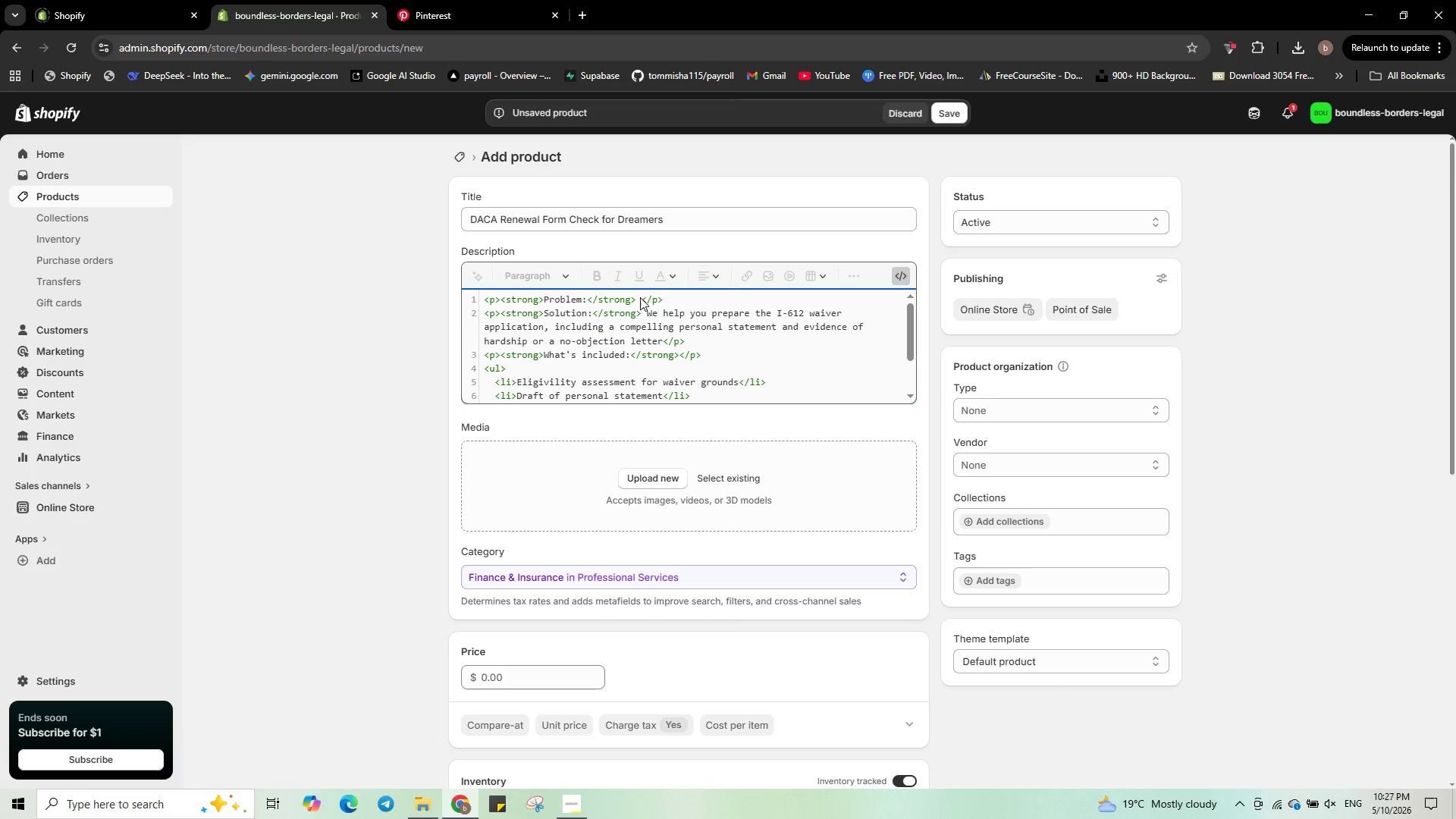 
key(Enter)
 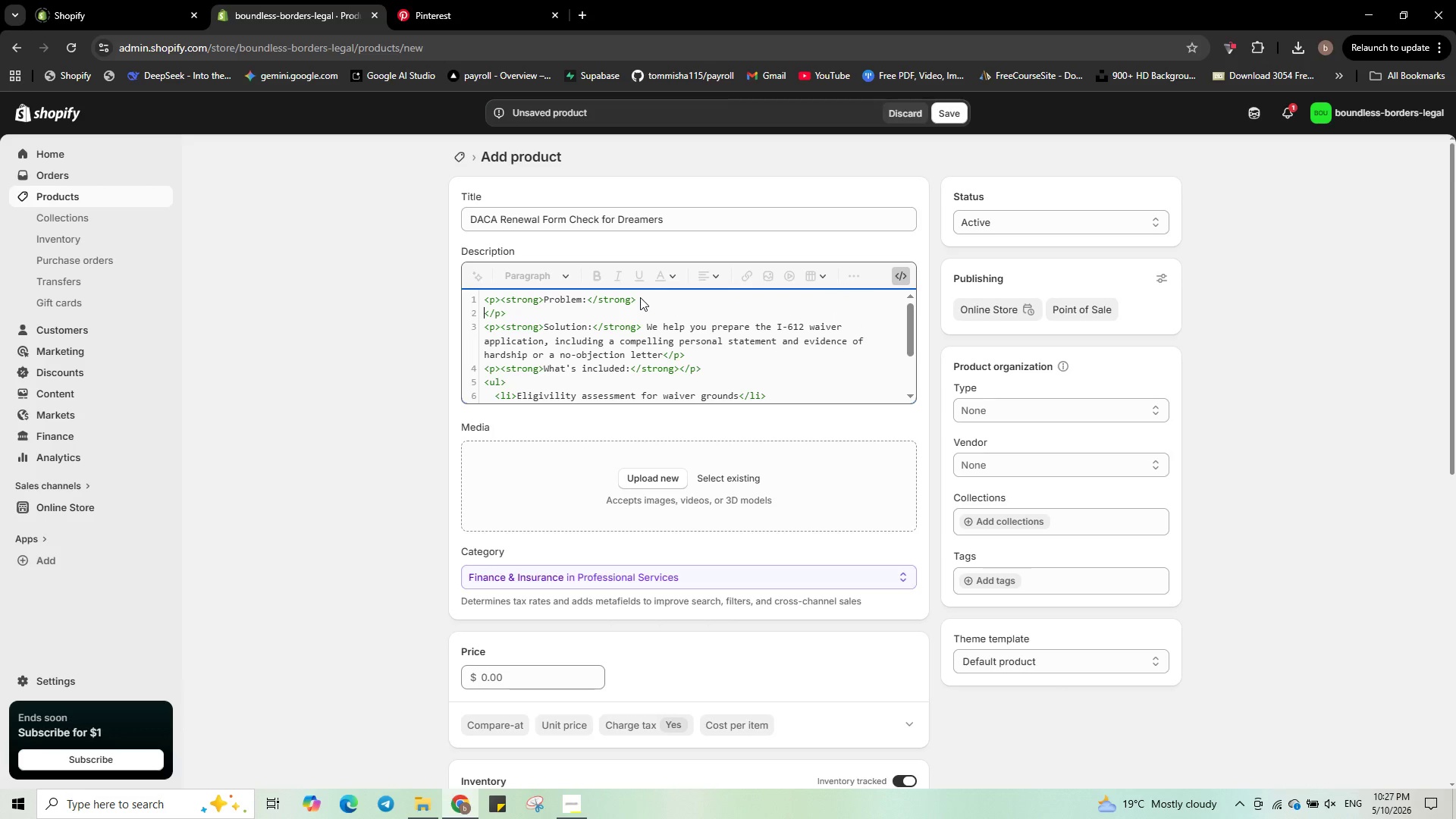 
key(Enter)
 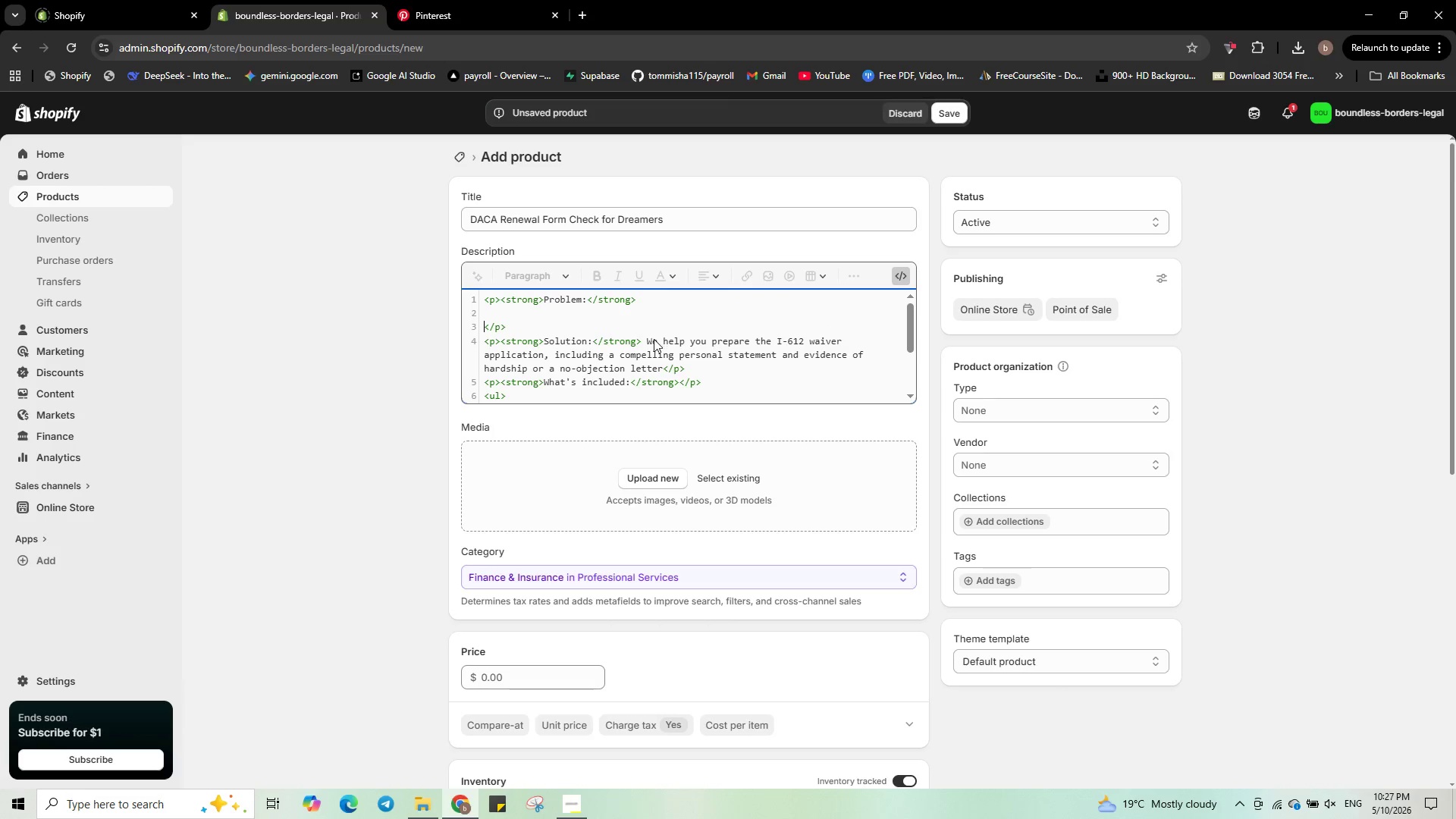 
left_click_drag(start_coordinate=[646, 340], to_coordinate=[662, 369])
 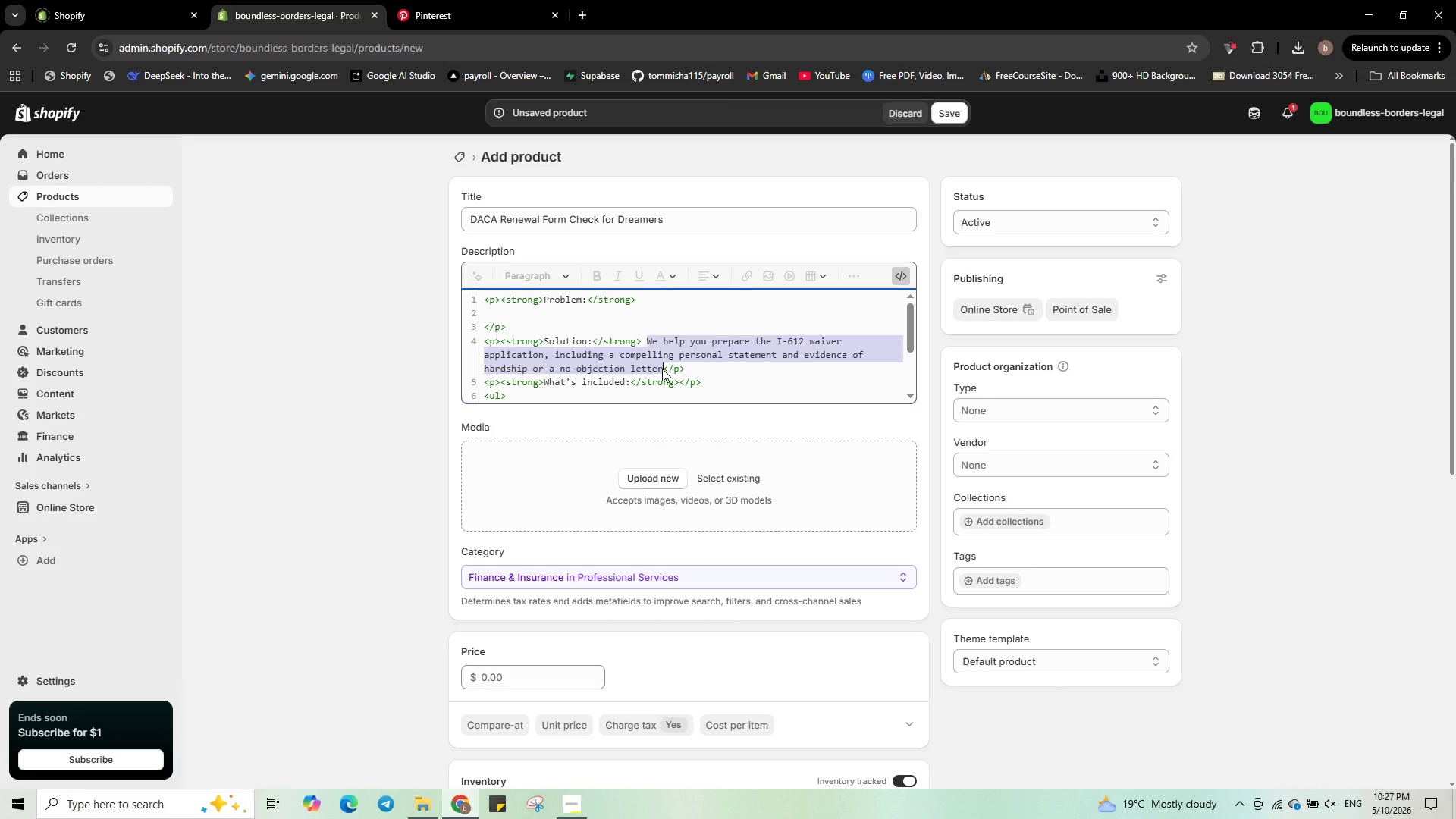 
key(Backspace)
 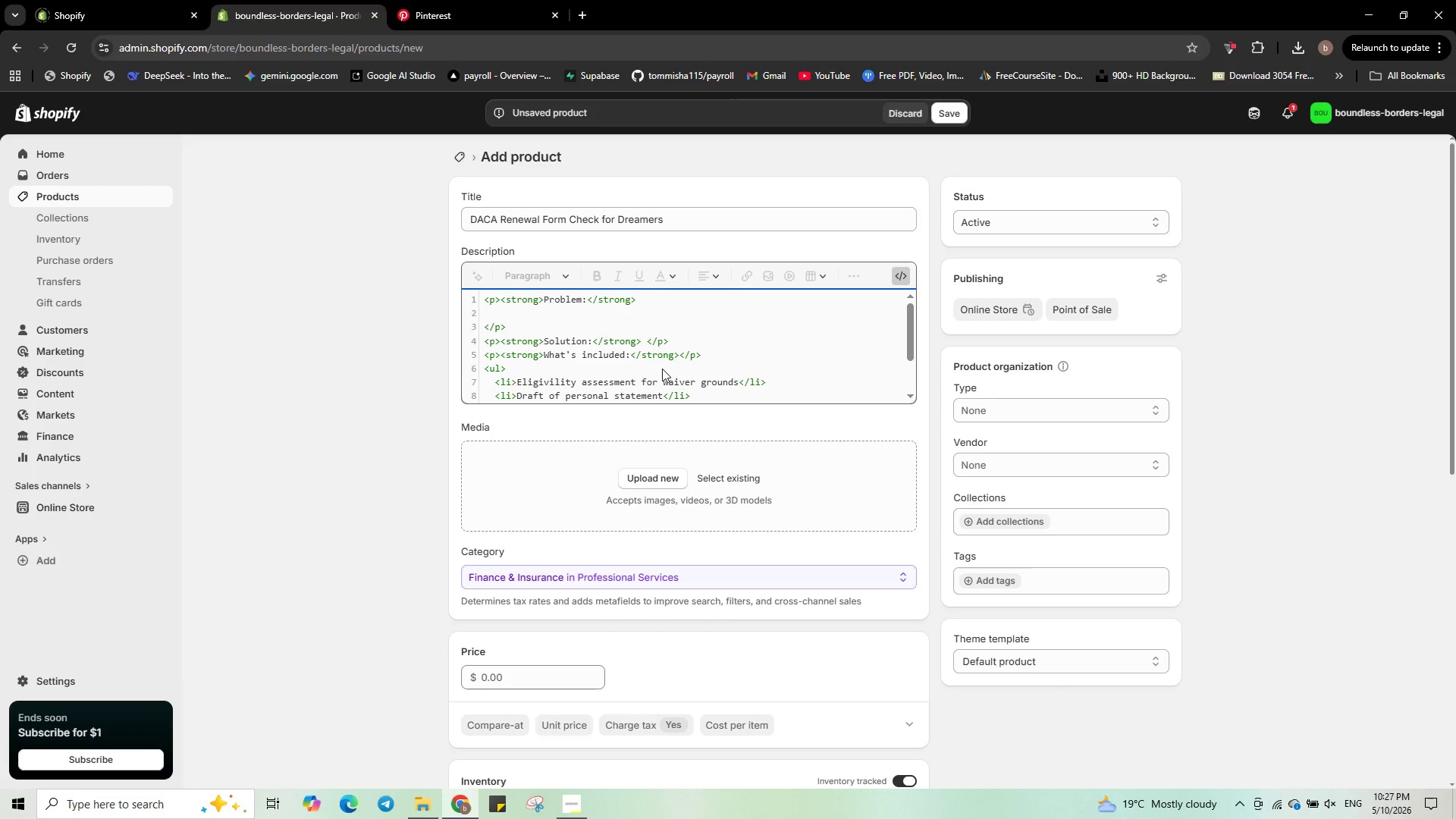 
key(Enter)
 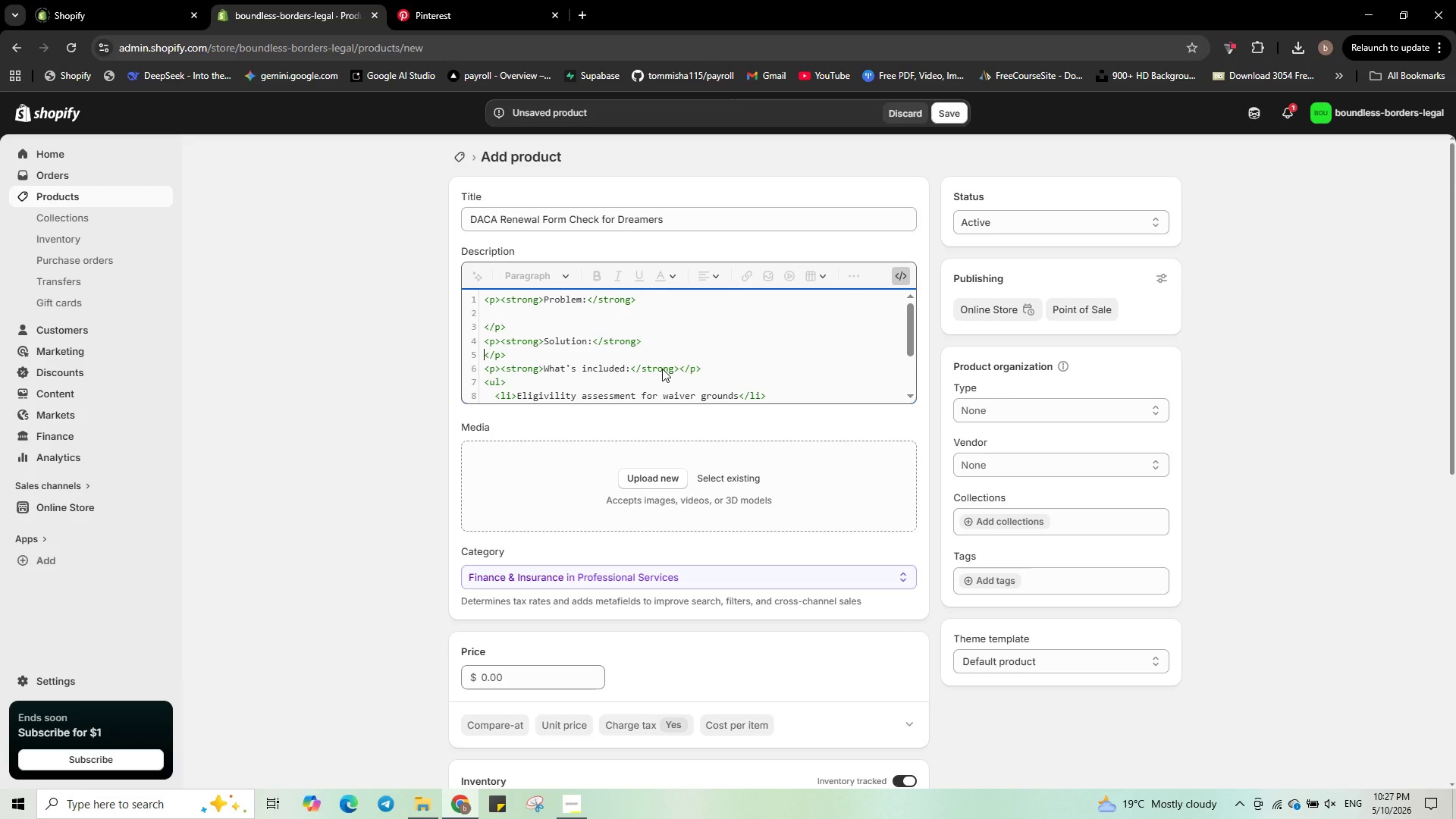 
key(Enter)
 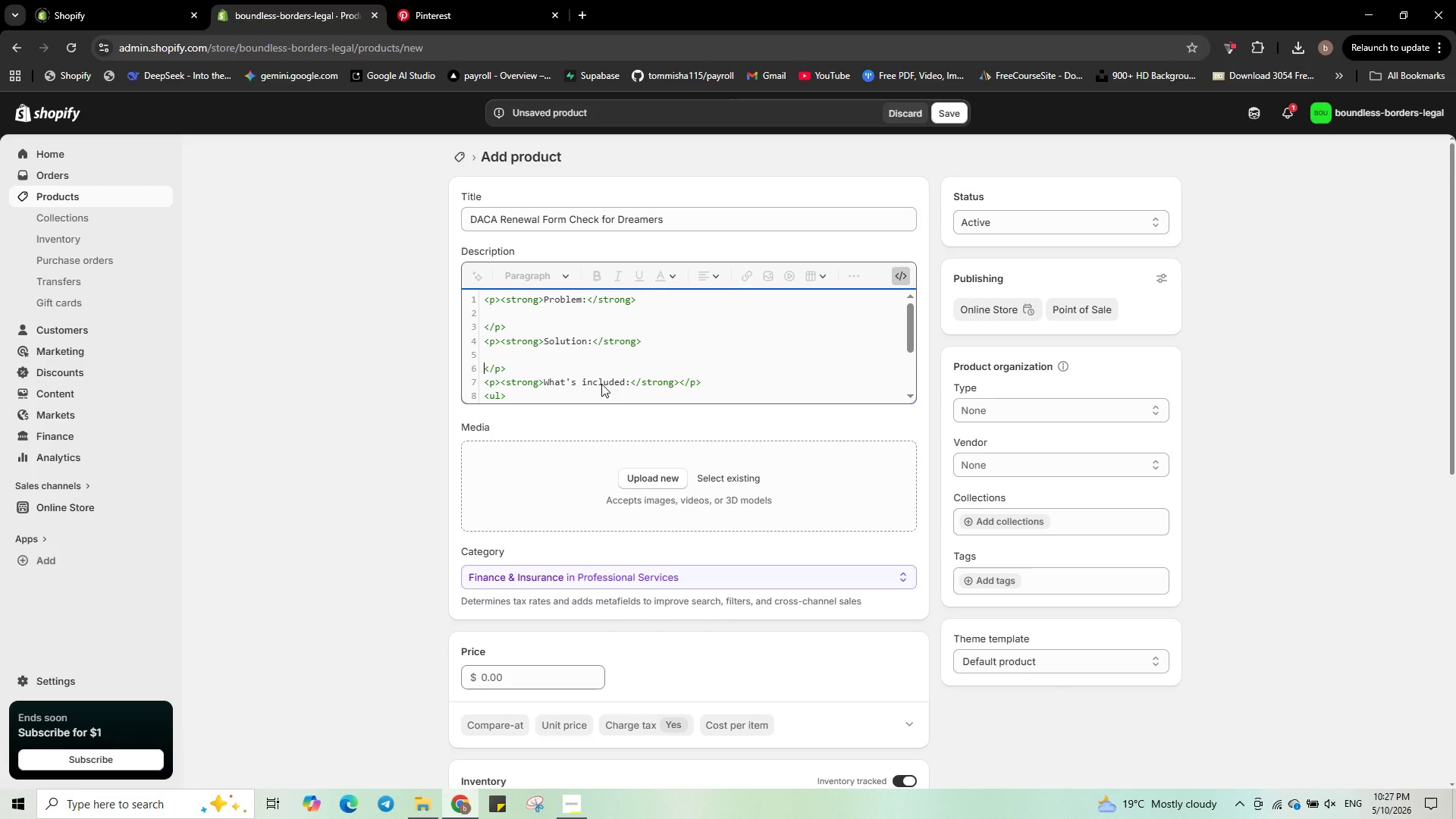 
scroll: coordinate [615, 363], scroll_direction: up, amount: 2.0
 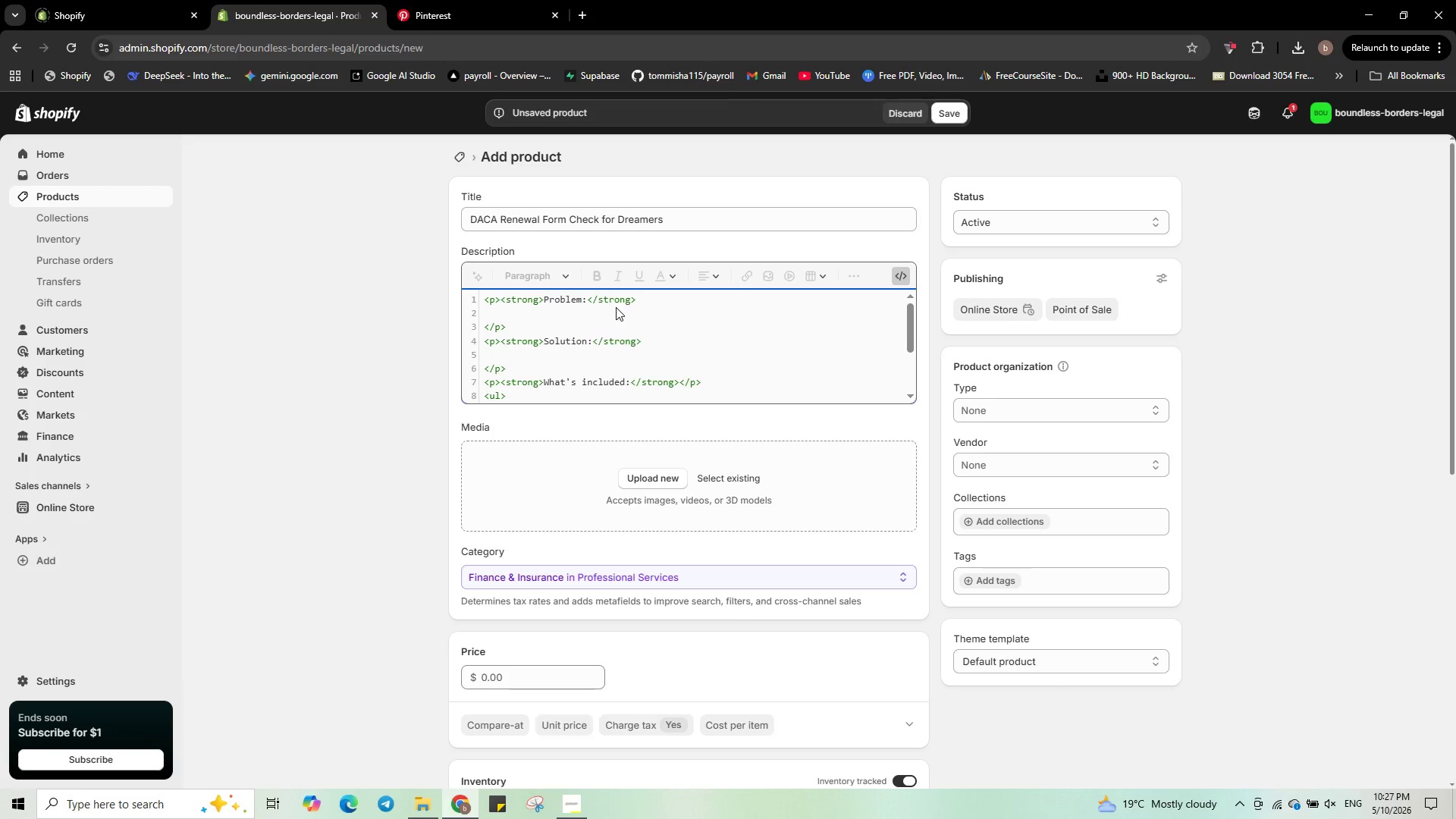 
left_click([577, 310])
 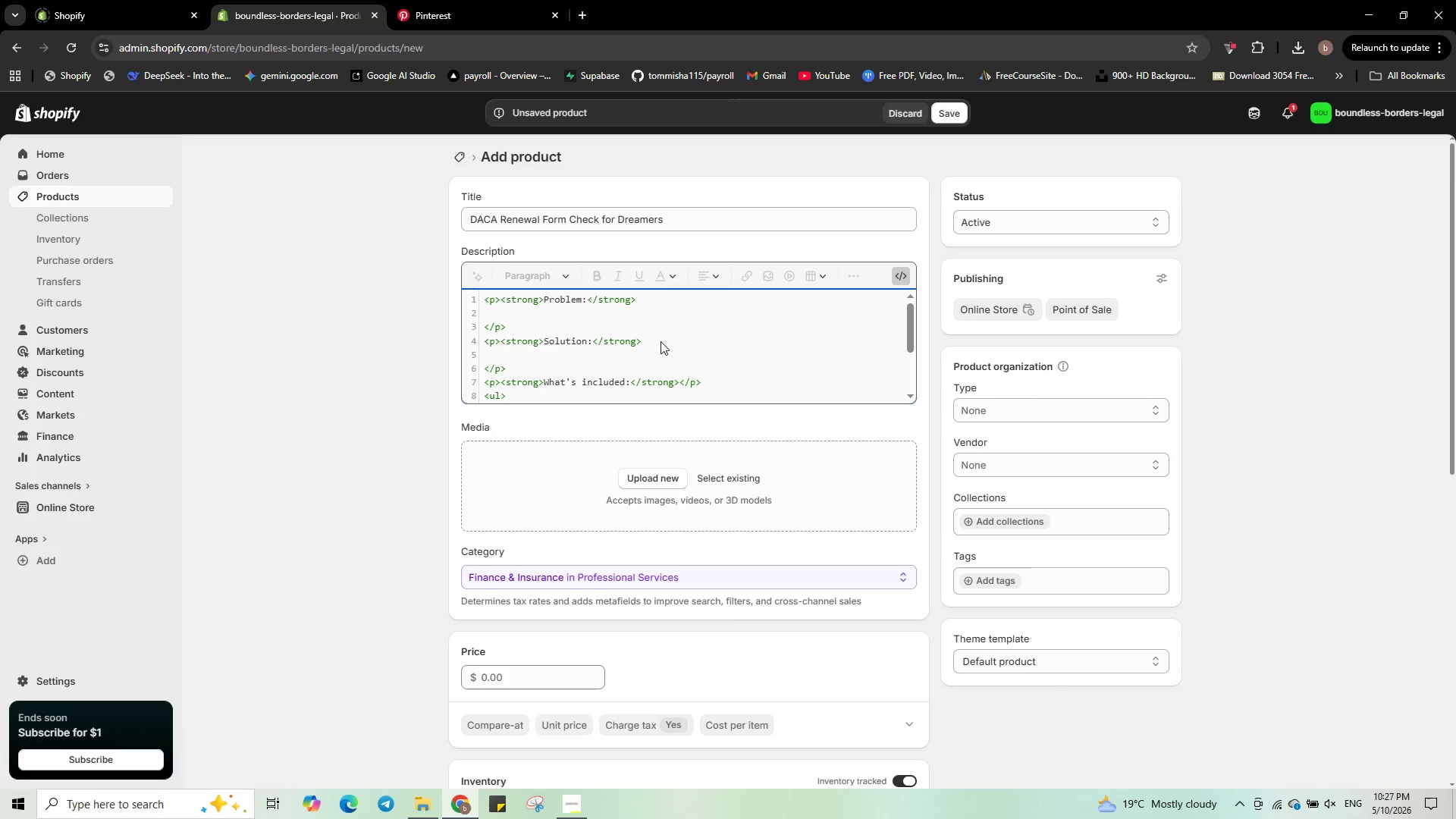 
wait(7.2)
 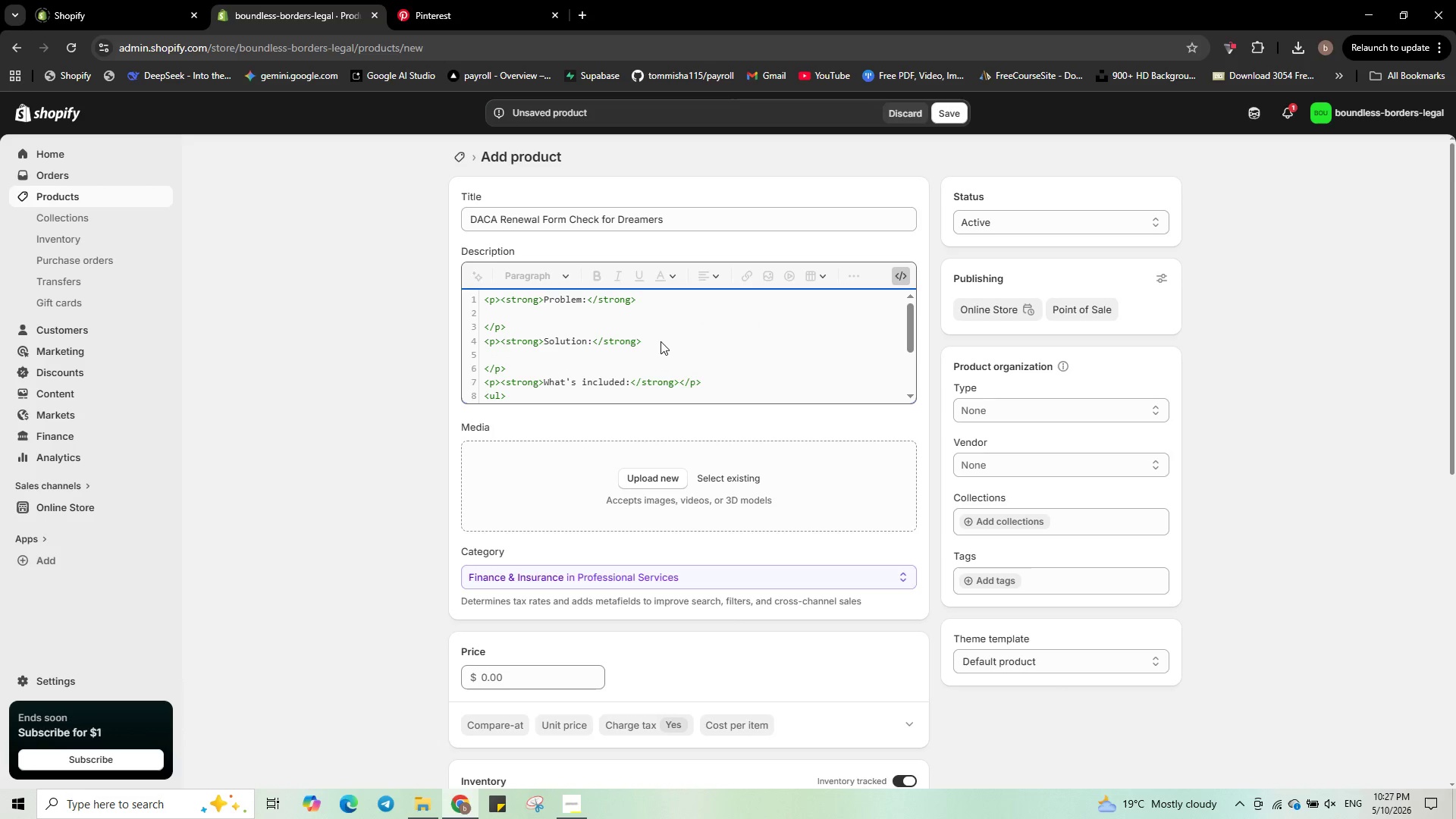 
key(Backspace)
type(DACA reni)
key(Backspace)
type(ewals )
 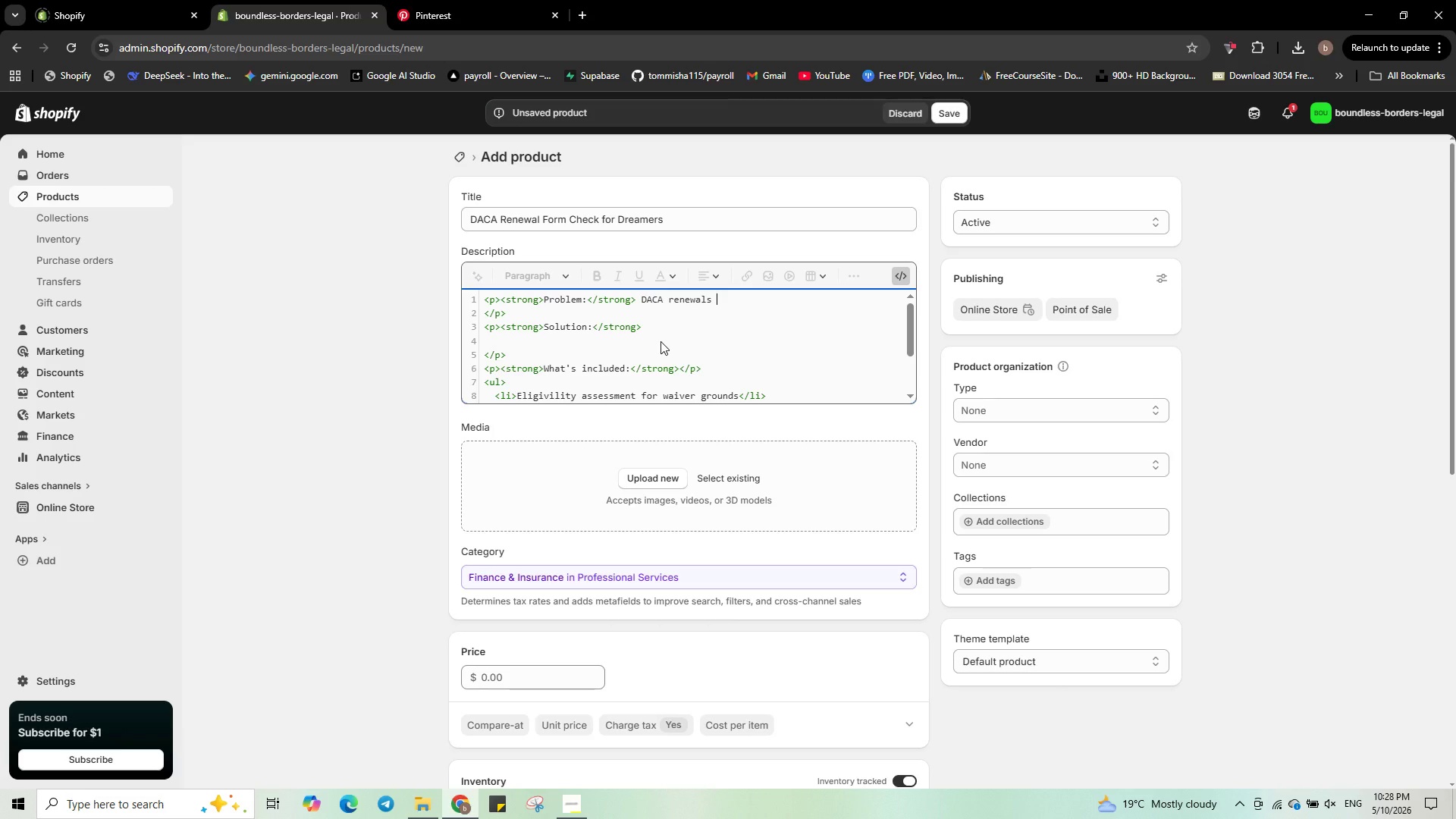 
wait(6.41)
 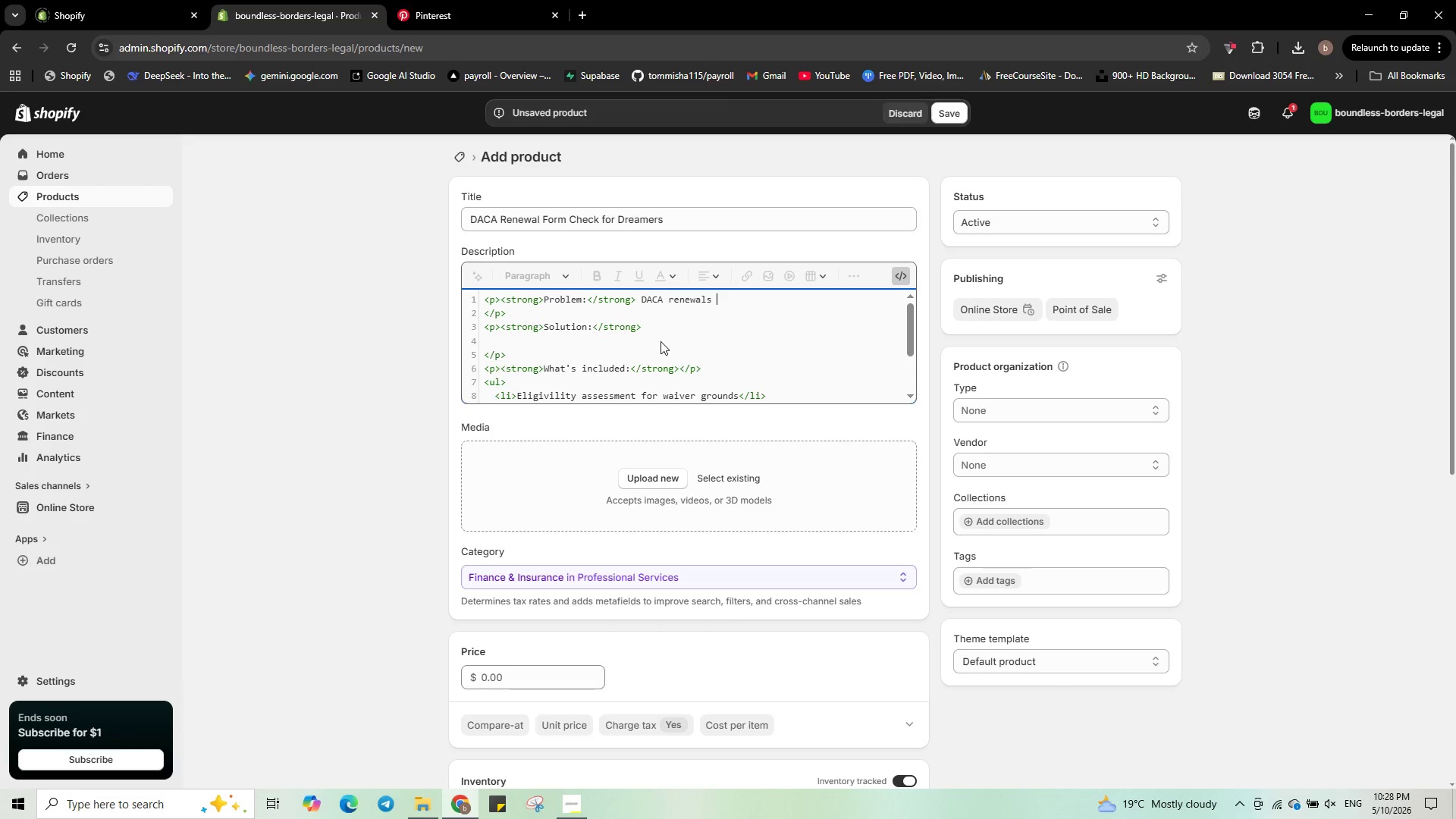 
type(are processed quickly, but any error )
 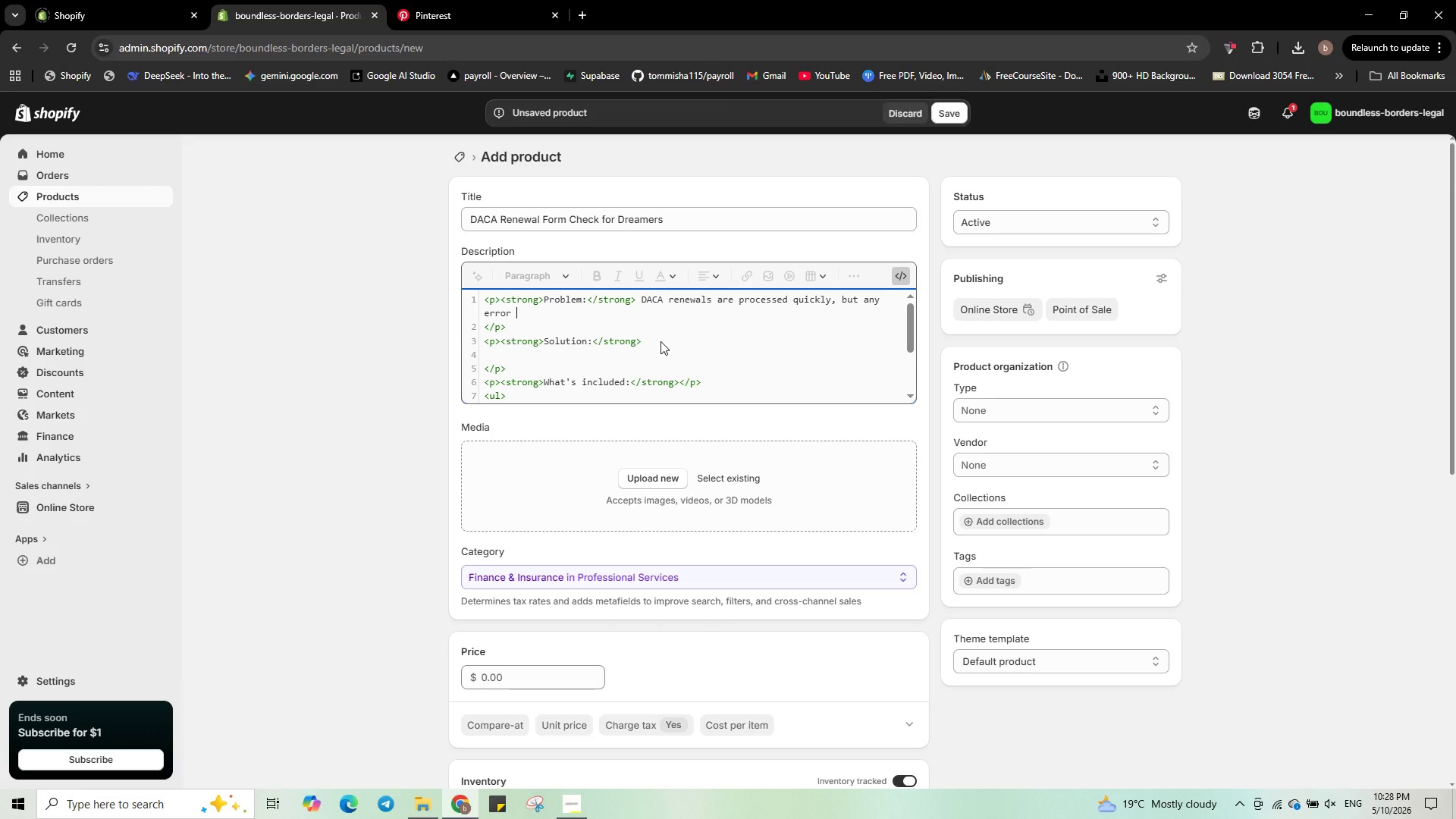 
type(on I-821D or I-765 can delay )
 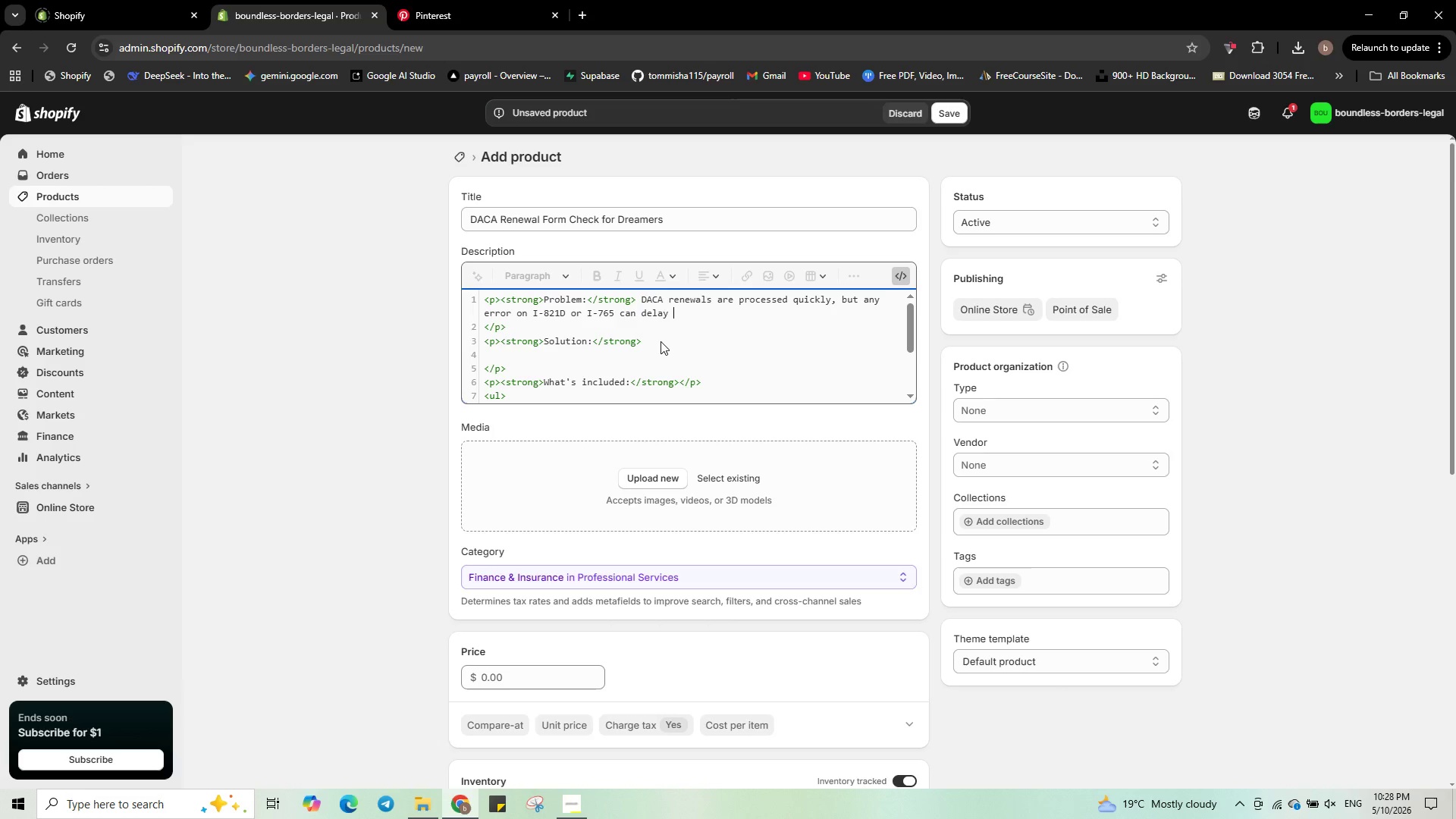 
type(your work permit )
 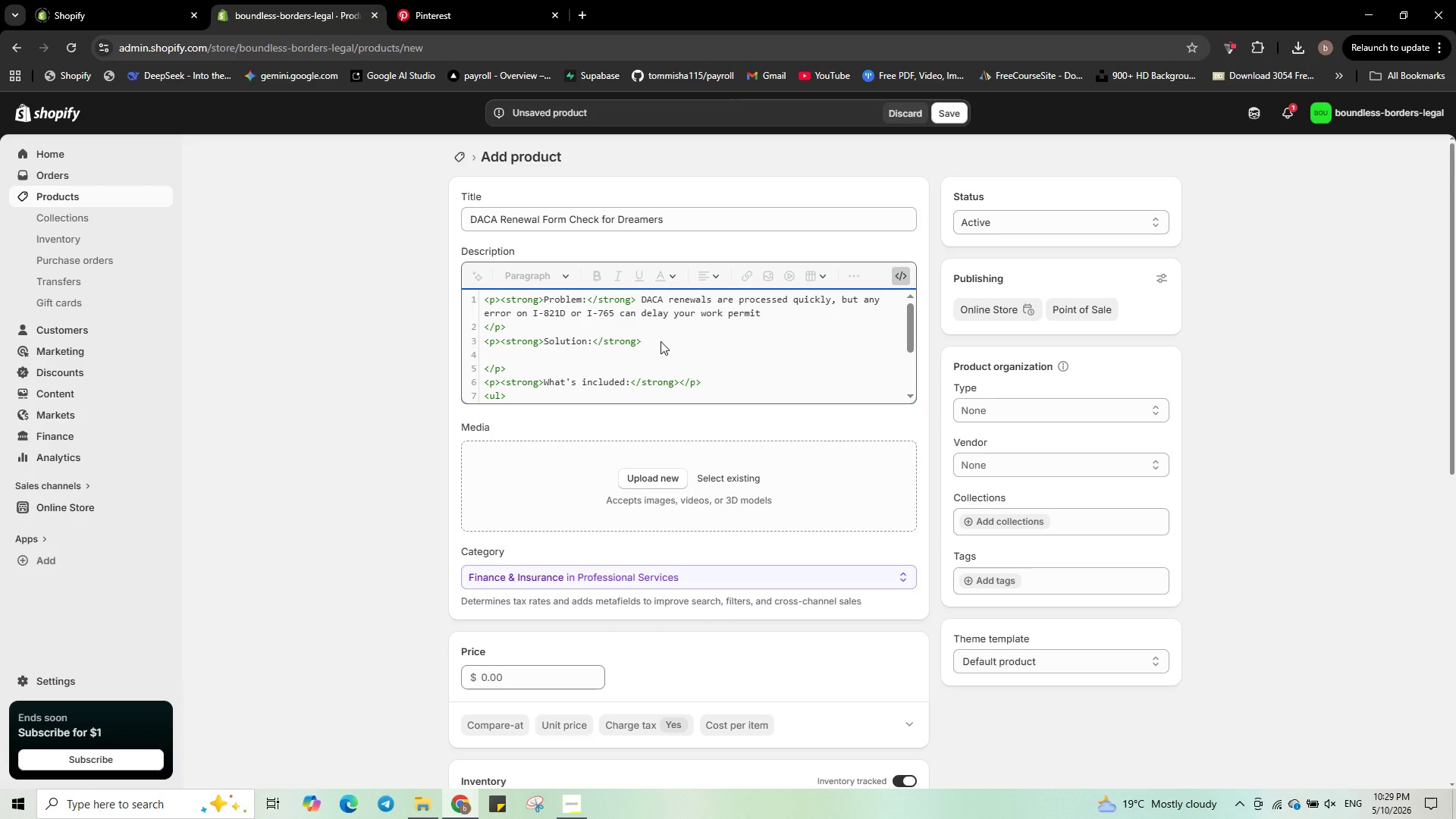 
wait(19.34)
 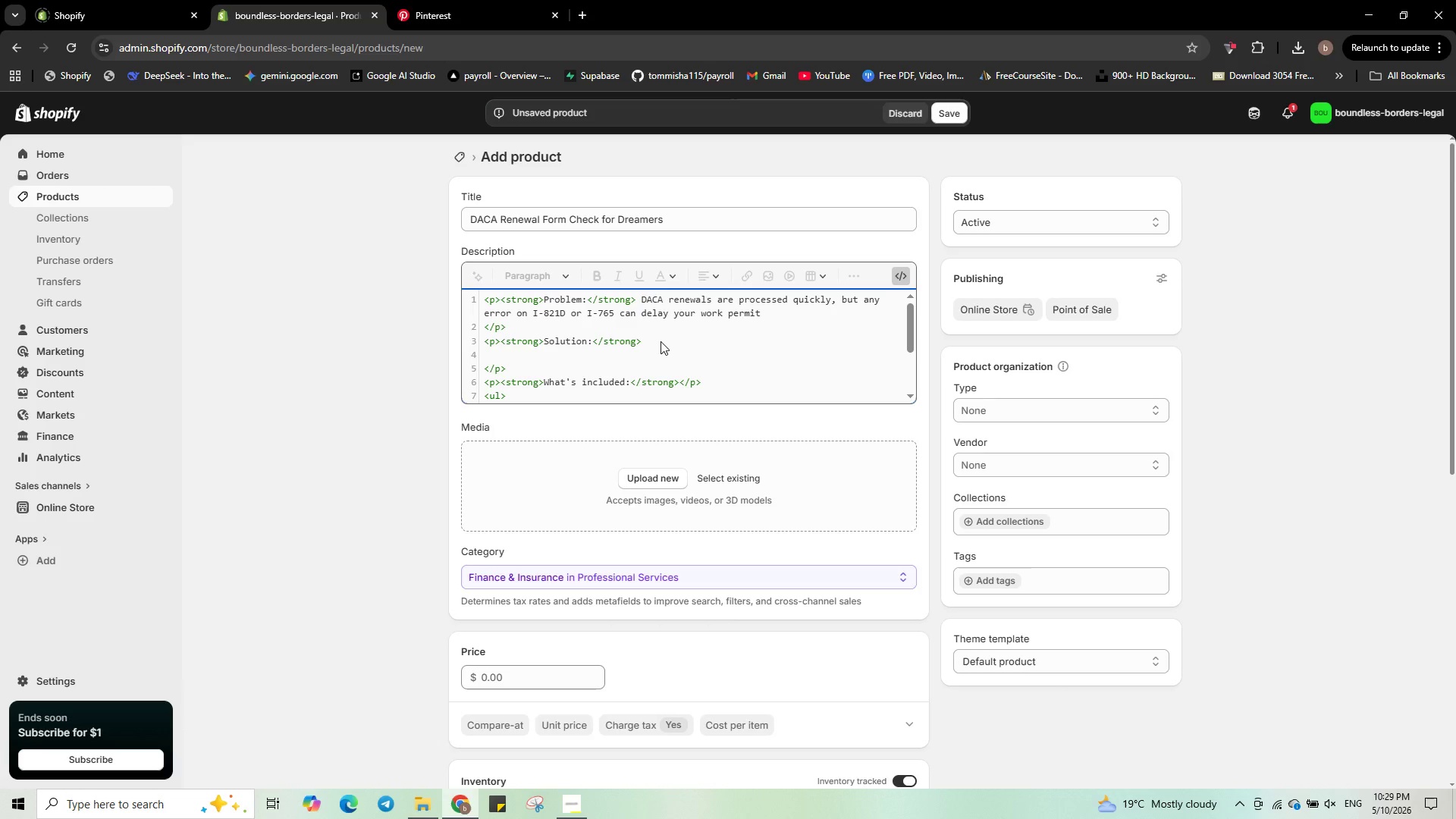 
type(or even cause rejection)
 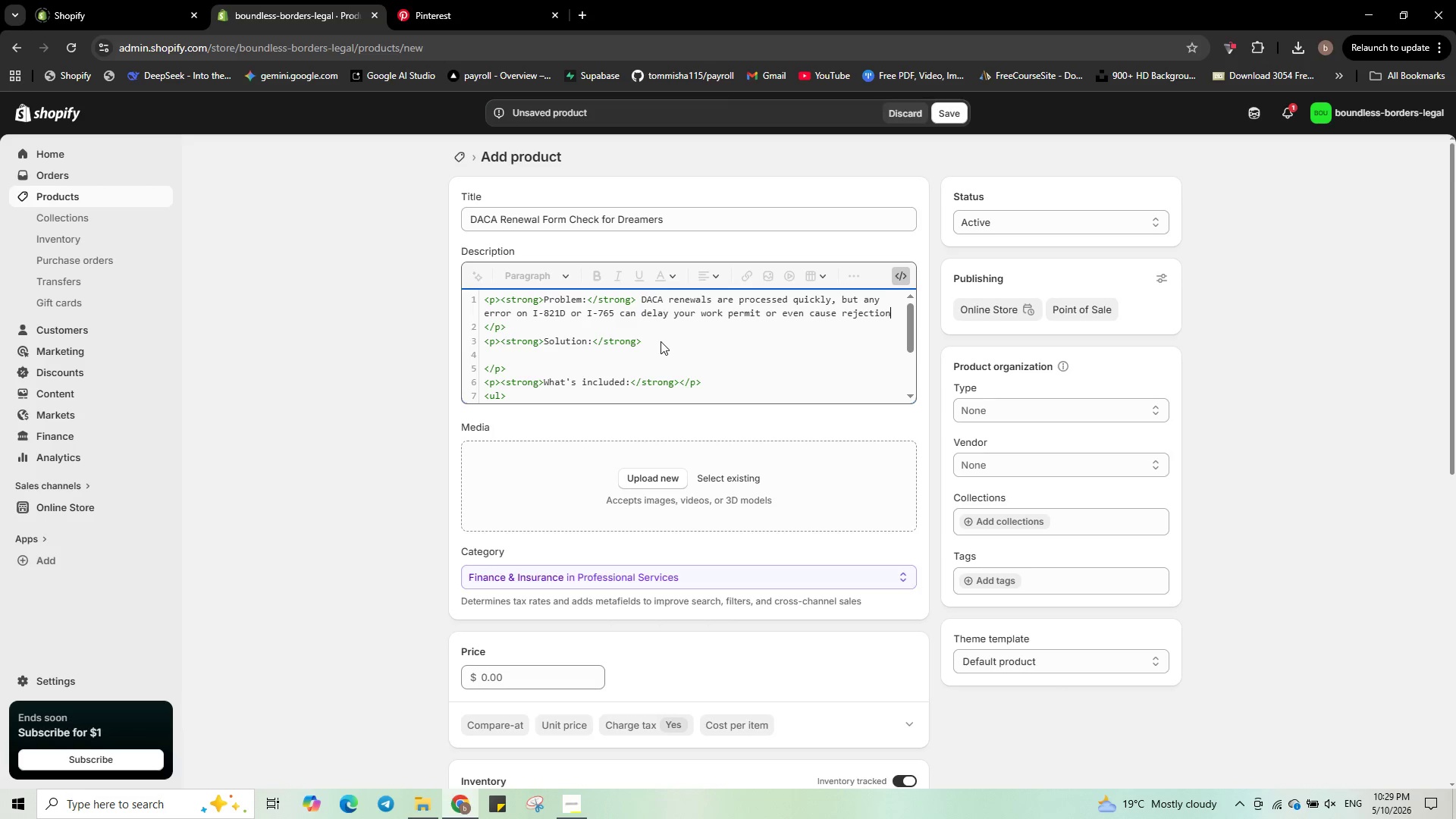 
key(Period)
 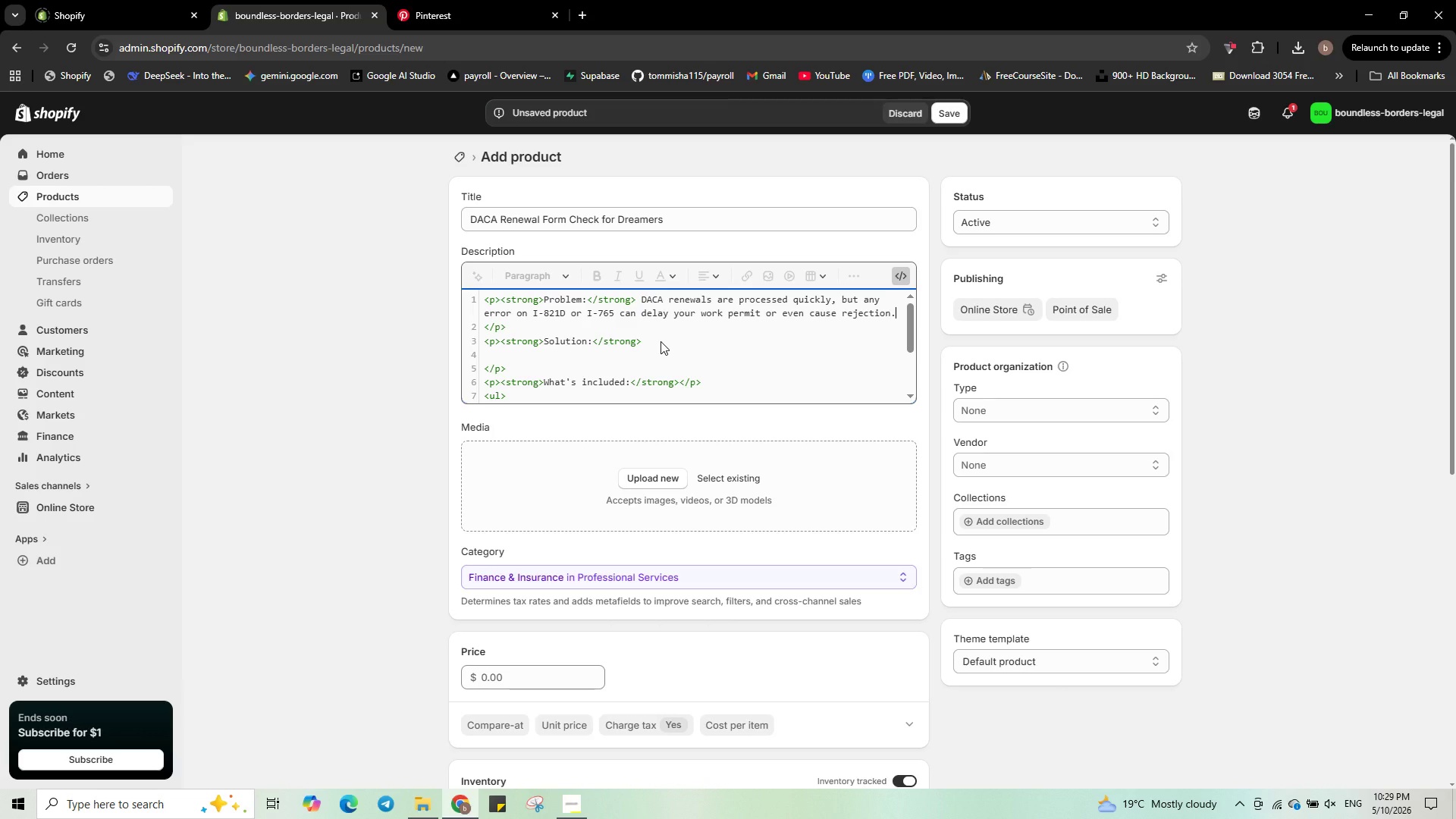 
key(Delete)
 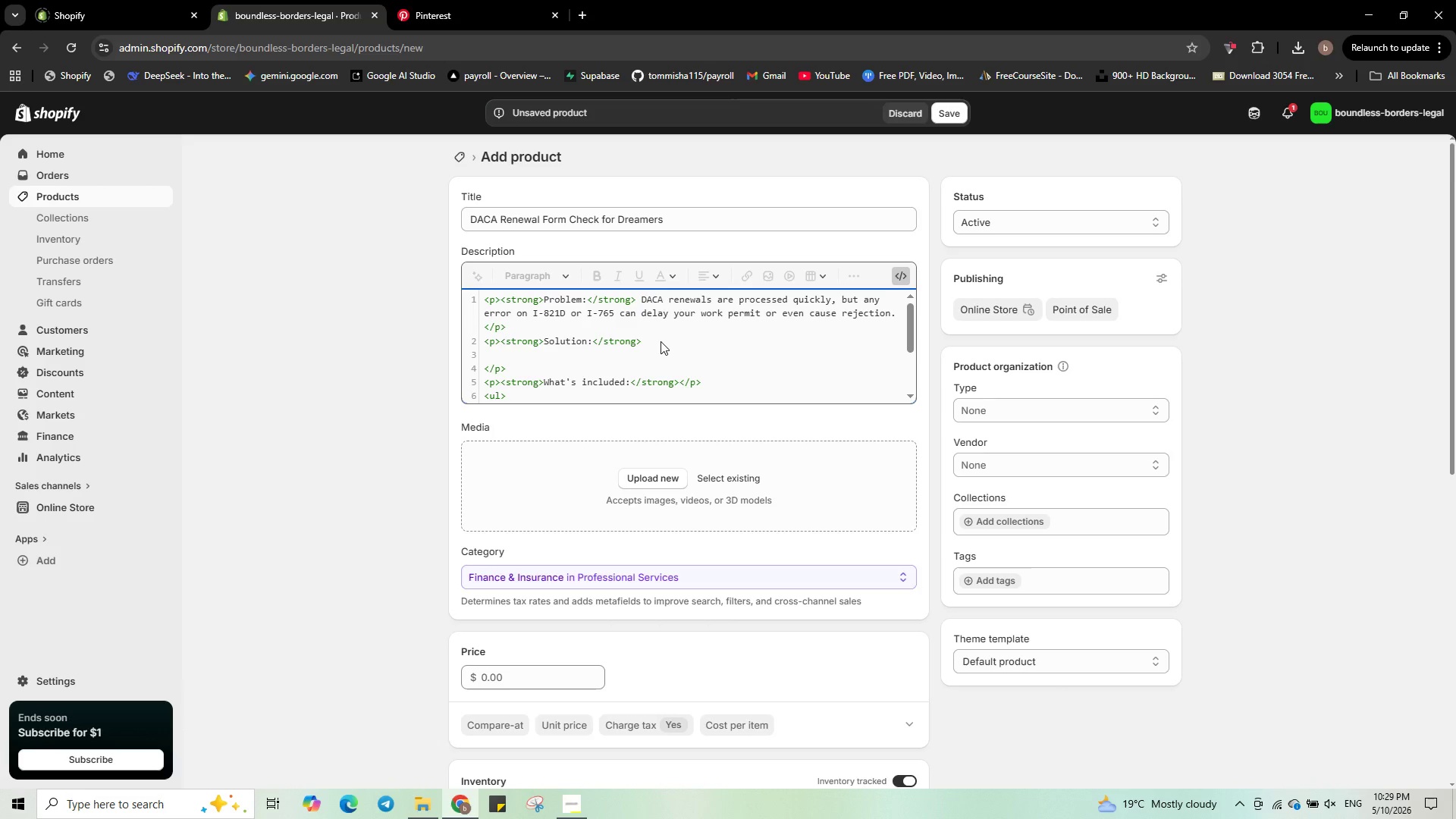 
key(Backspace)
 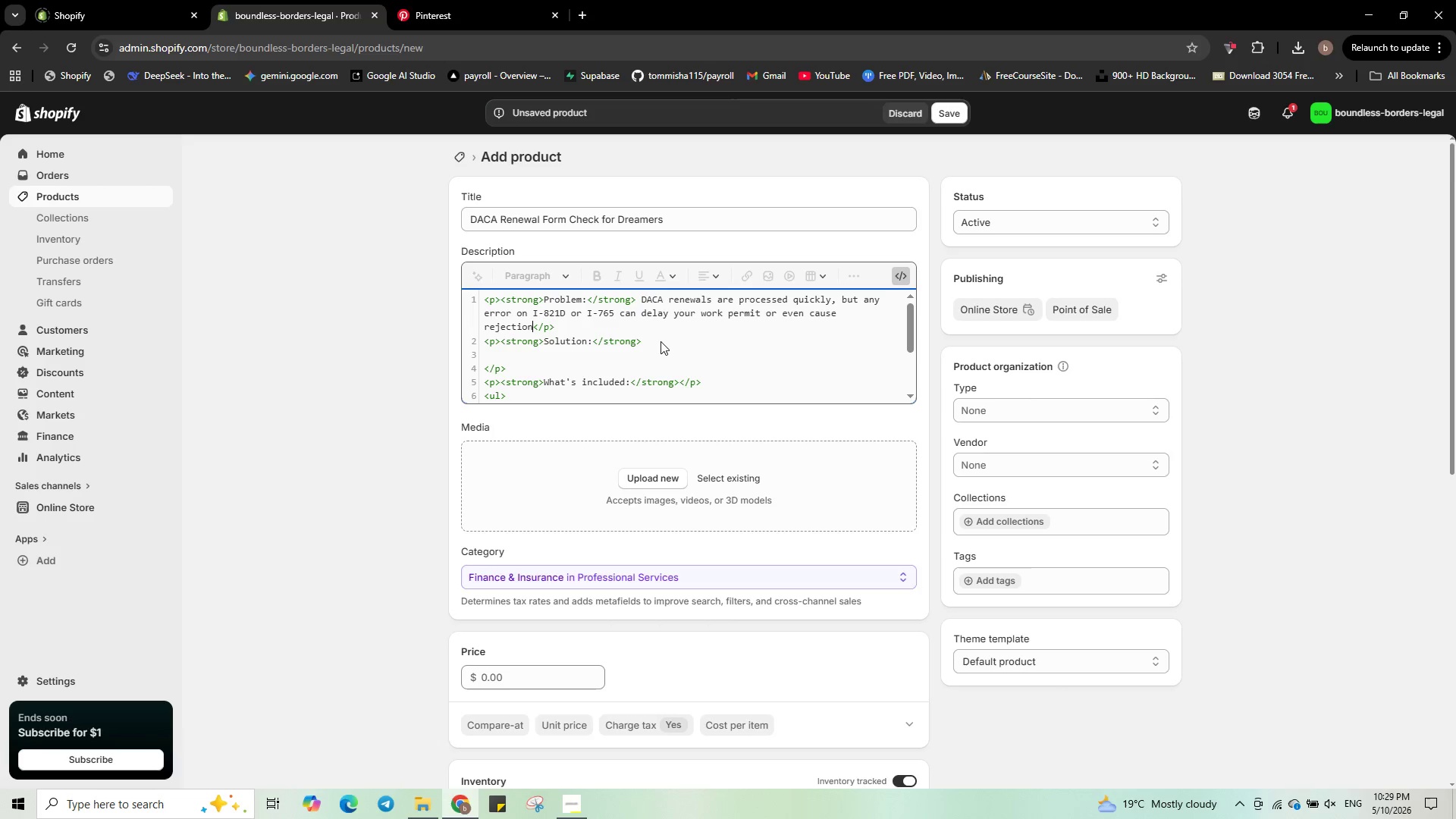 
key(Period)
 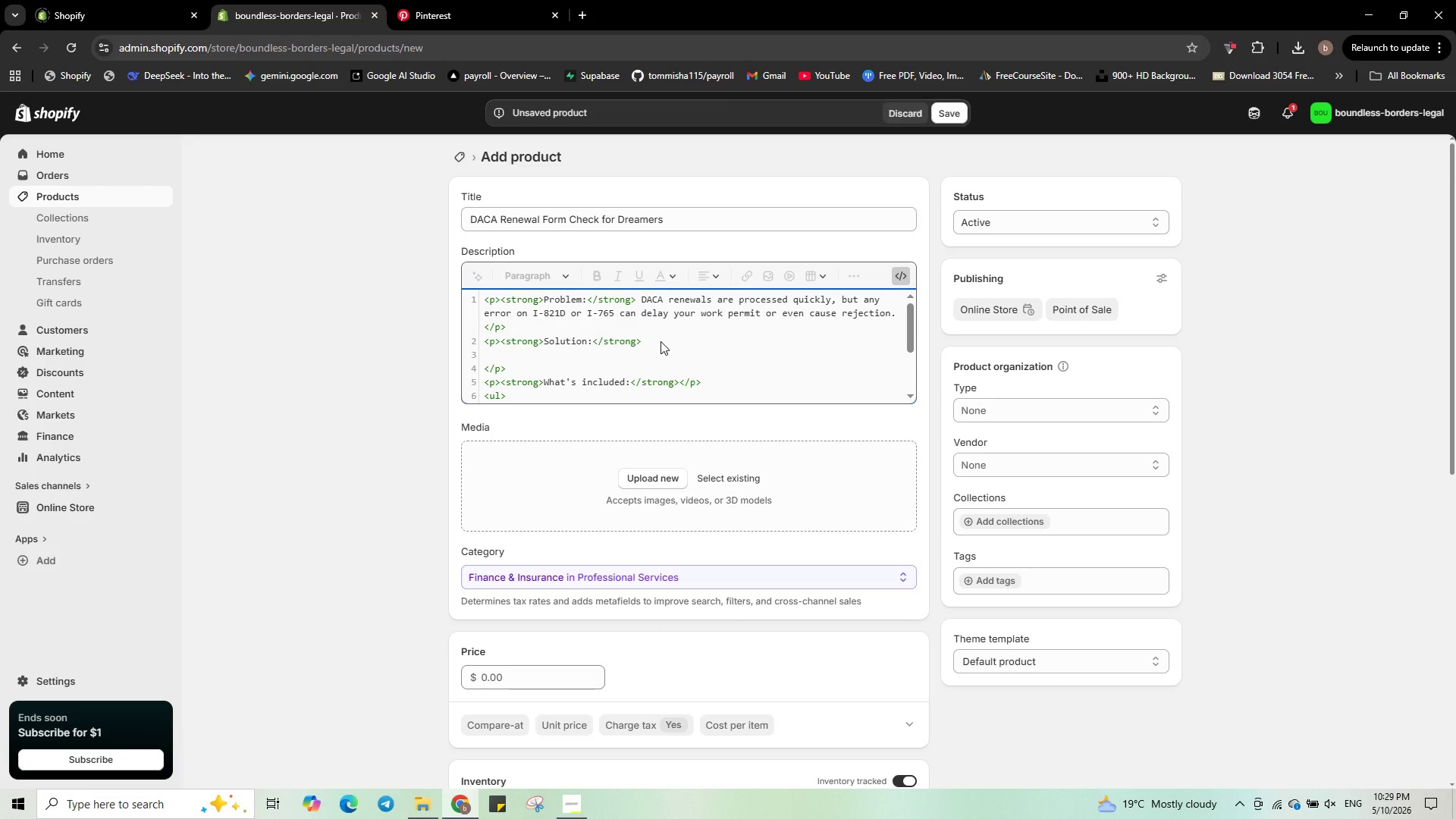 
key(Control+ArrowDown)
 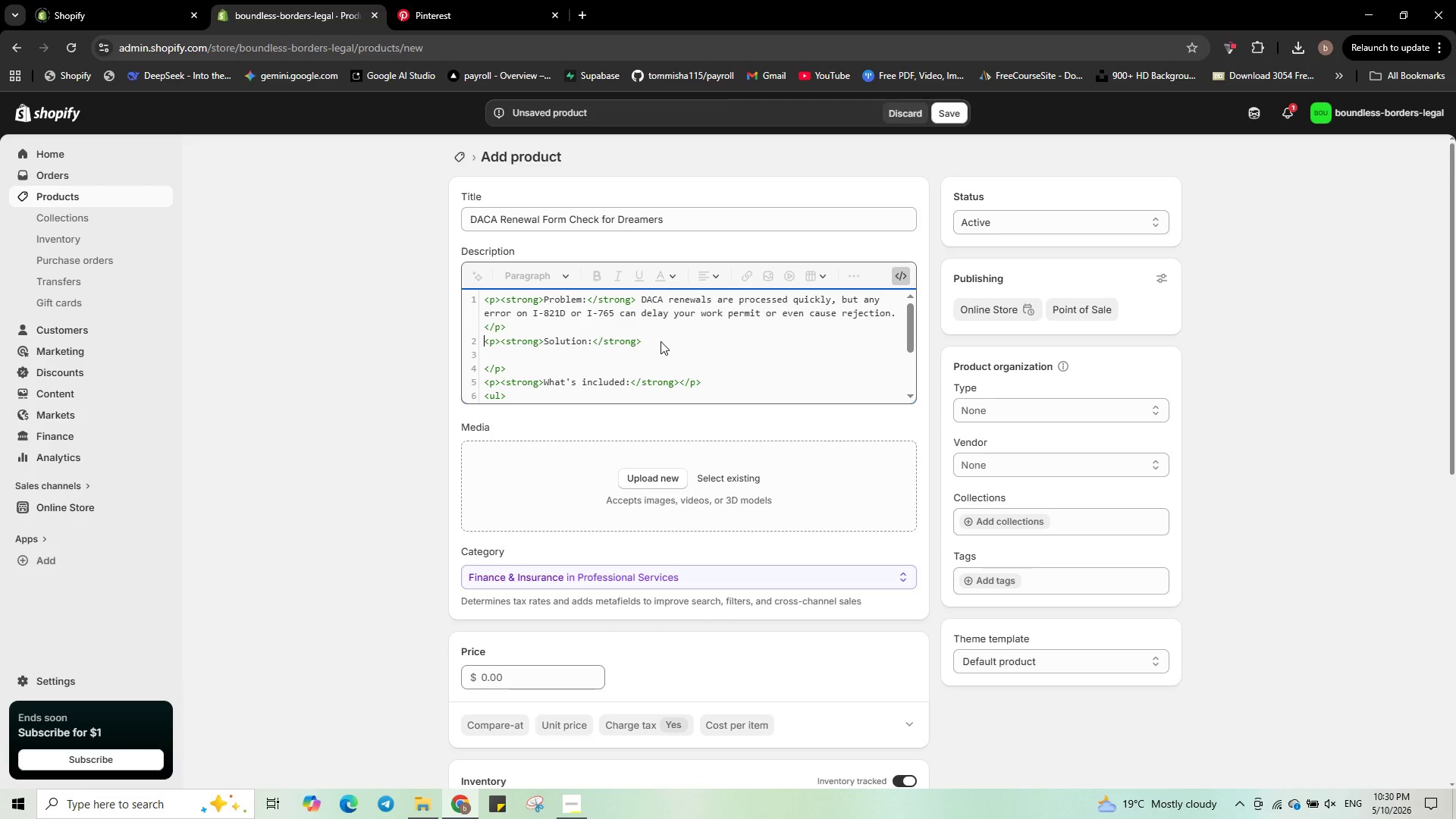 
wait(28.3)
 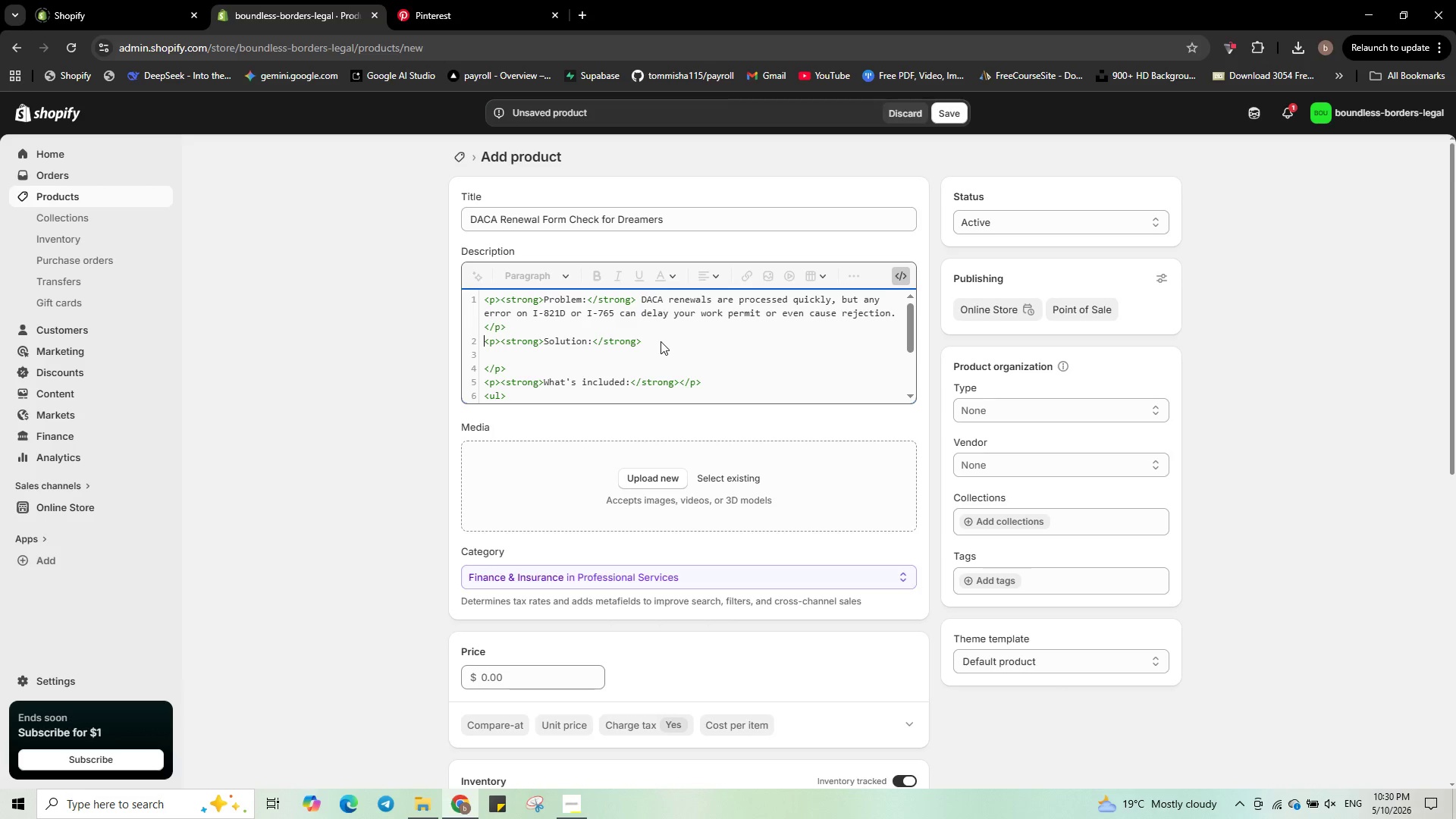 
left_click([608, 352])
 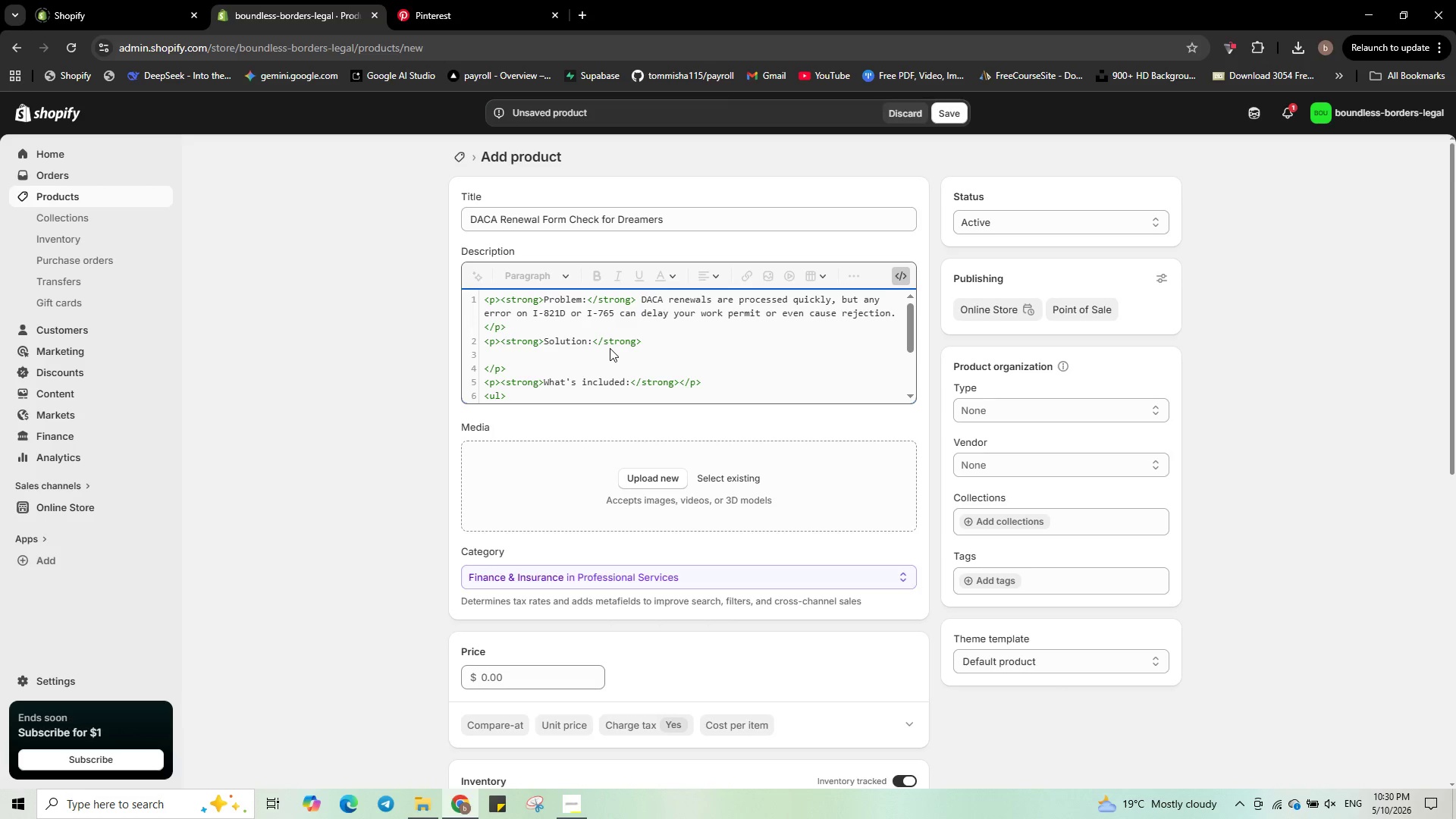 
wait(21.88)
 